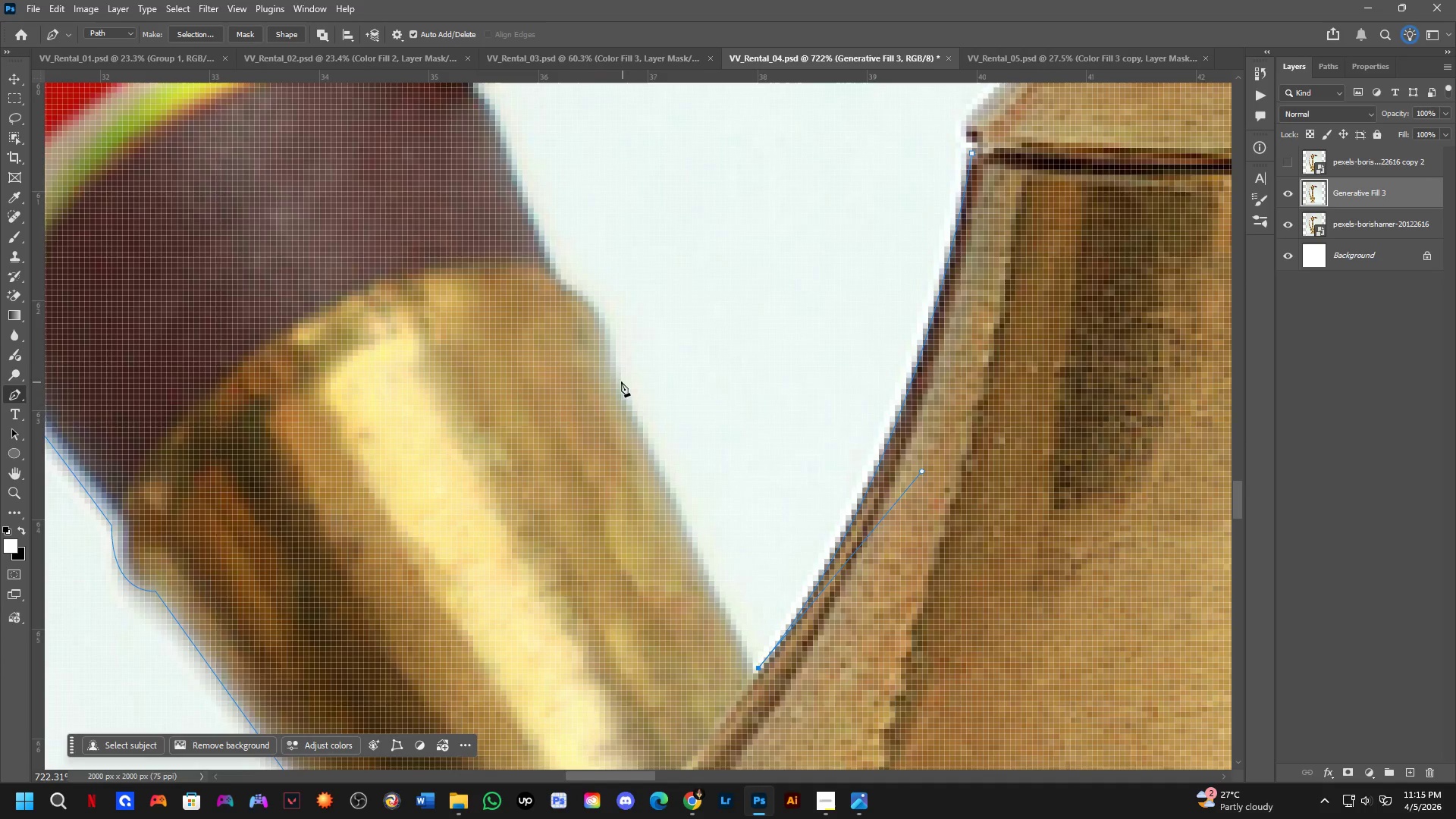 
left_click_drag(start_coordinate=[723, 403], to_coordinate=[726, 579])
 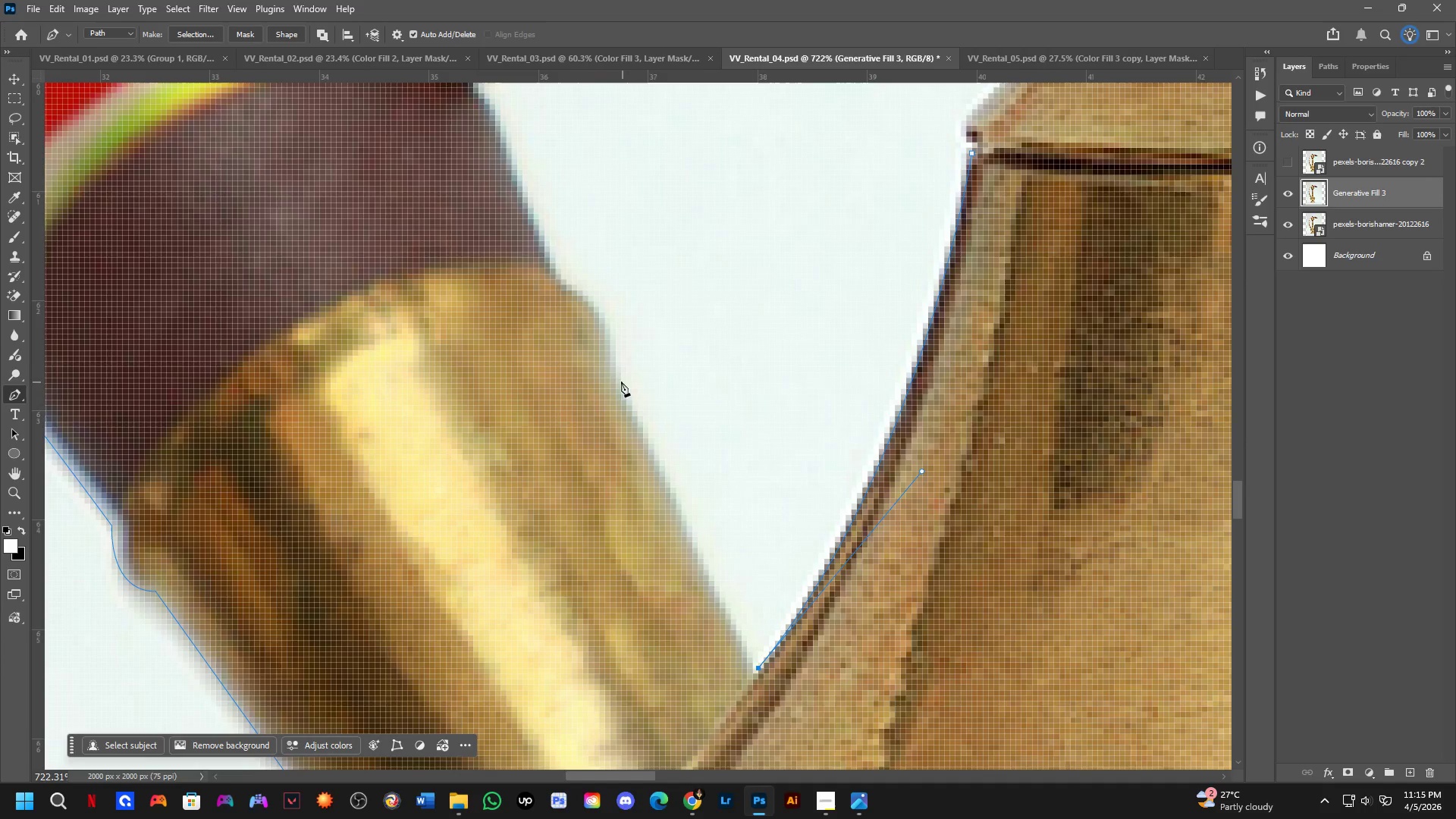 
left_click([615, 375])
 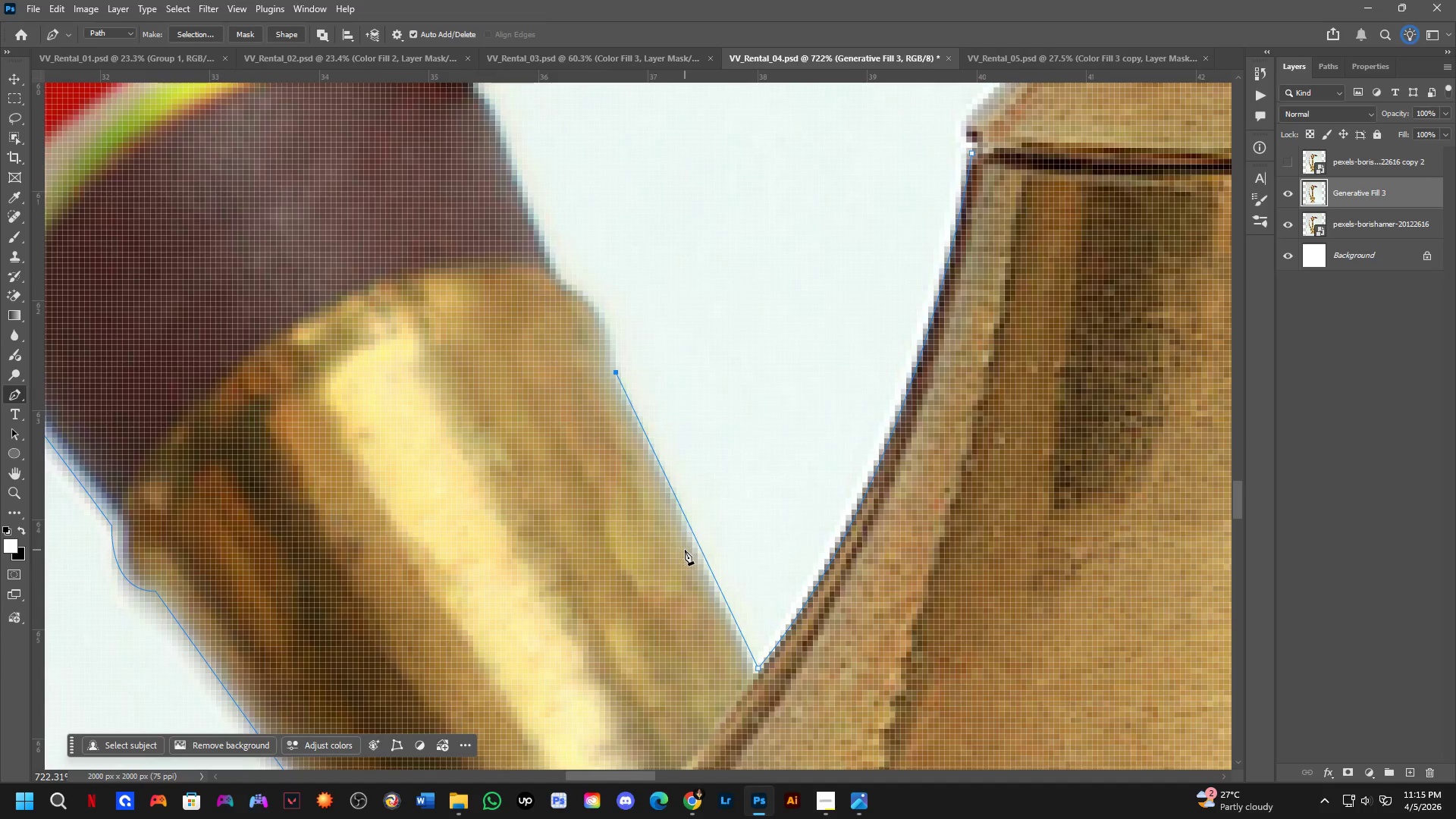 
hold_key(key=Space, duration=0.59)
 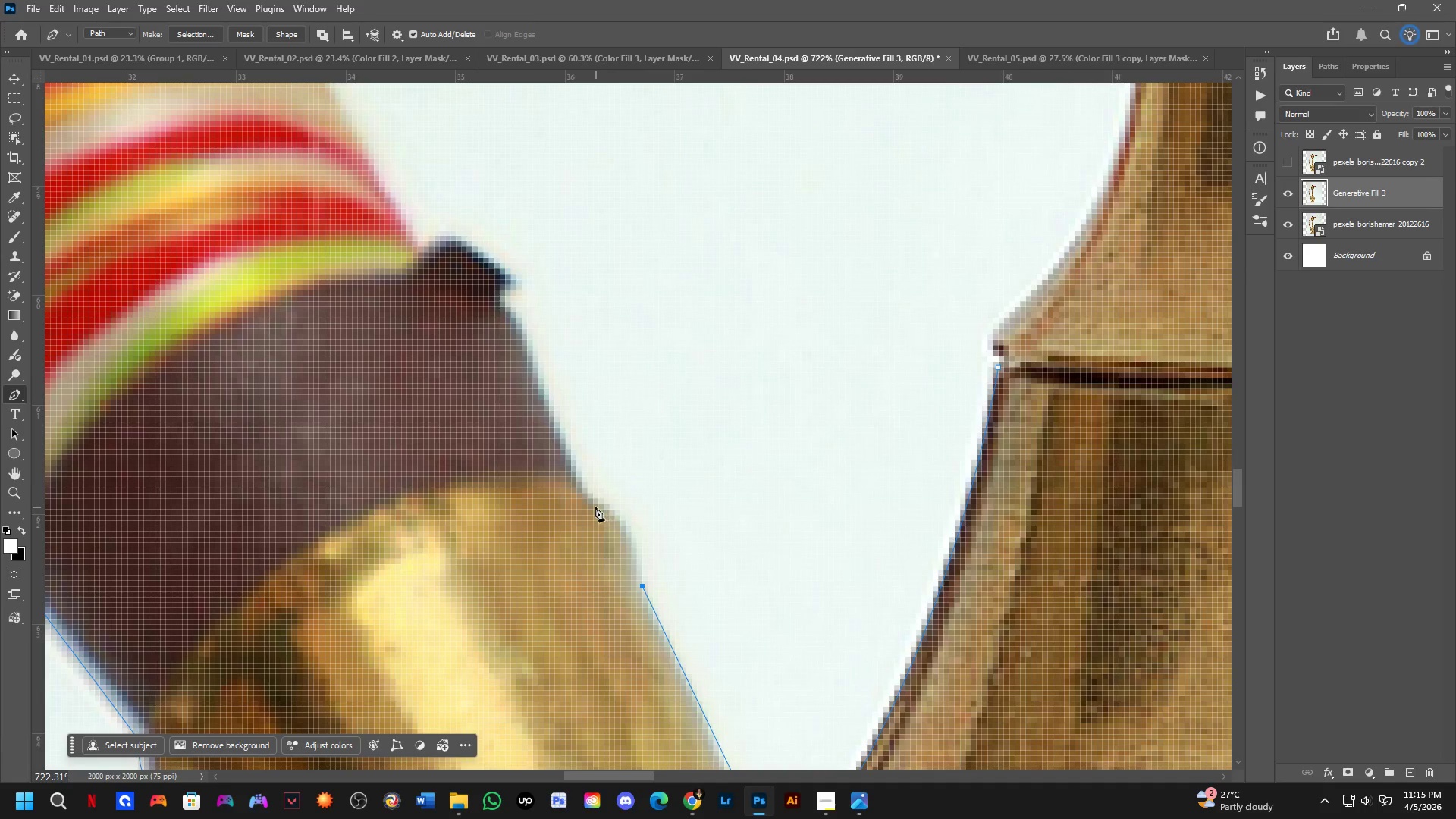 
left_click_drag(start_coordinate=[670, 403], to_coordinate=[696, 617])
 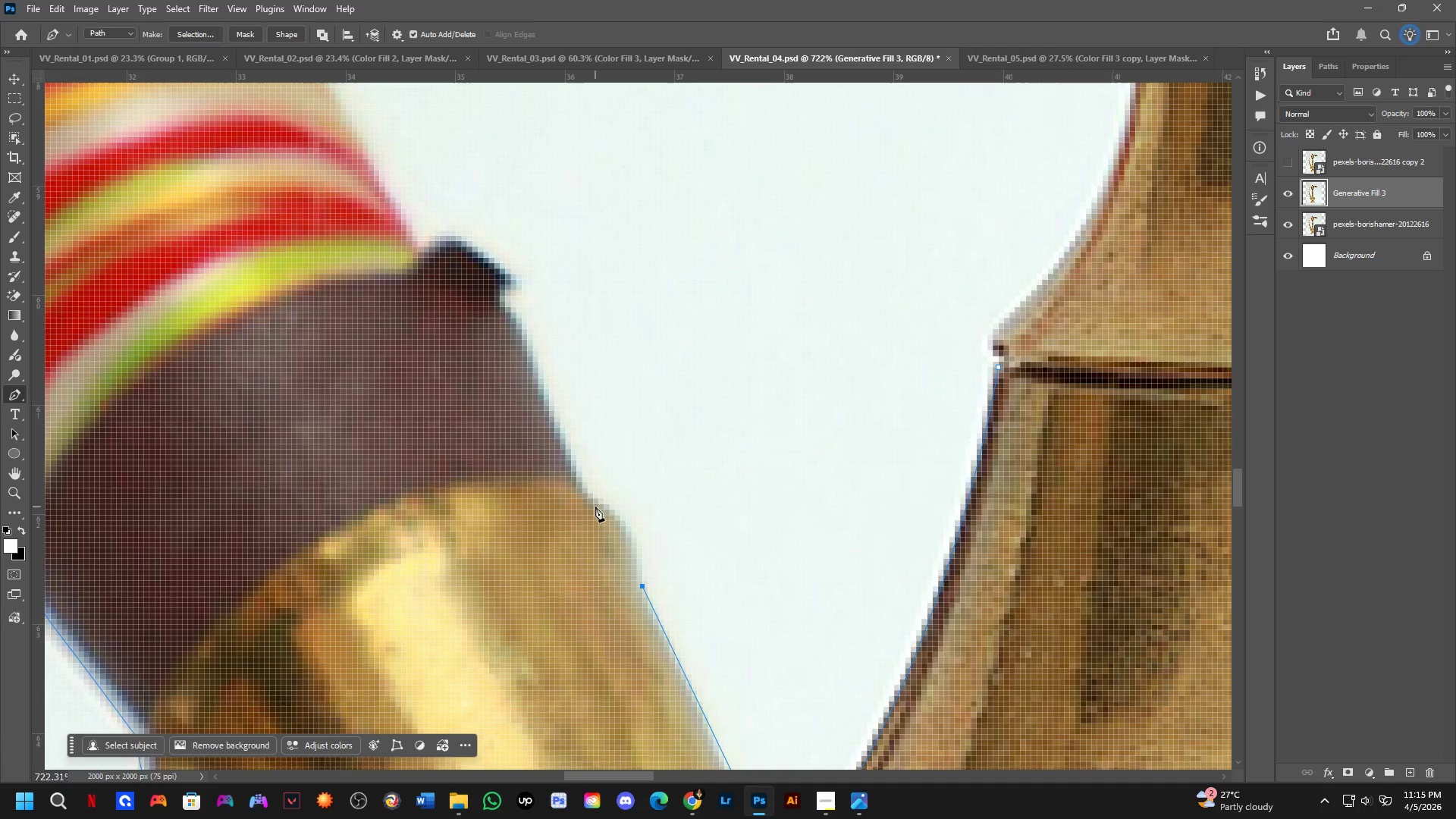 
left_click_drag(start_coordinate=[586, 500], to_coordinate=[530, 479])
 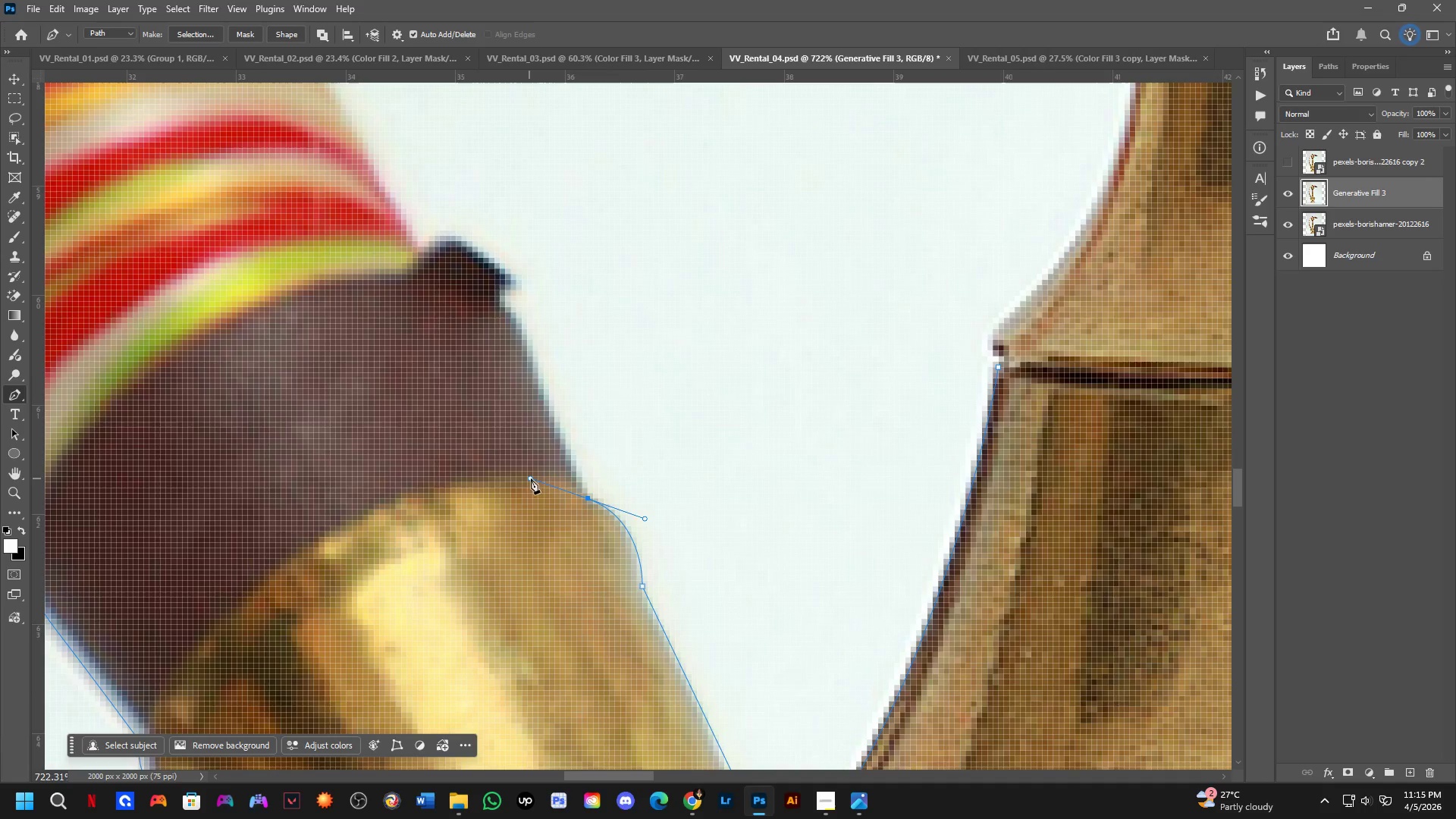 
hold_key(key=Space, duration=1.51)
 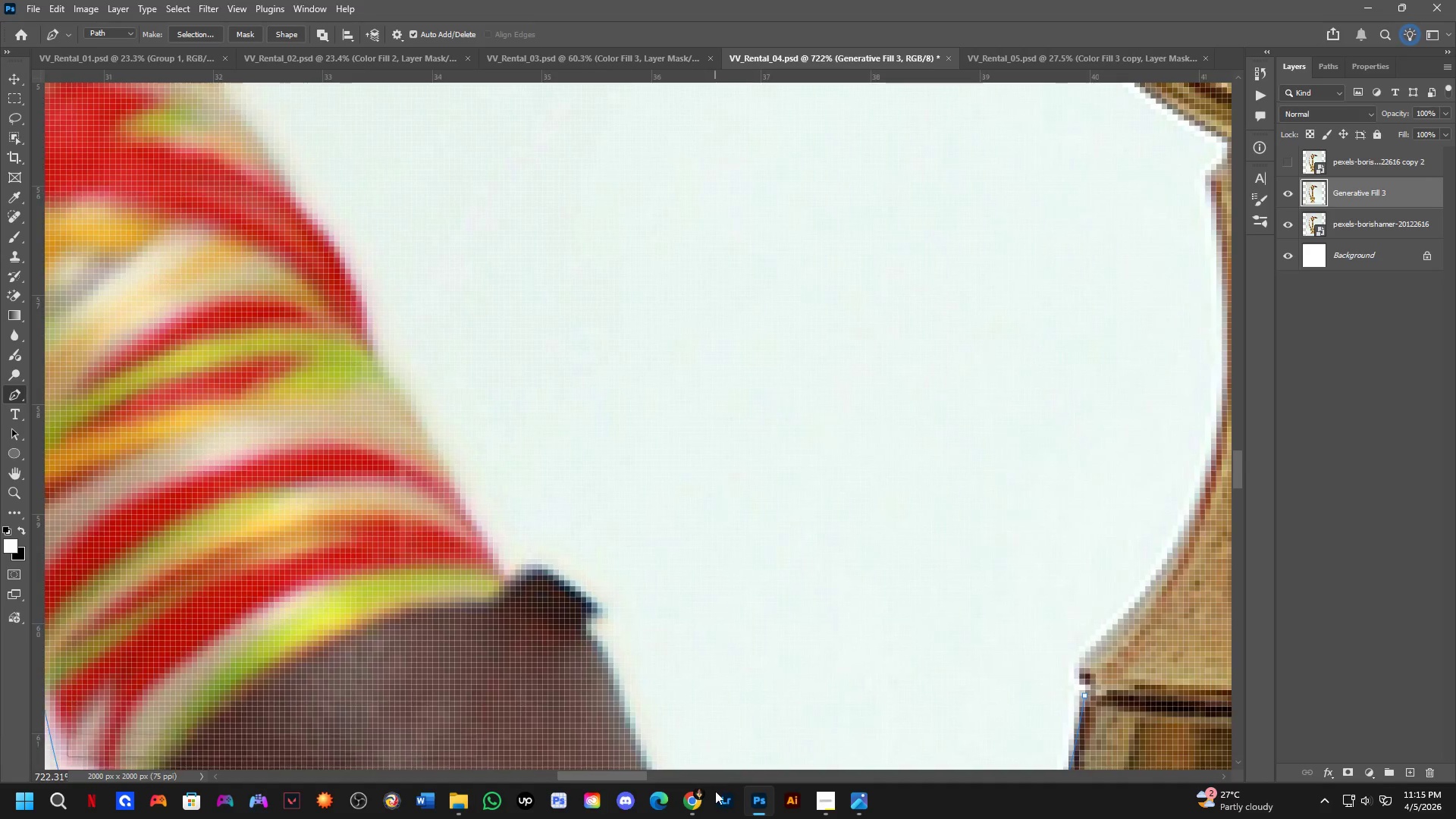 
left_click_drag(start_coordinate=[629, 463], to_coordinate=[715, 791])
 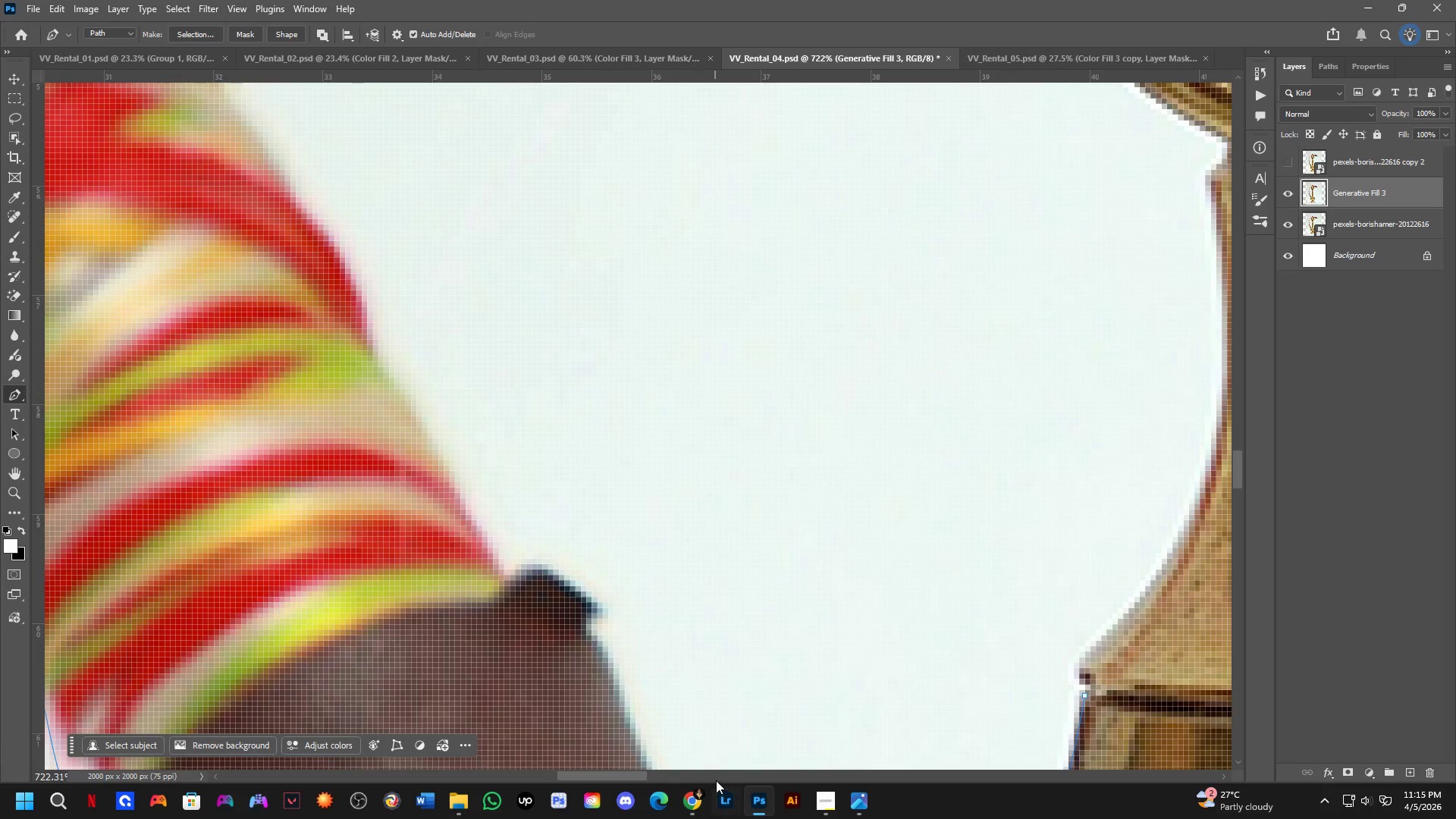 
hold_key(key=Space, duration=0.53)
 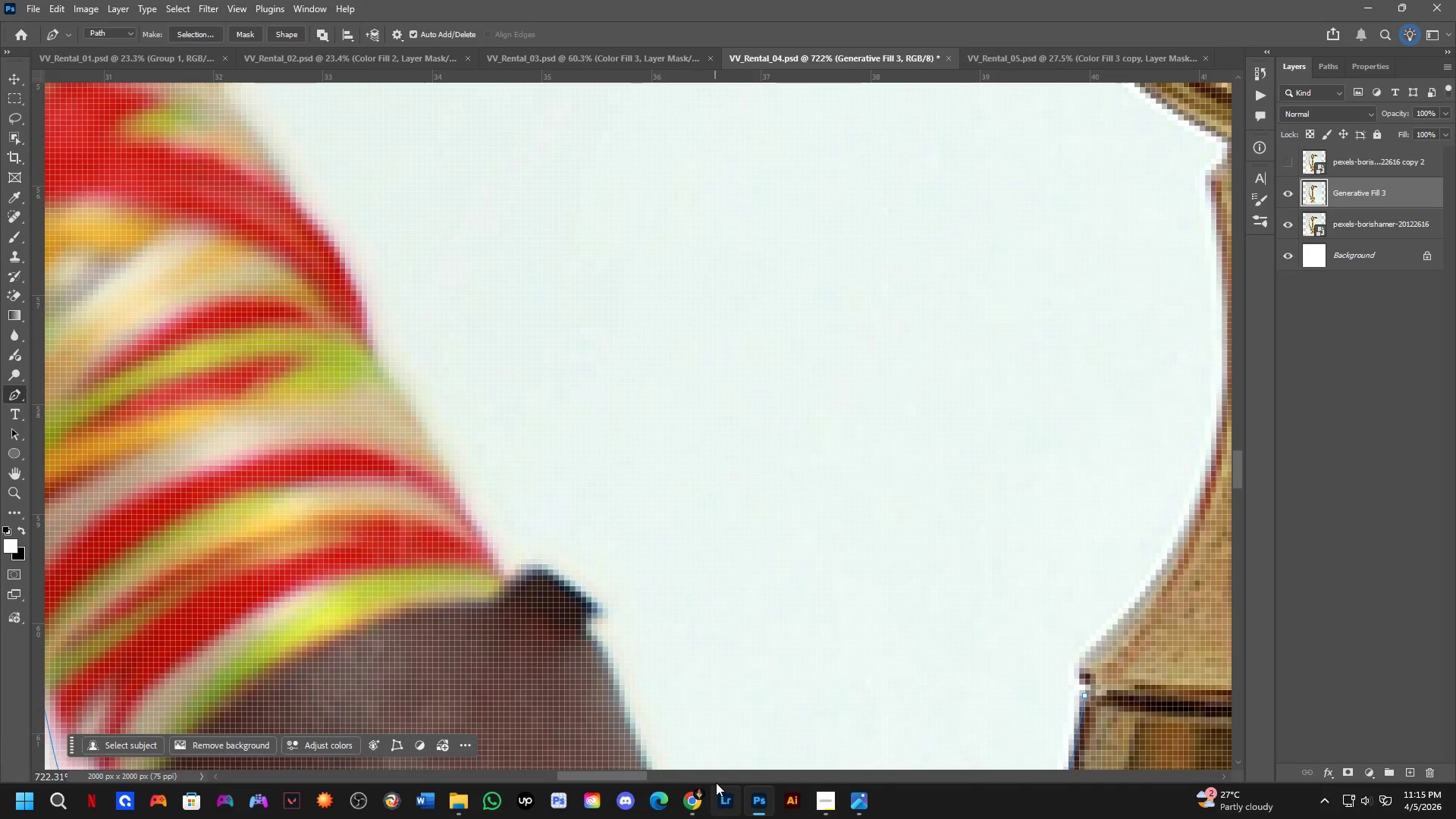 
scroll: coordinate [707, 747], scroll_direction: down, amount: 5.0
 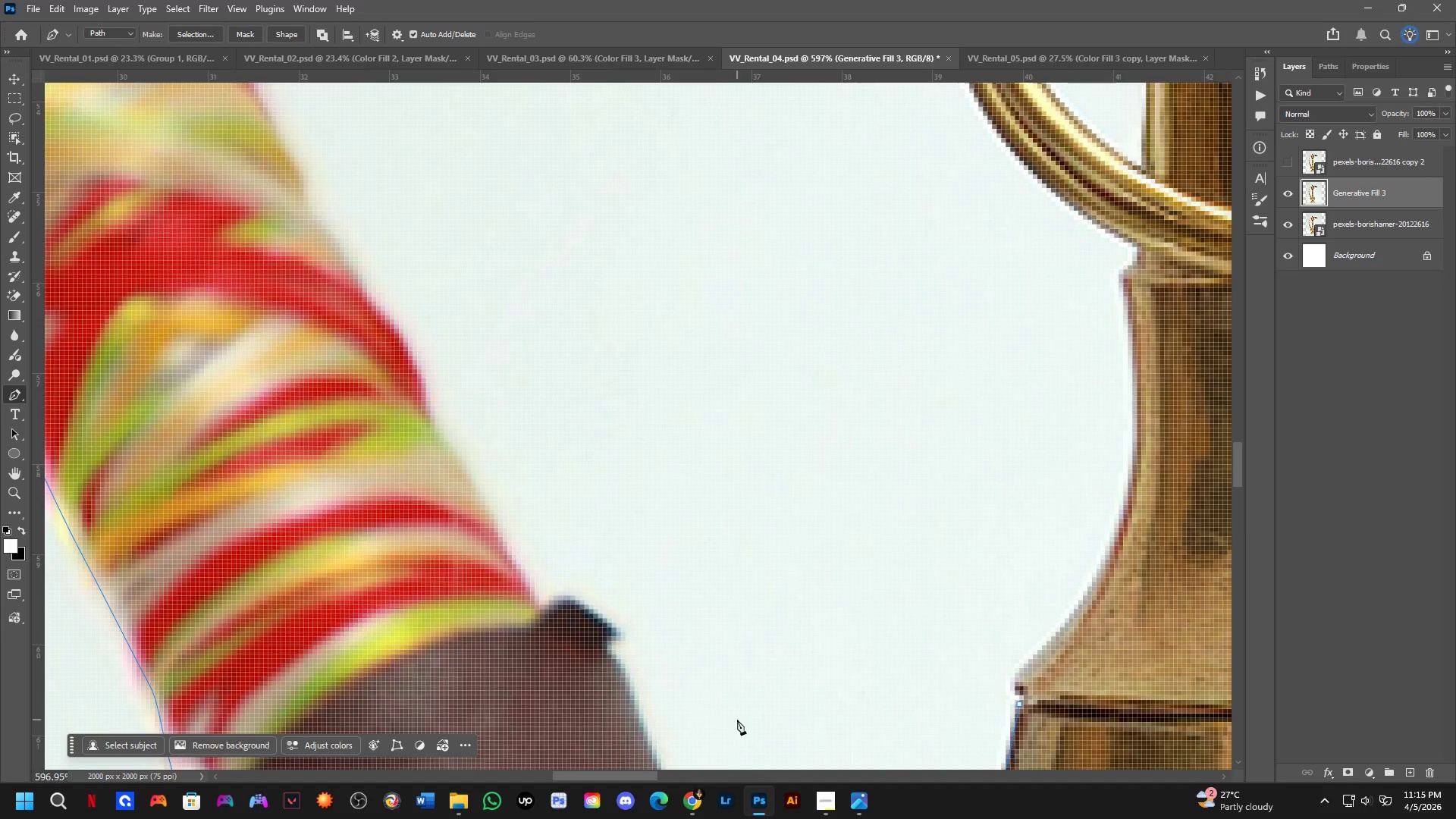 
wait(7.42)
 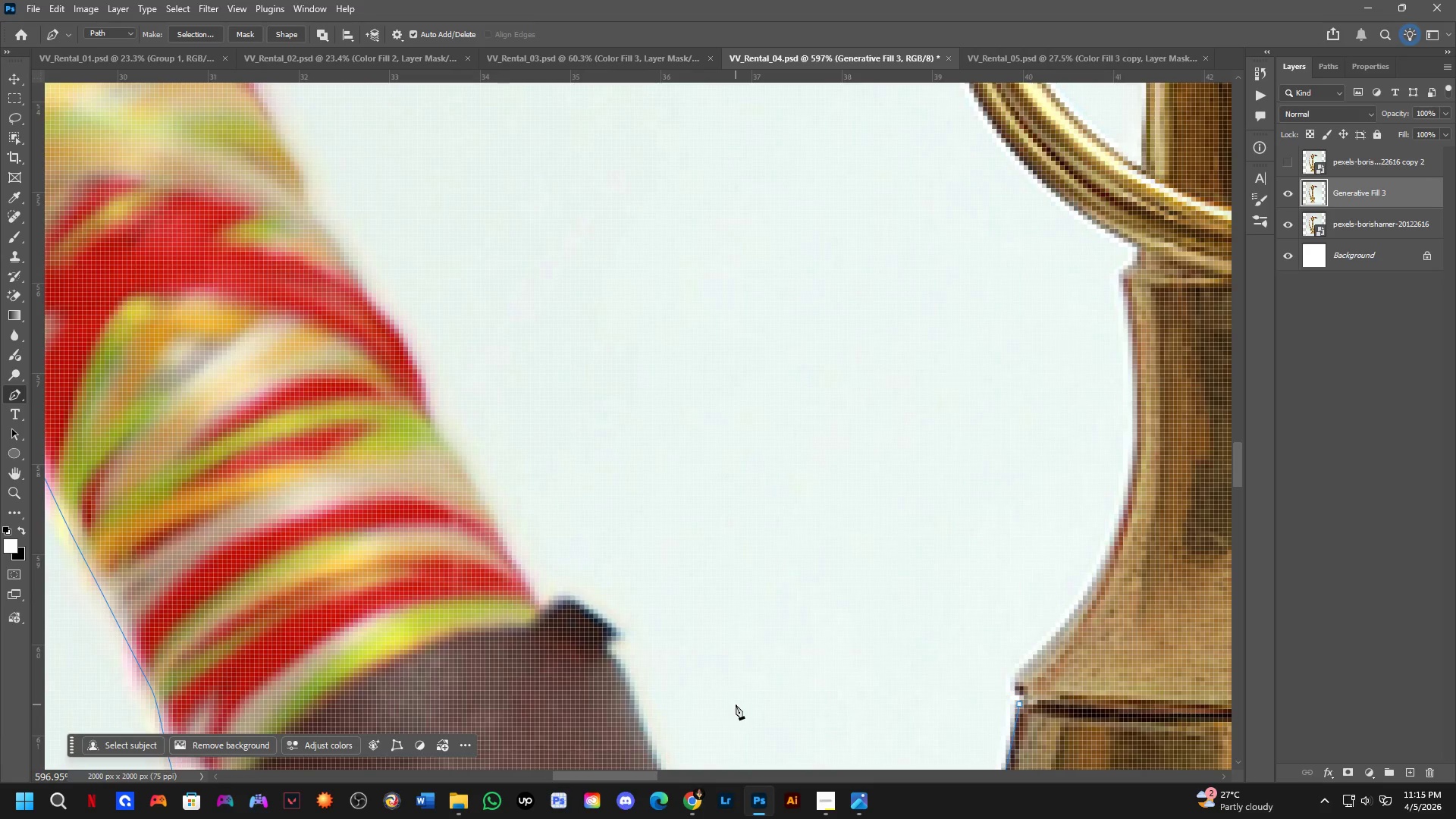 
key(Shift+ShiftLeft)
 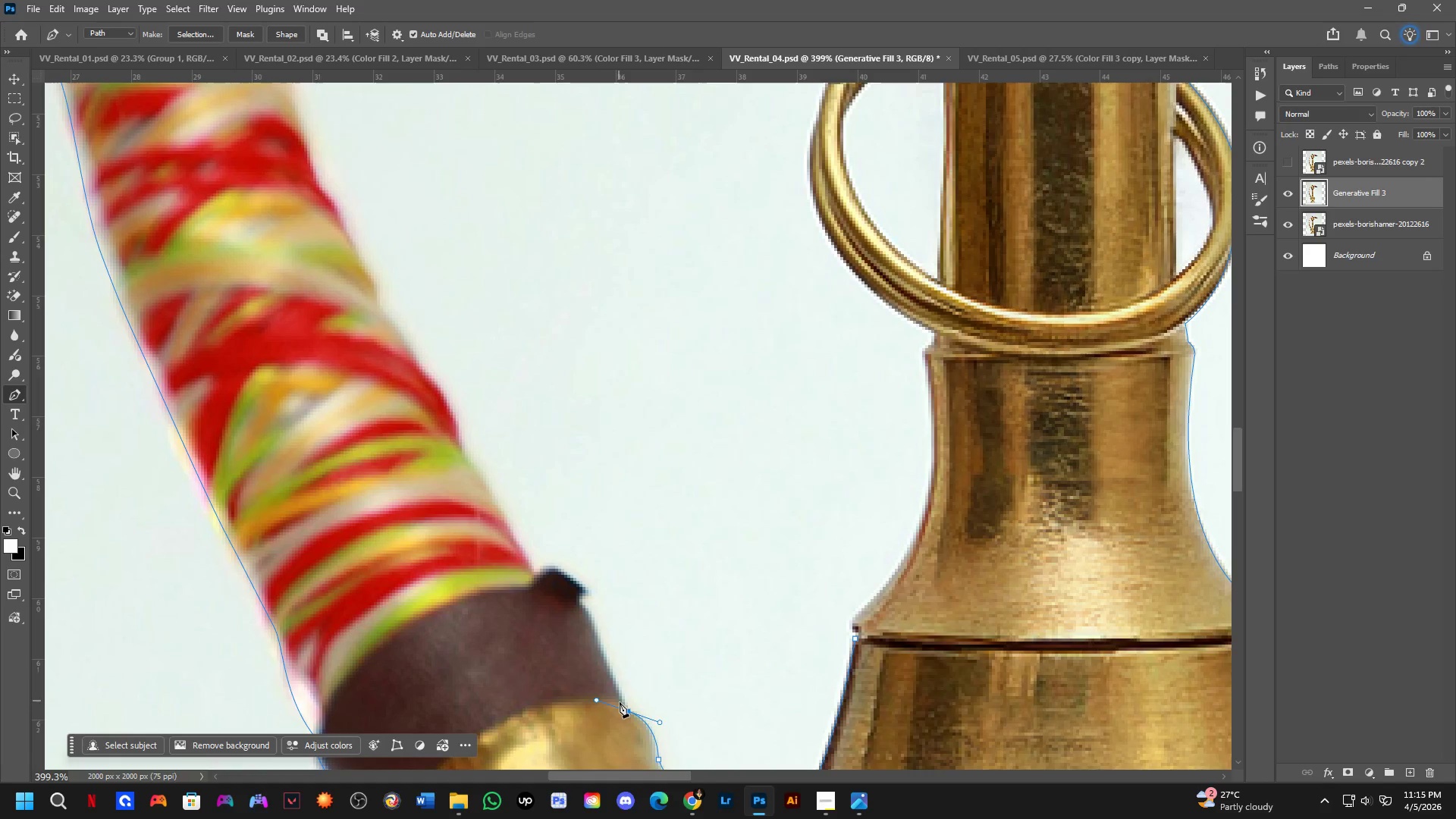 
scroll: coordinate [583, 670], scroll_direction: down, amount: 5.0
 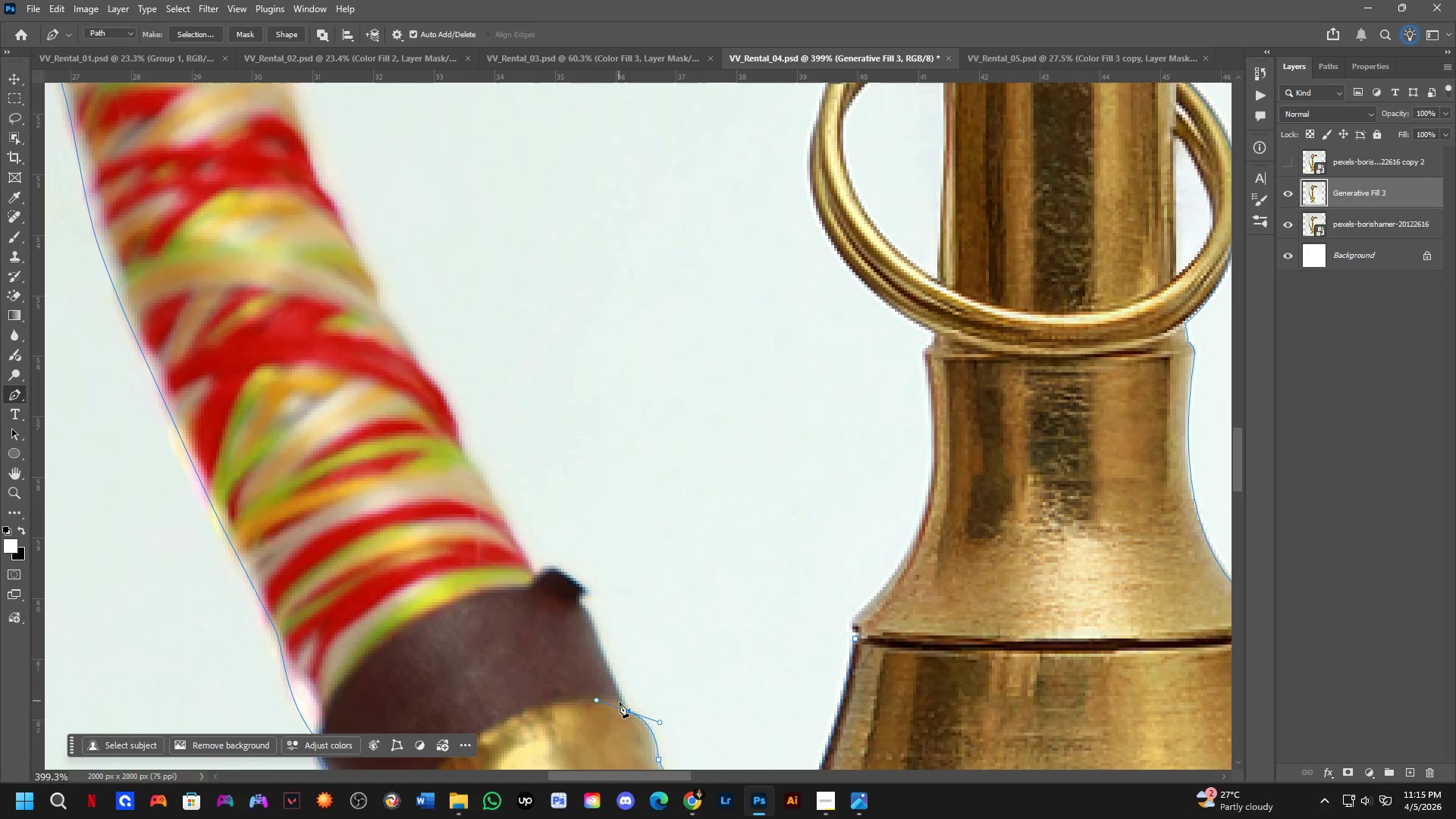 
hold_key(key=AltLeft, duration=0.48)
left_click([626, 711])
 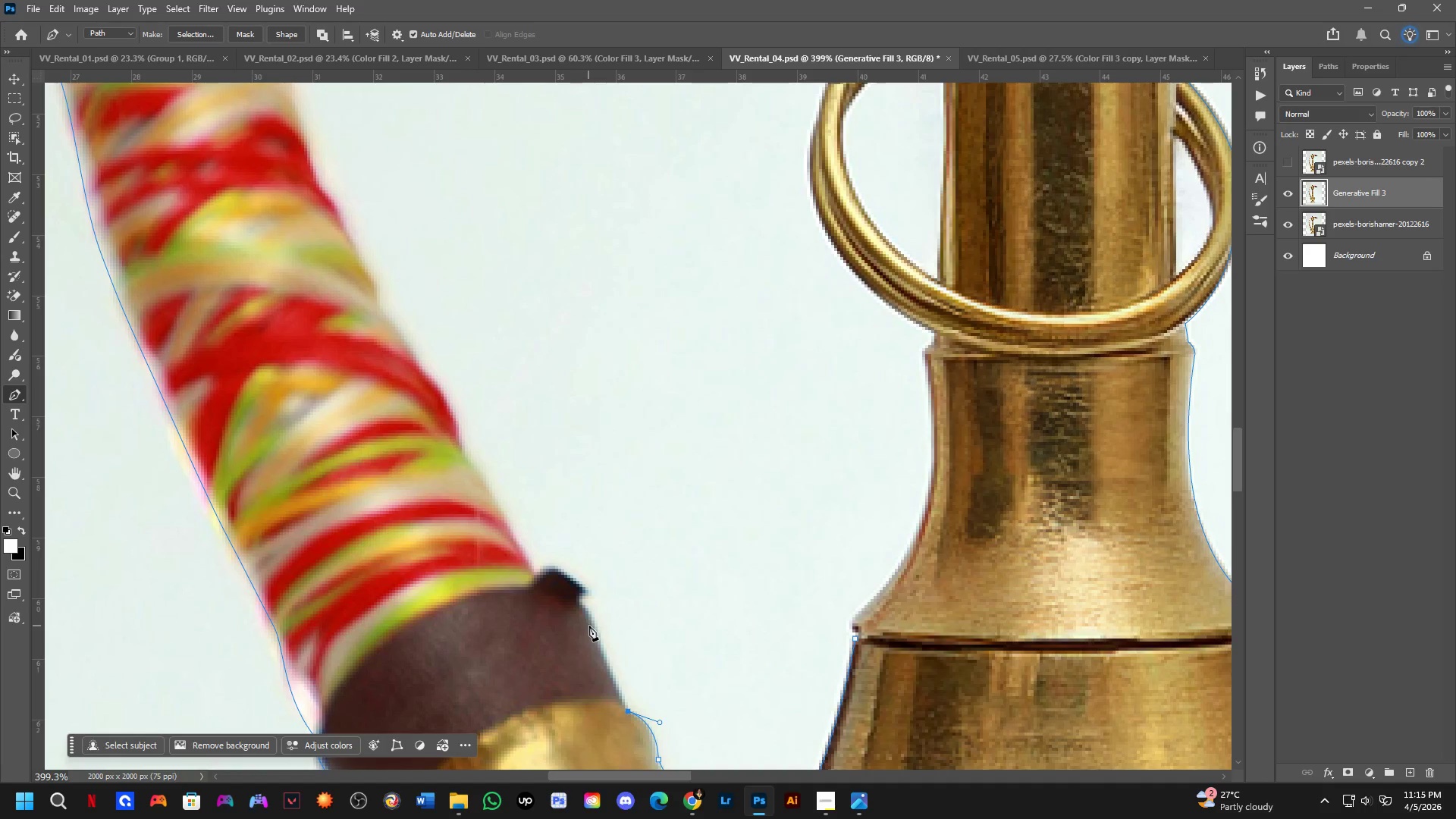 
left_click_drag(start_coordinate=[594, 629], to_coordinate=[591, 605])
 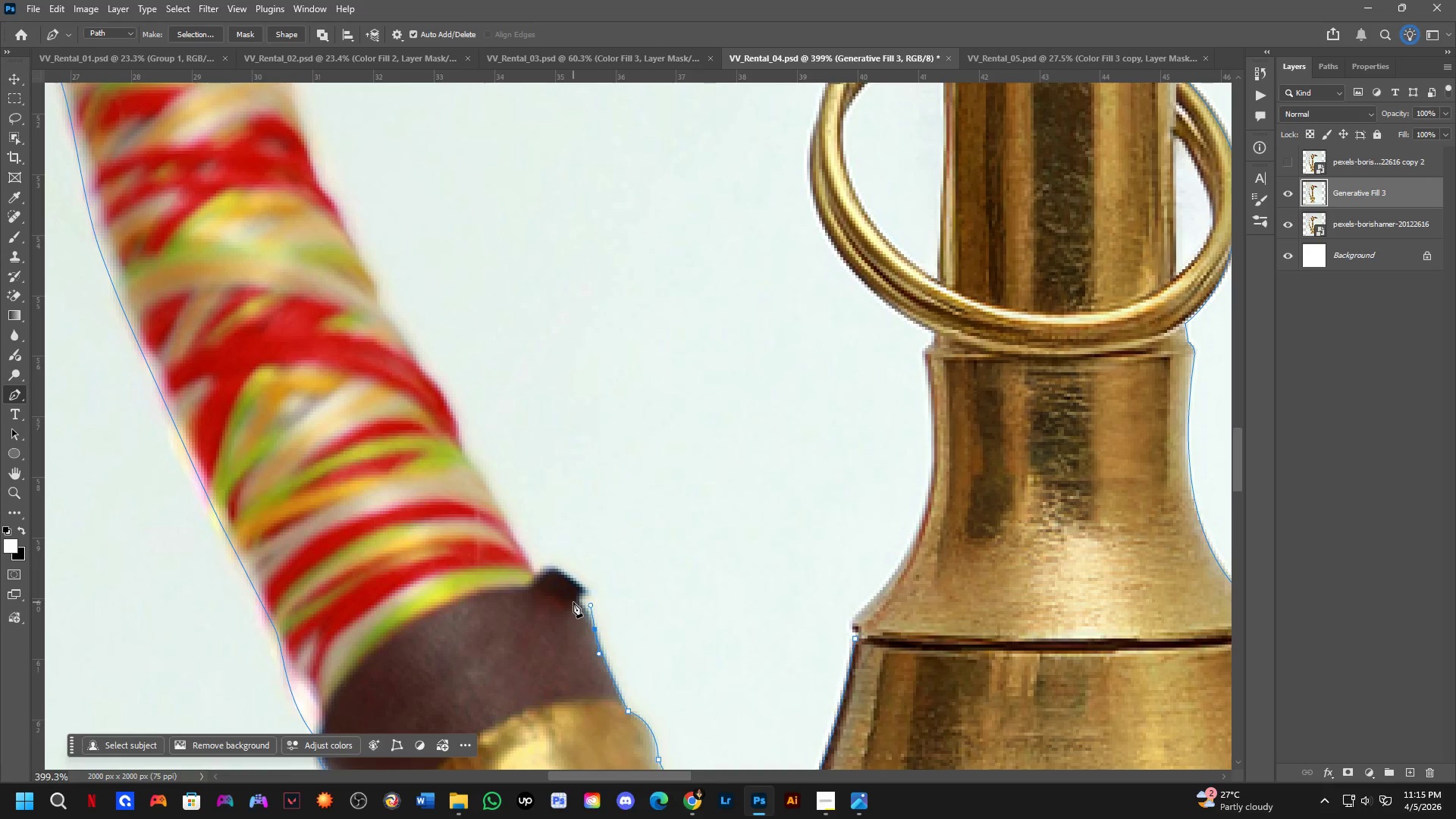 
left_click([574, 602])
 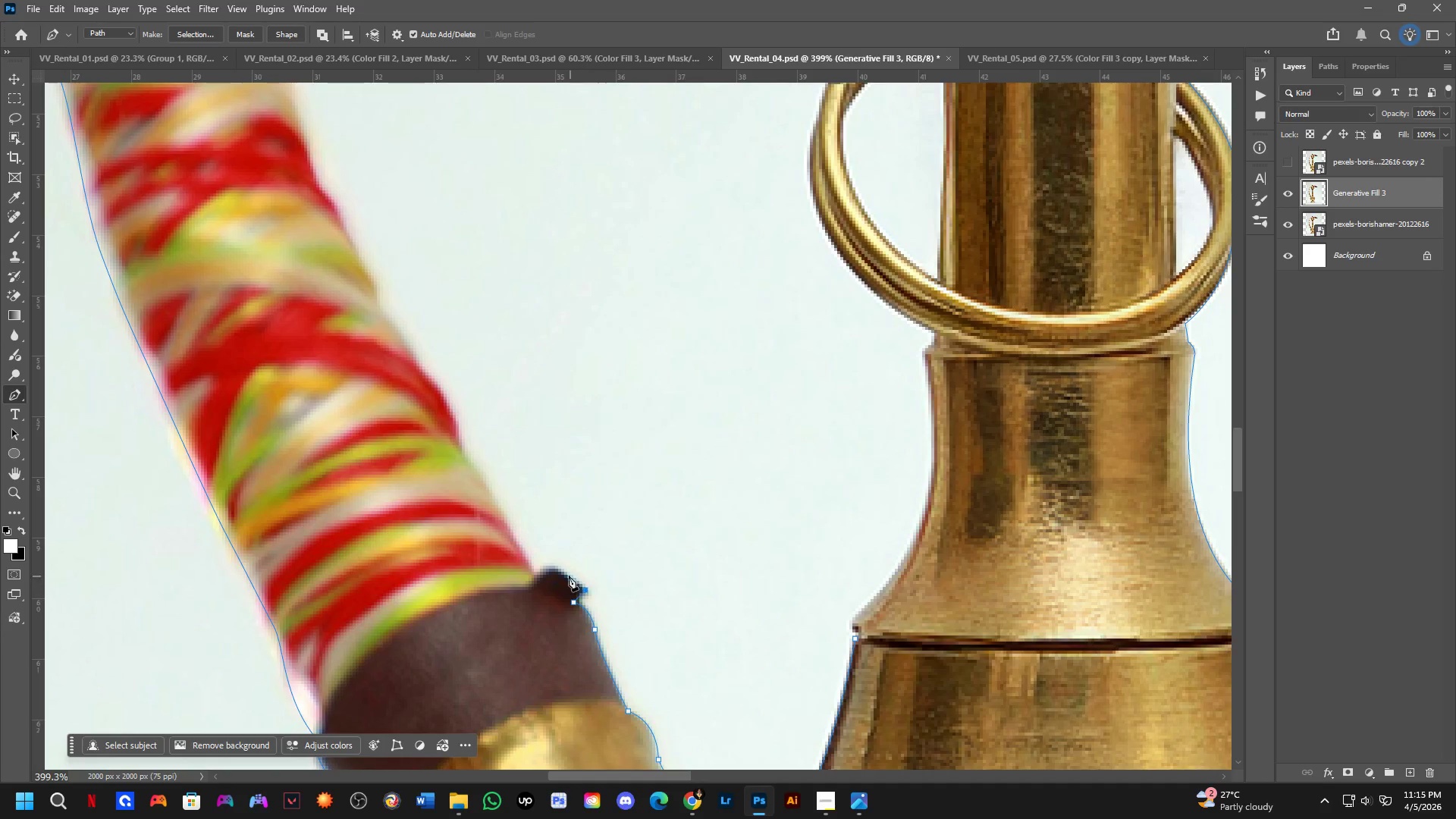 
left_click([550, 563])
 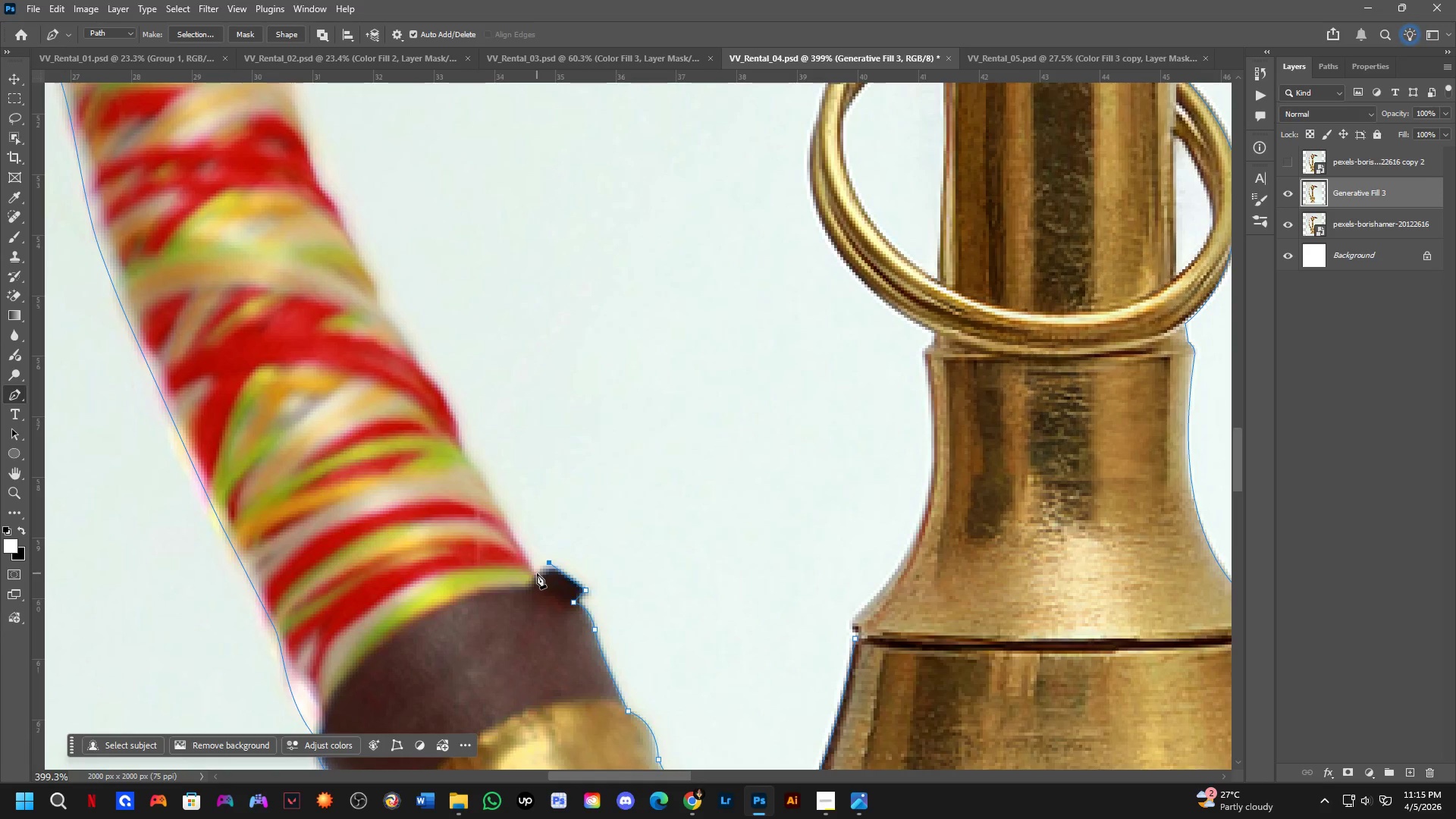 
left_click([534, 573])
 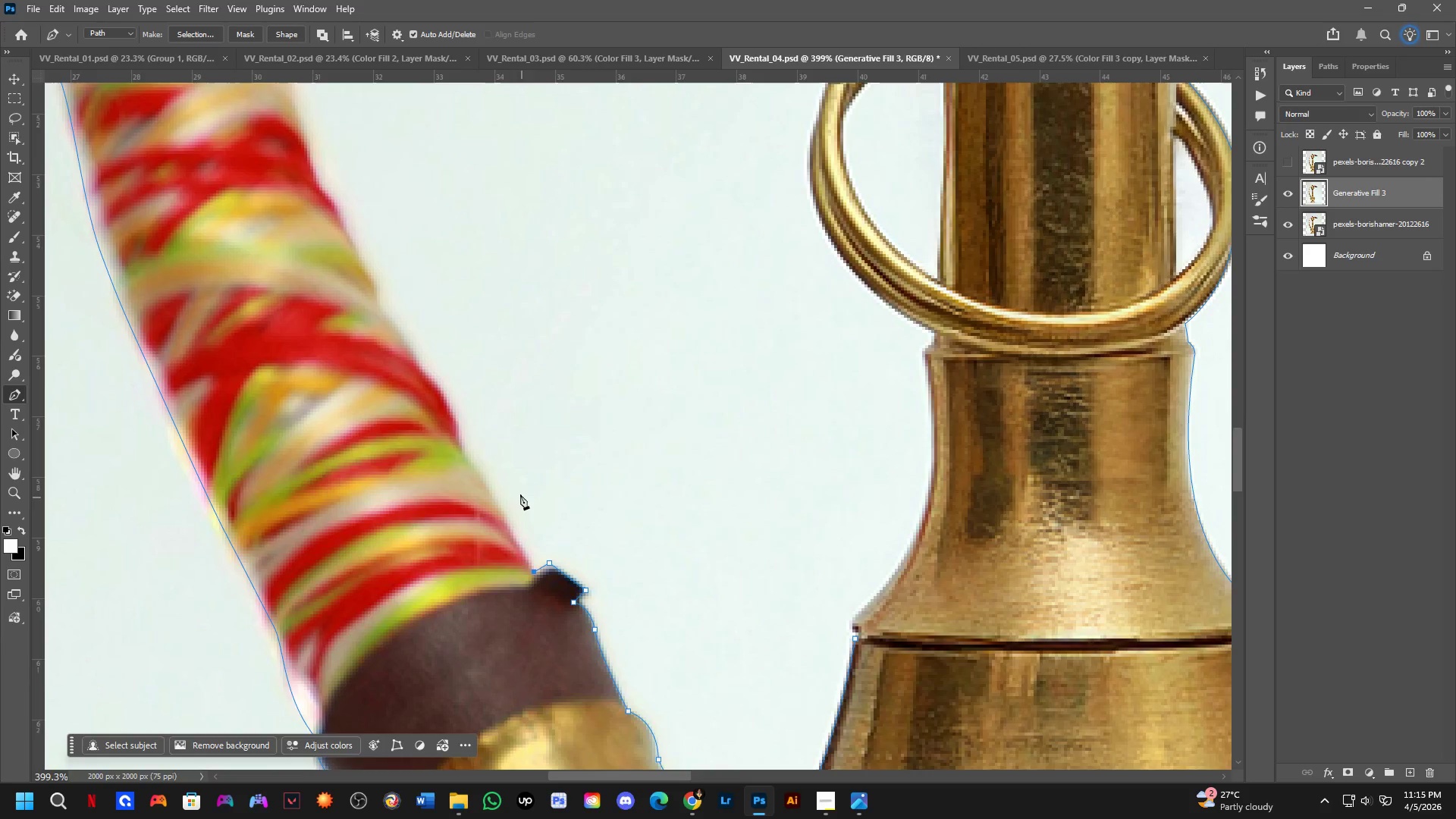 
hold_key(key=Space, duration=1.5)
 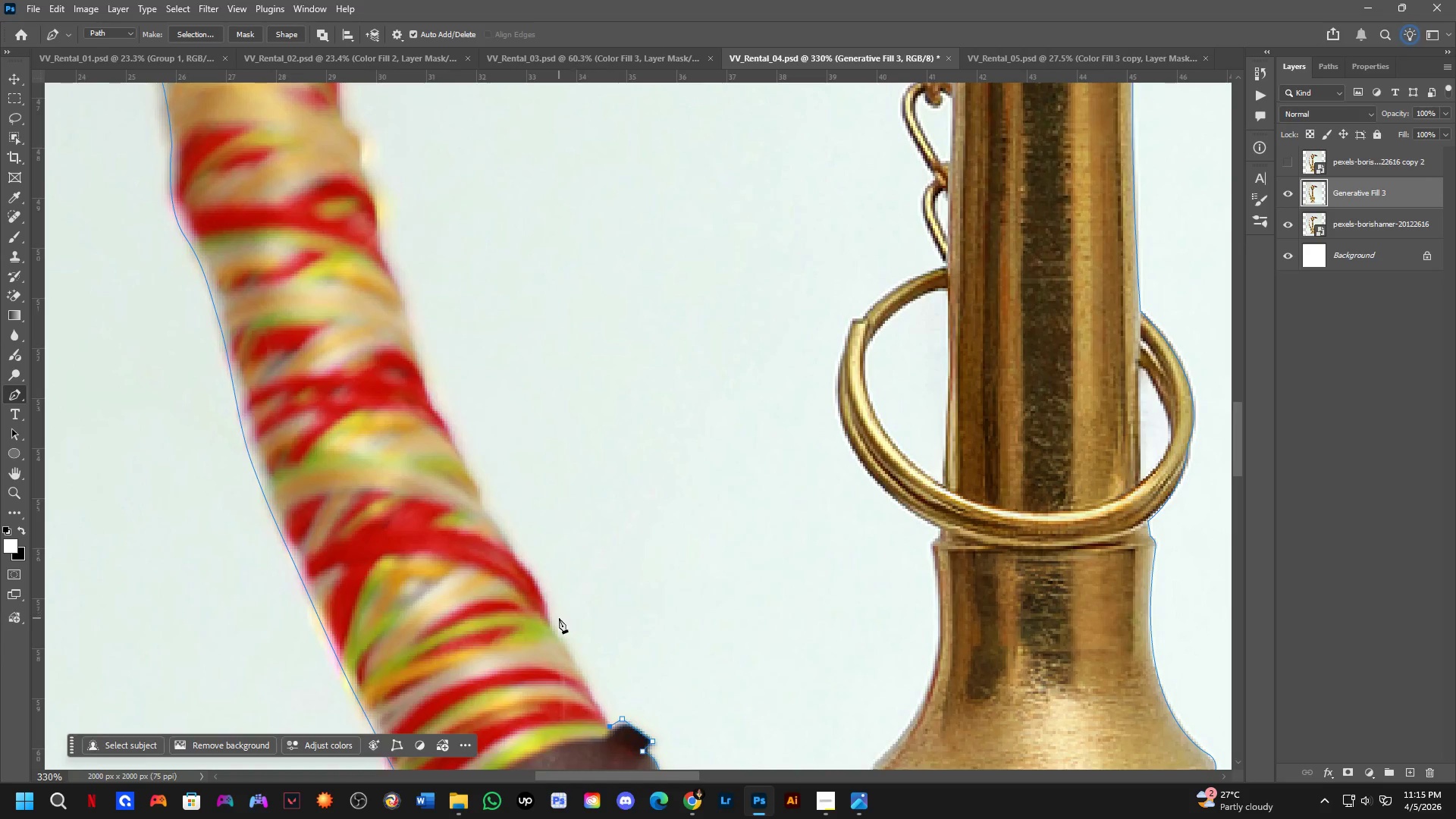 
left_click_drag(start_coordinate=[510, 441], to_coordinate=[589, 611])
 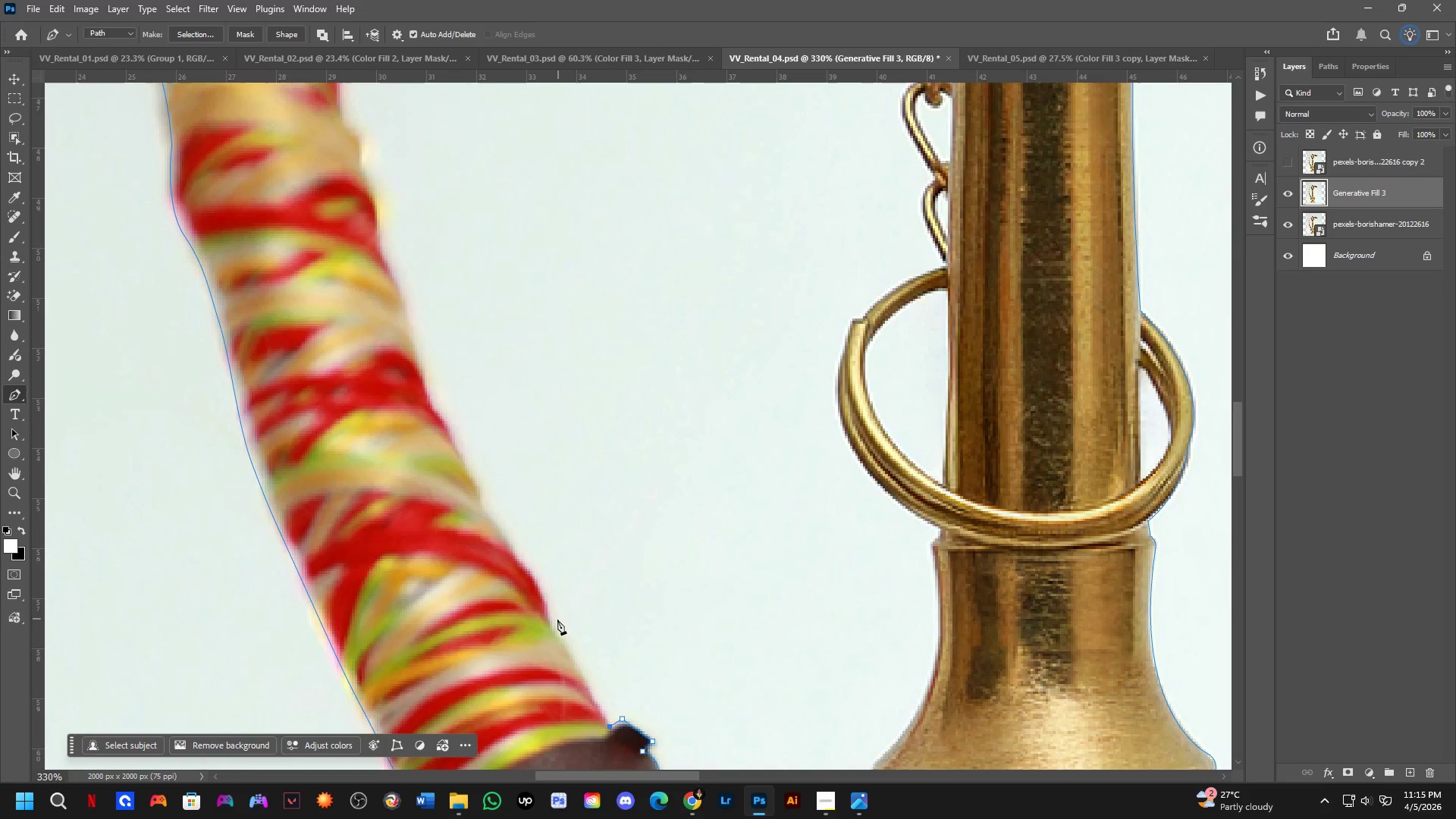 
scroll: coordinate [515, 485], scroll_direction: down, amount: 2.0
 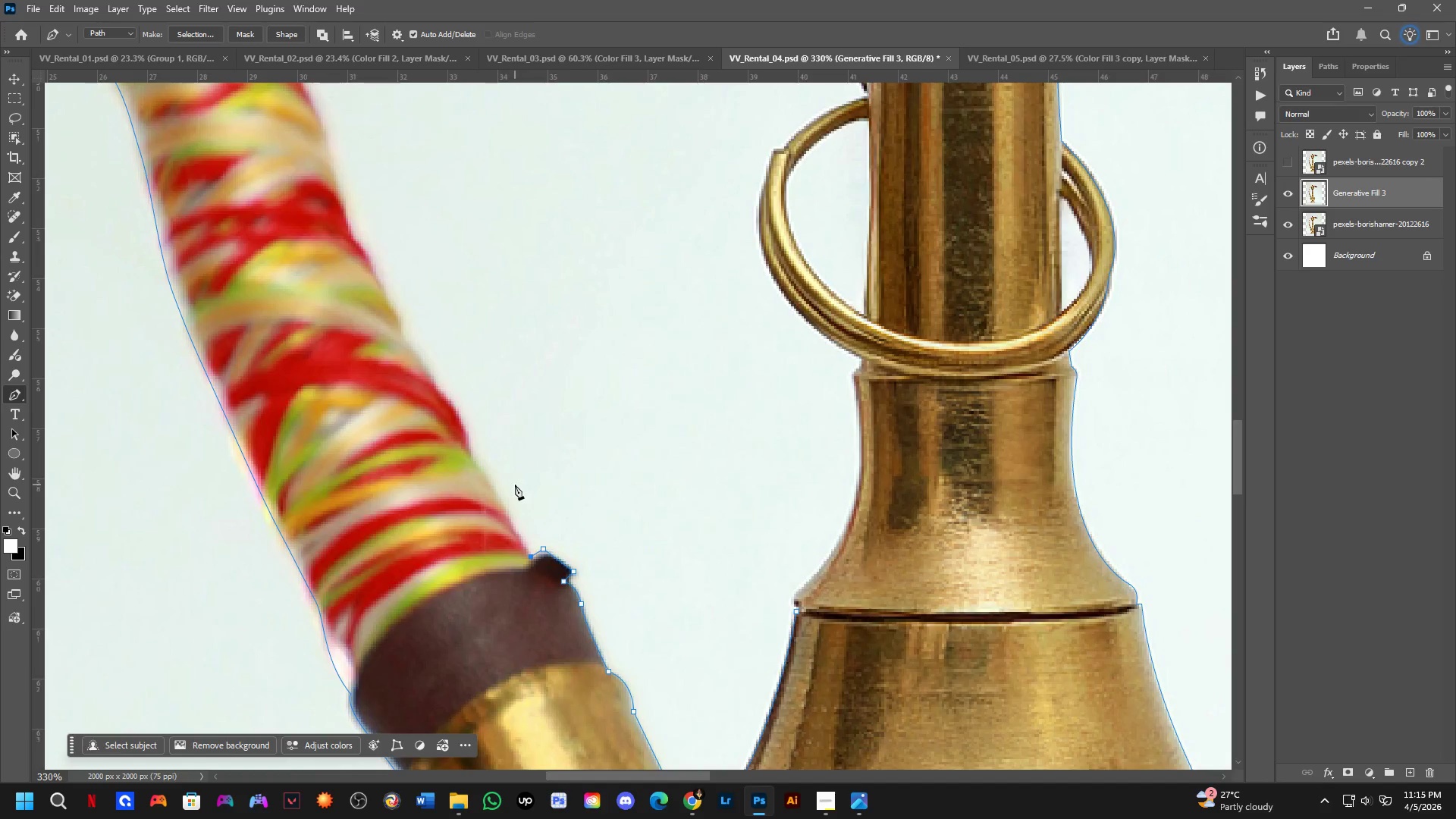 
key(Space)
 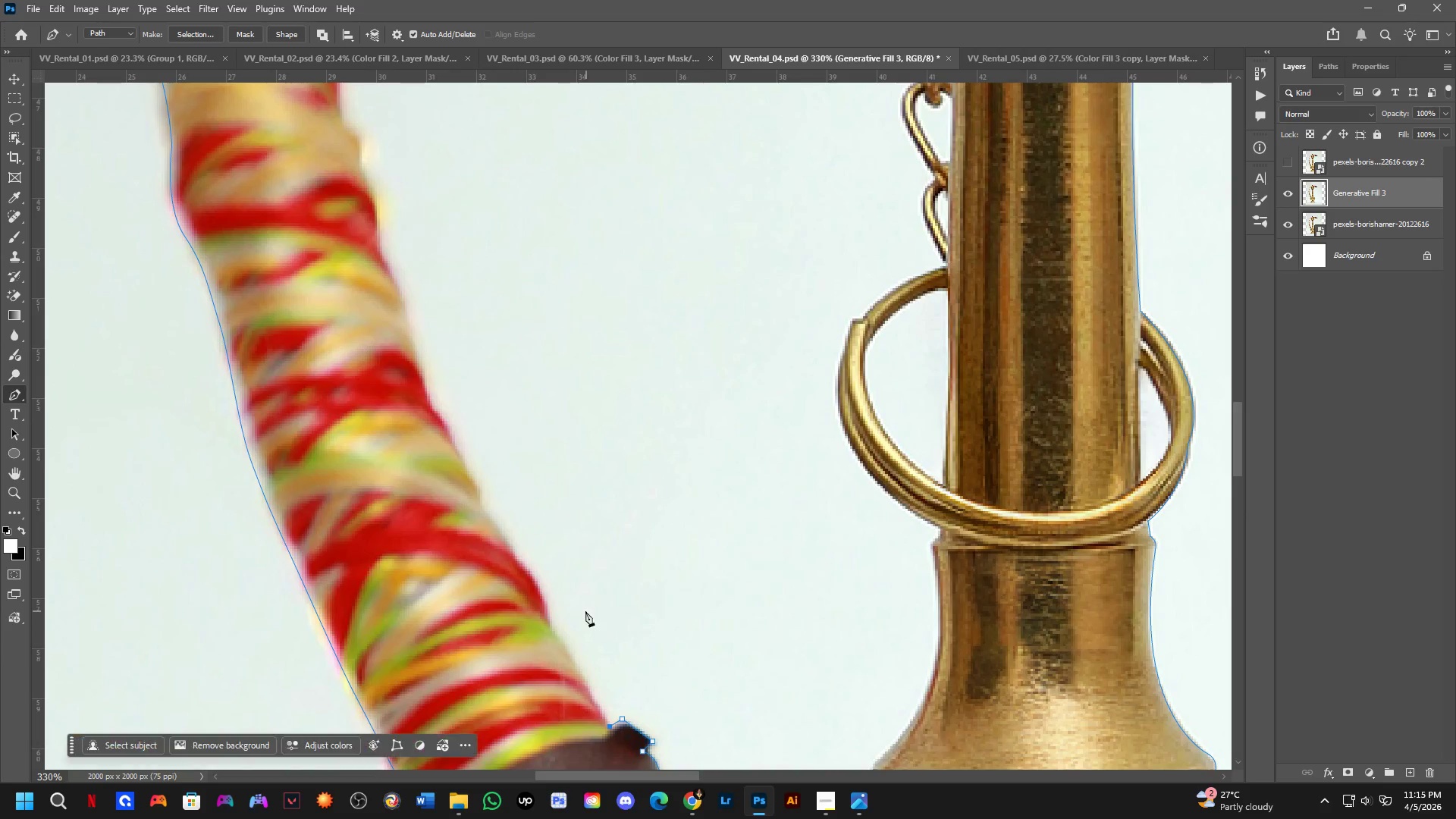 
key(Space)
 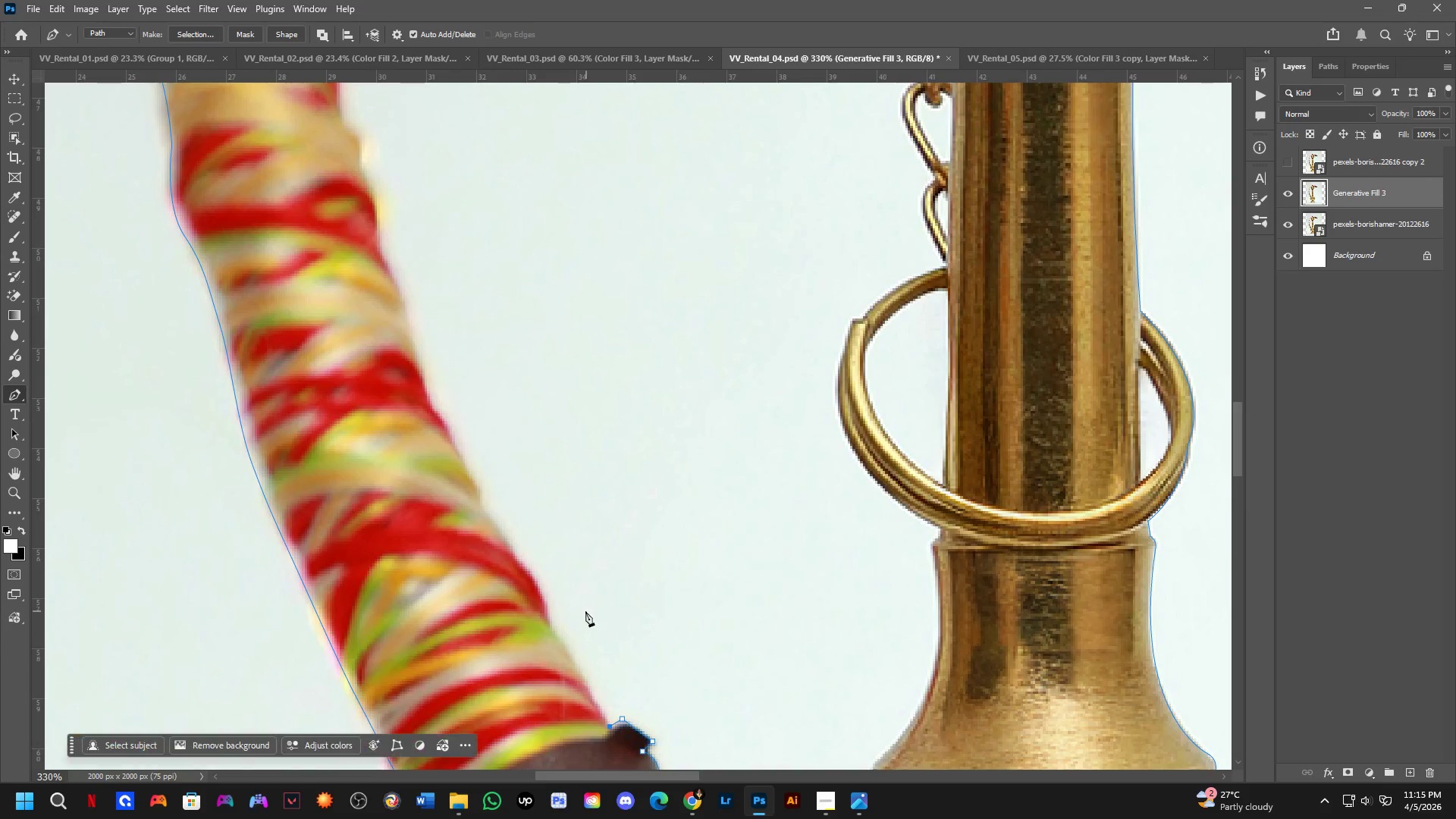 
key(Space)
 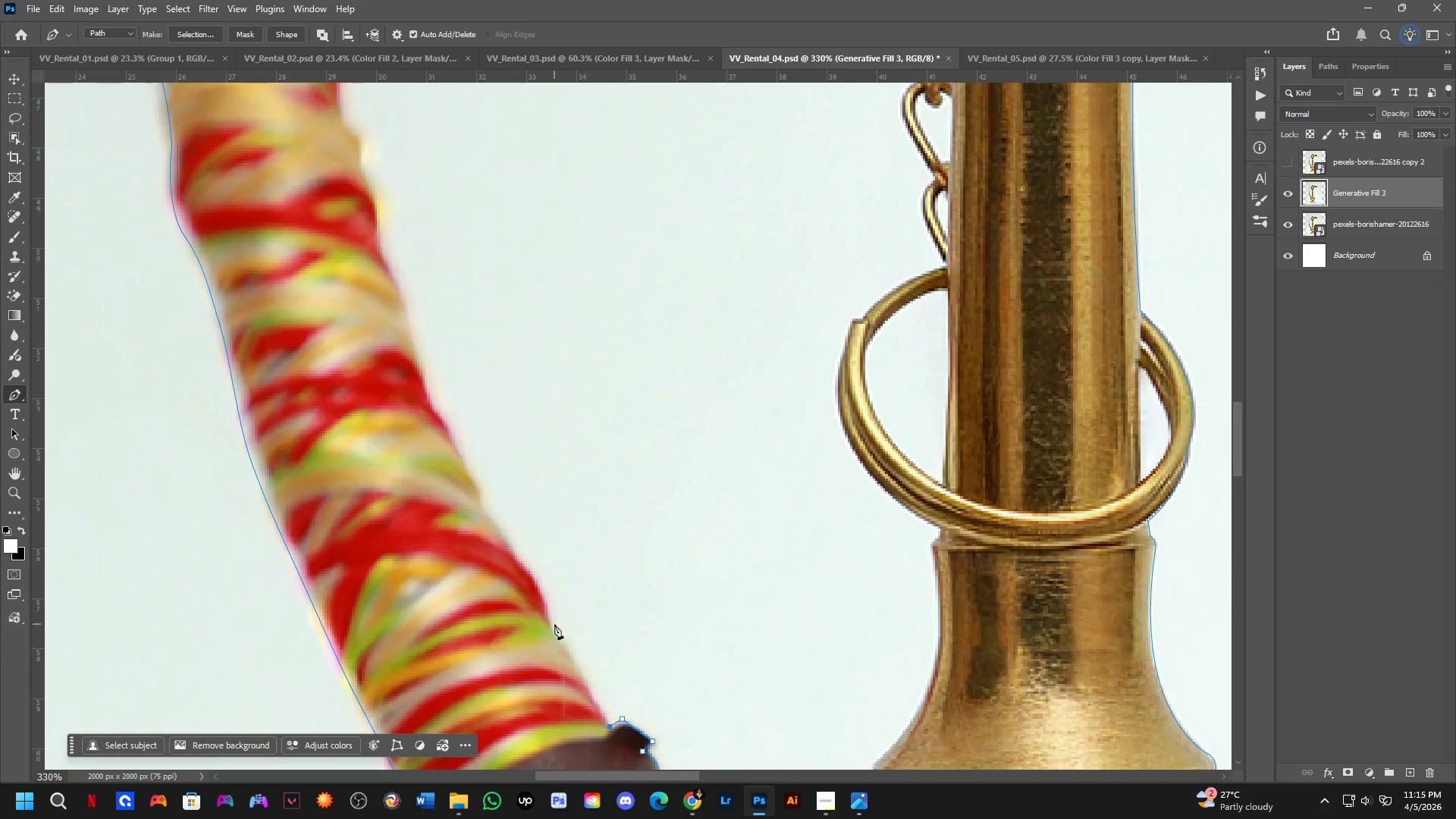 
left_click([550, 626])
 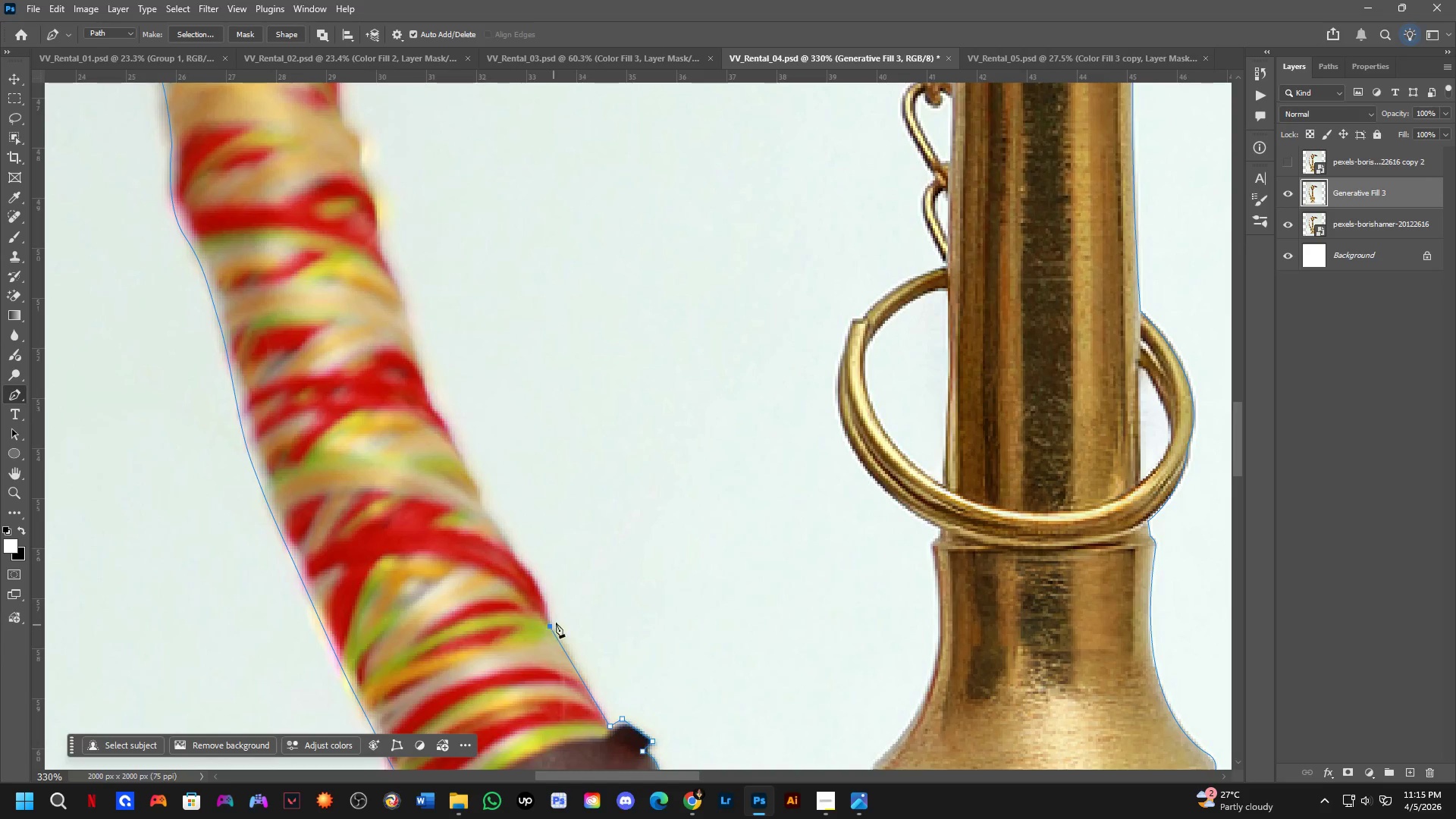 
hold_key(key=Space, duration=0.5)
 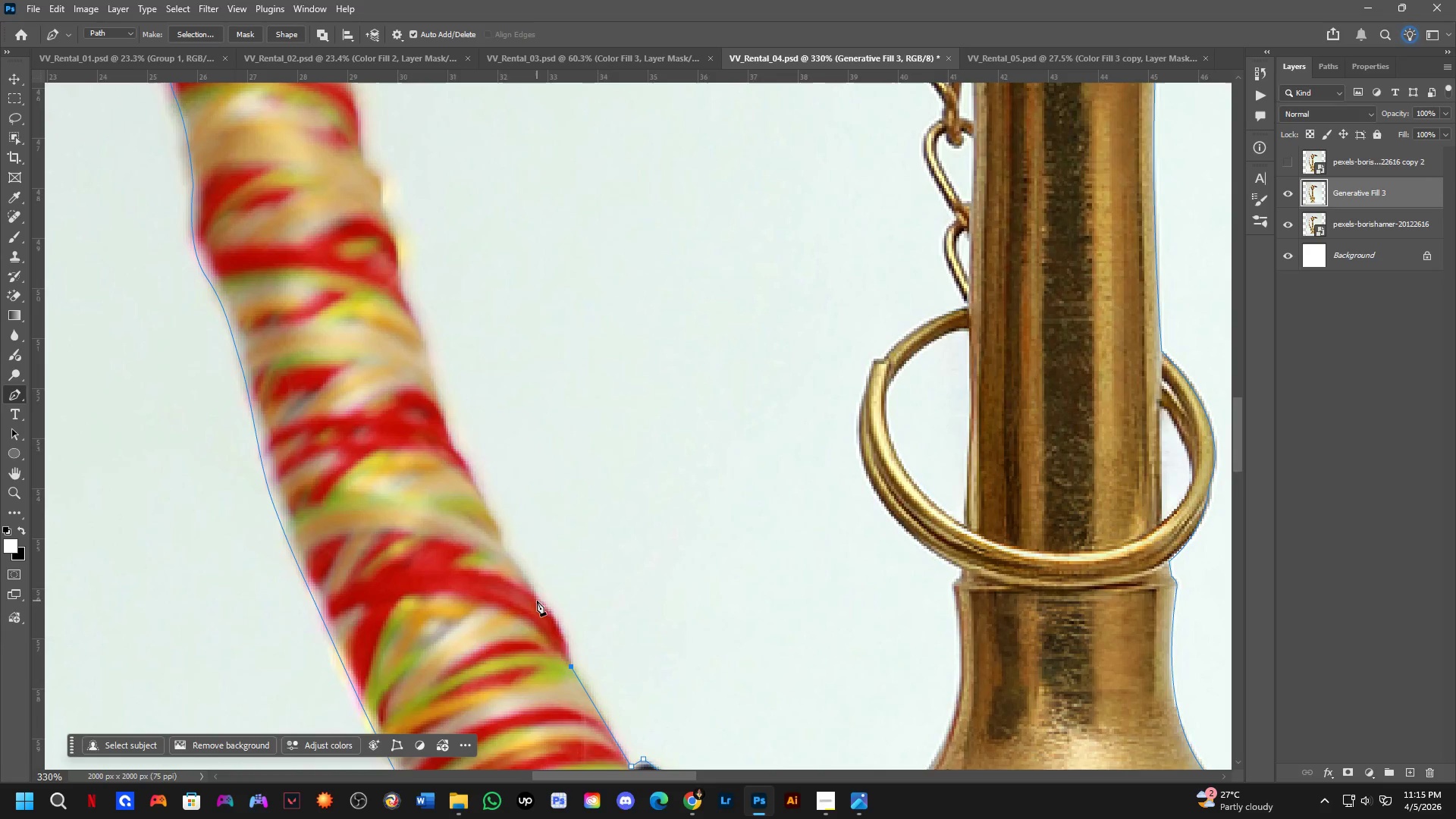 
left_click_drag(start_coordinate=[573, 537], to_coordinate=[595, 577])
 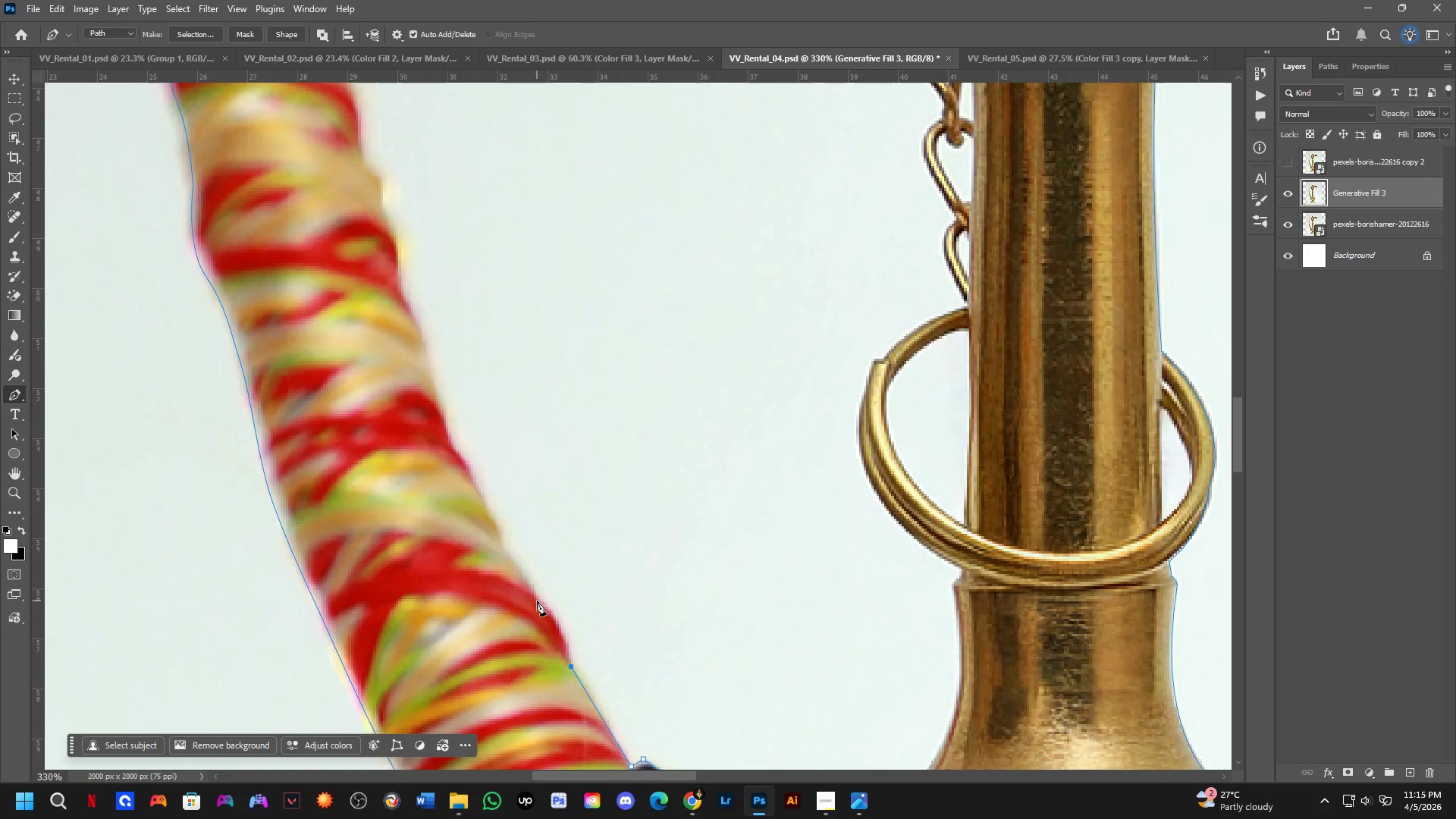 
left_click_drag(start_coordinate=[535, 596], to_coordinate=[500, 566])
 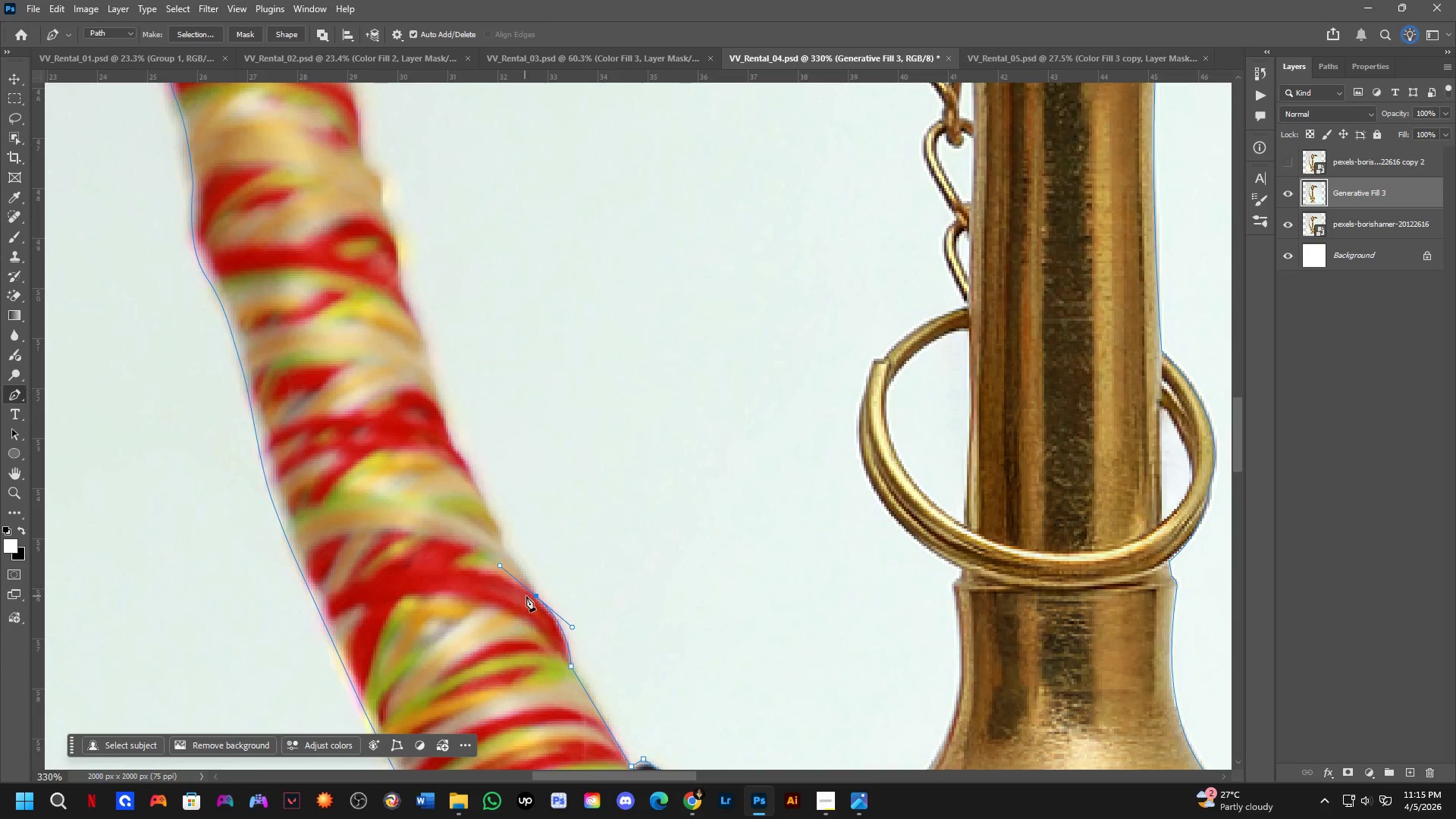 
hold_key(key=AltLeft, duration=0.89)
left_click([538, 596])
 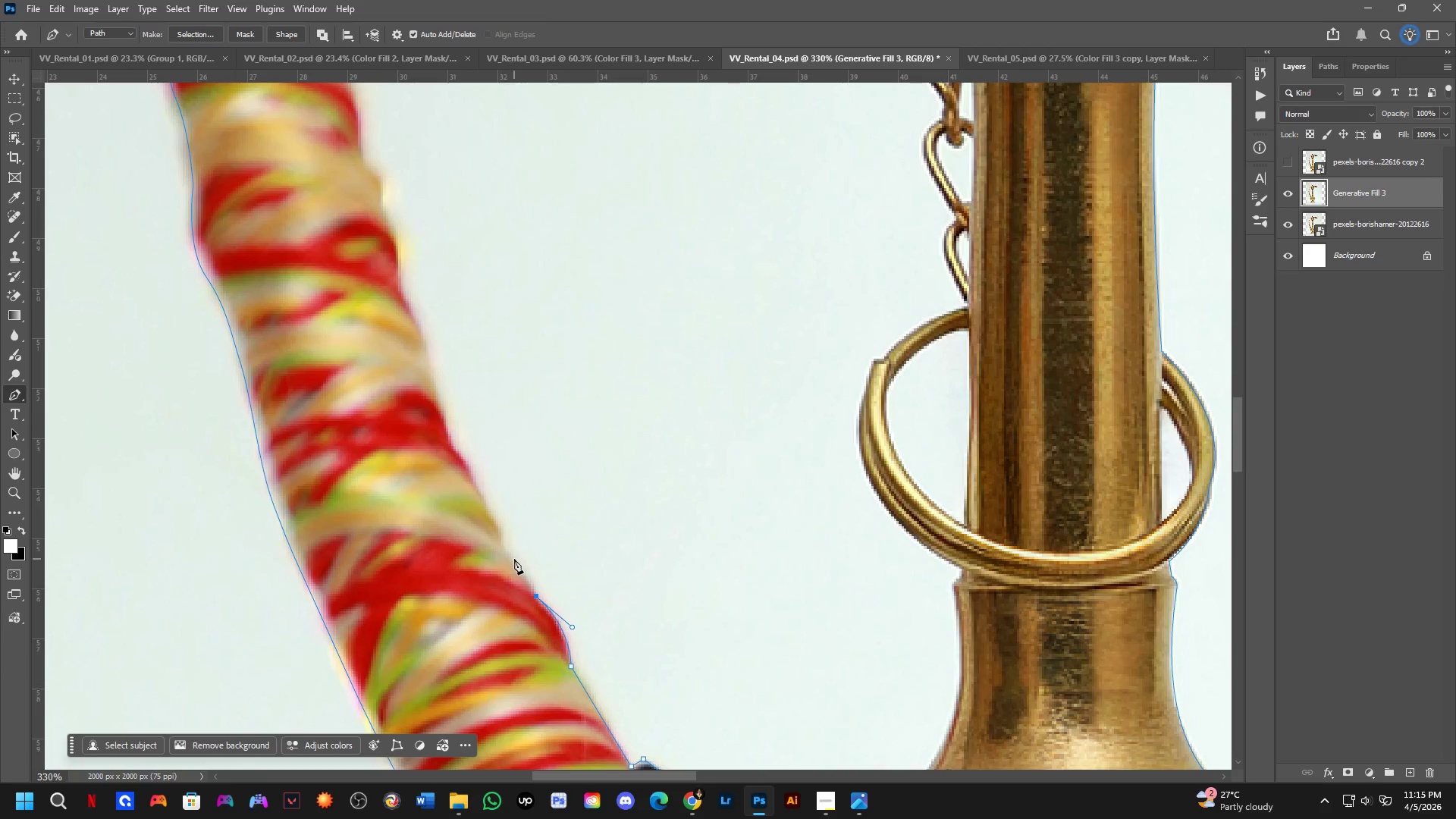 
left_click_drag(start_coordinate=[510, 555], to_coordinate=[500, 544])
 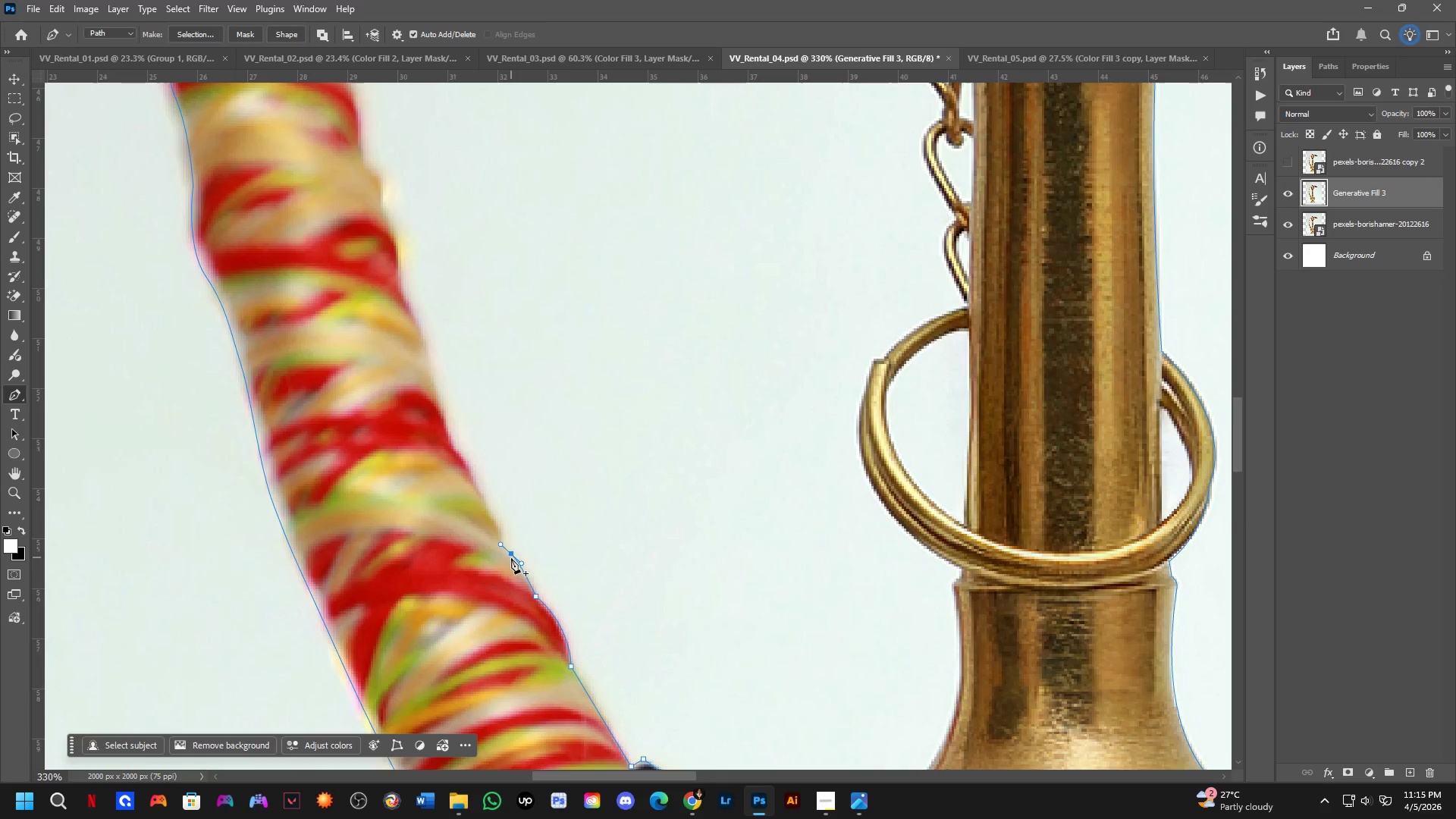 
hold_key(key=AltLeft, duration=0.7)
left_click([510, 549])
 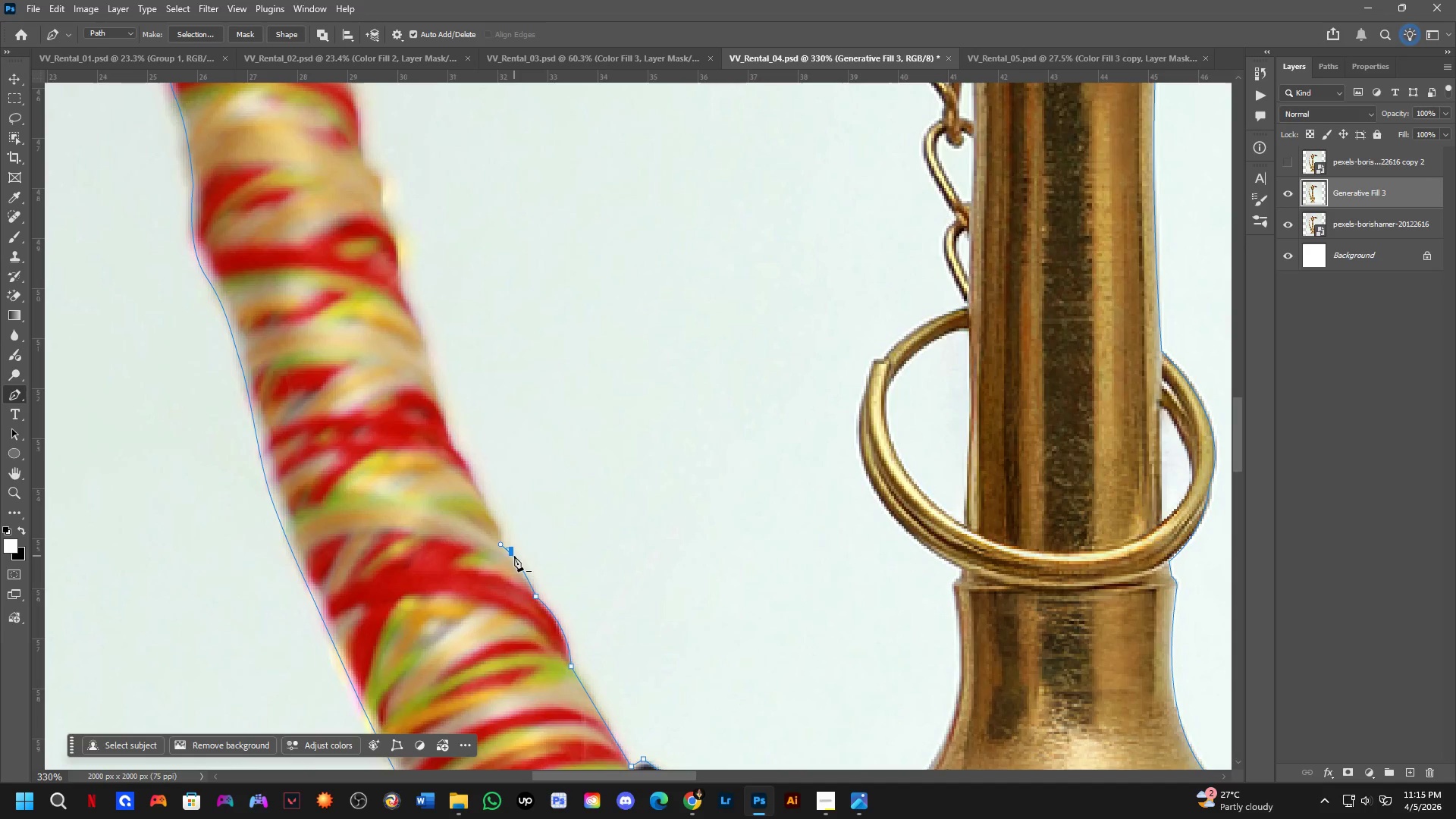 
key(Control+ControlLeft)
 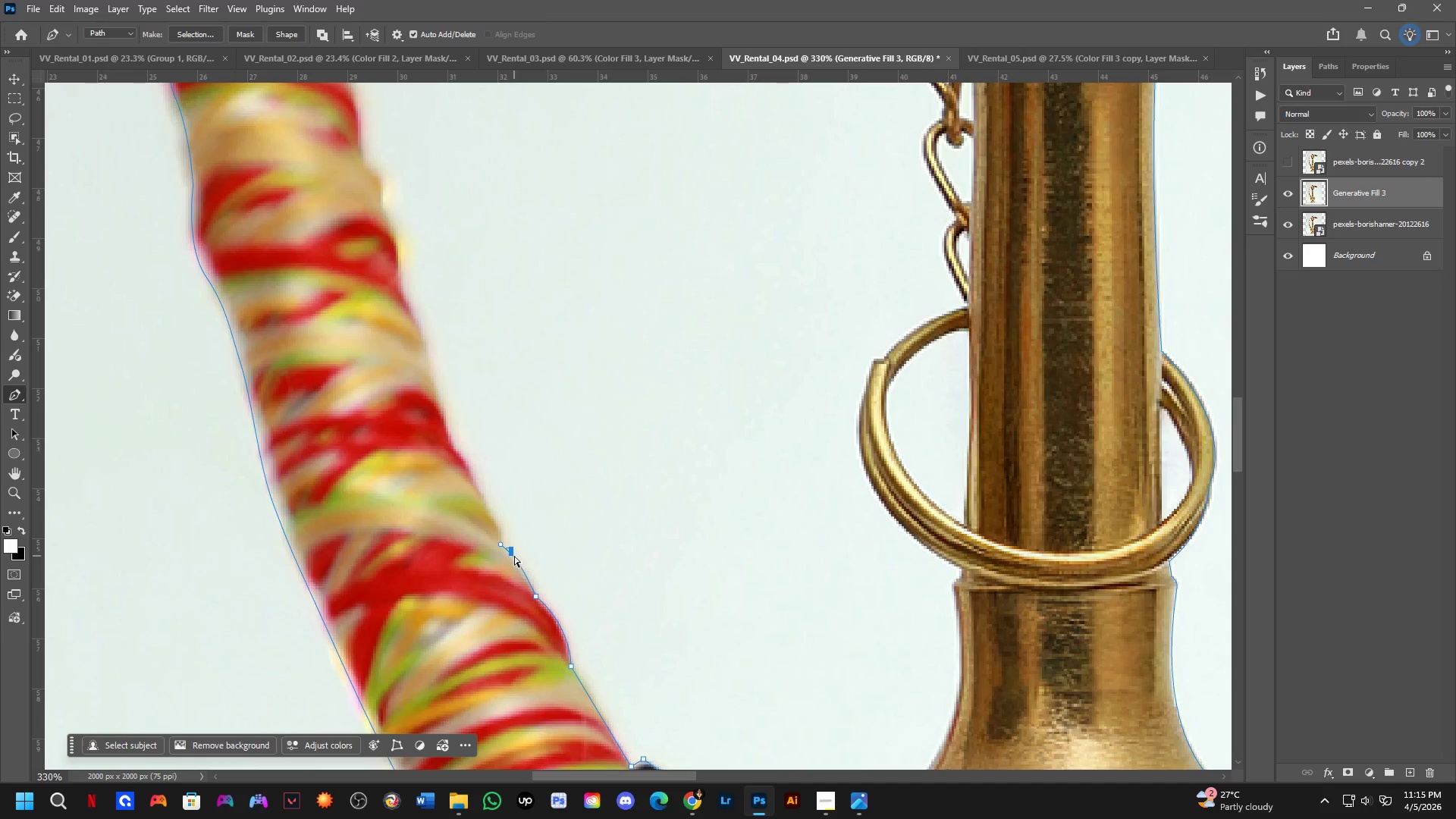 
key(Control+Z)
 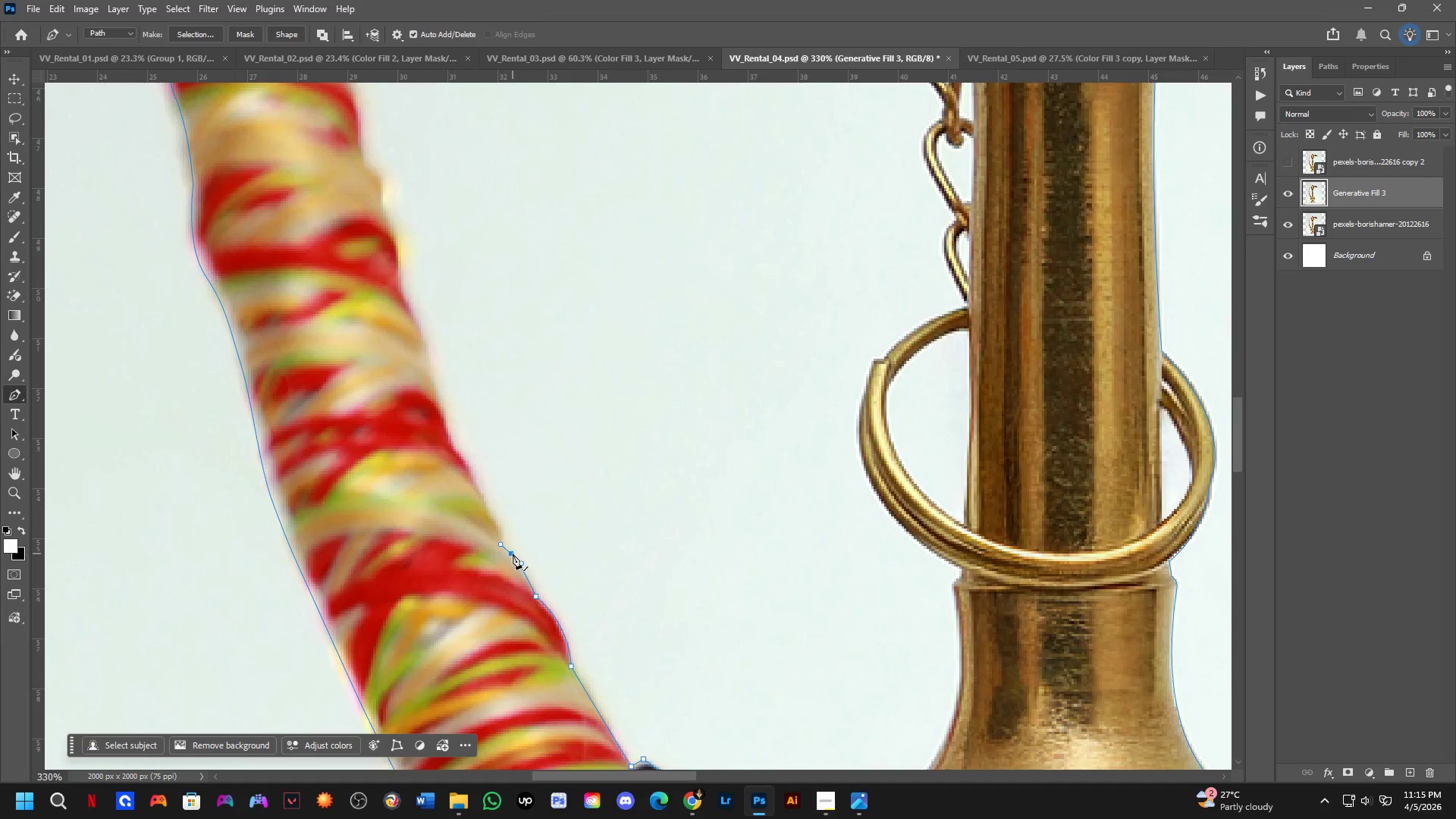 
key(Alt+AltLeft)
 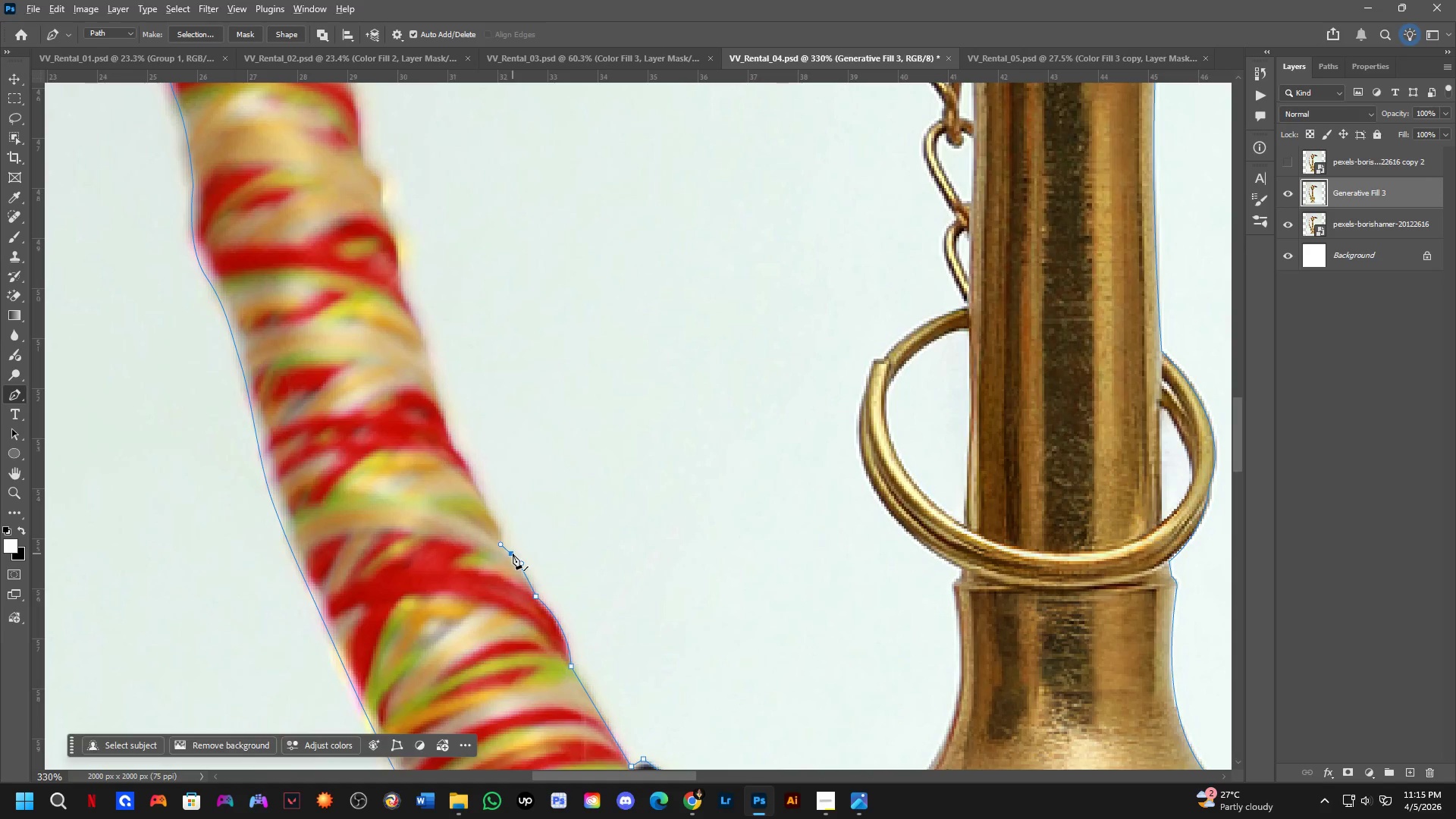 
left_click([513, 554])
 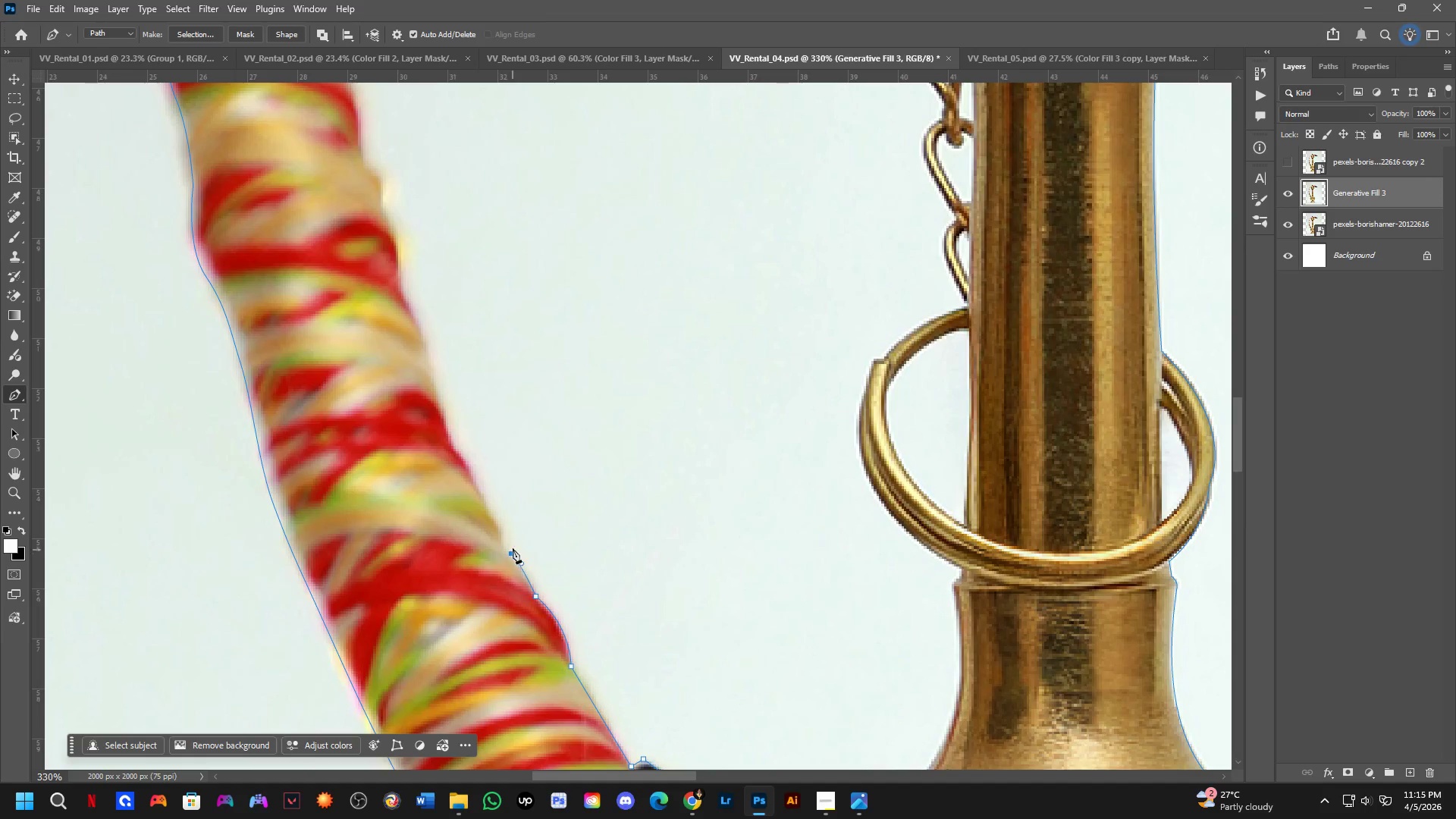 
hold_key(key=Space, duration=0.59)
 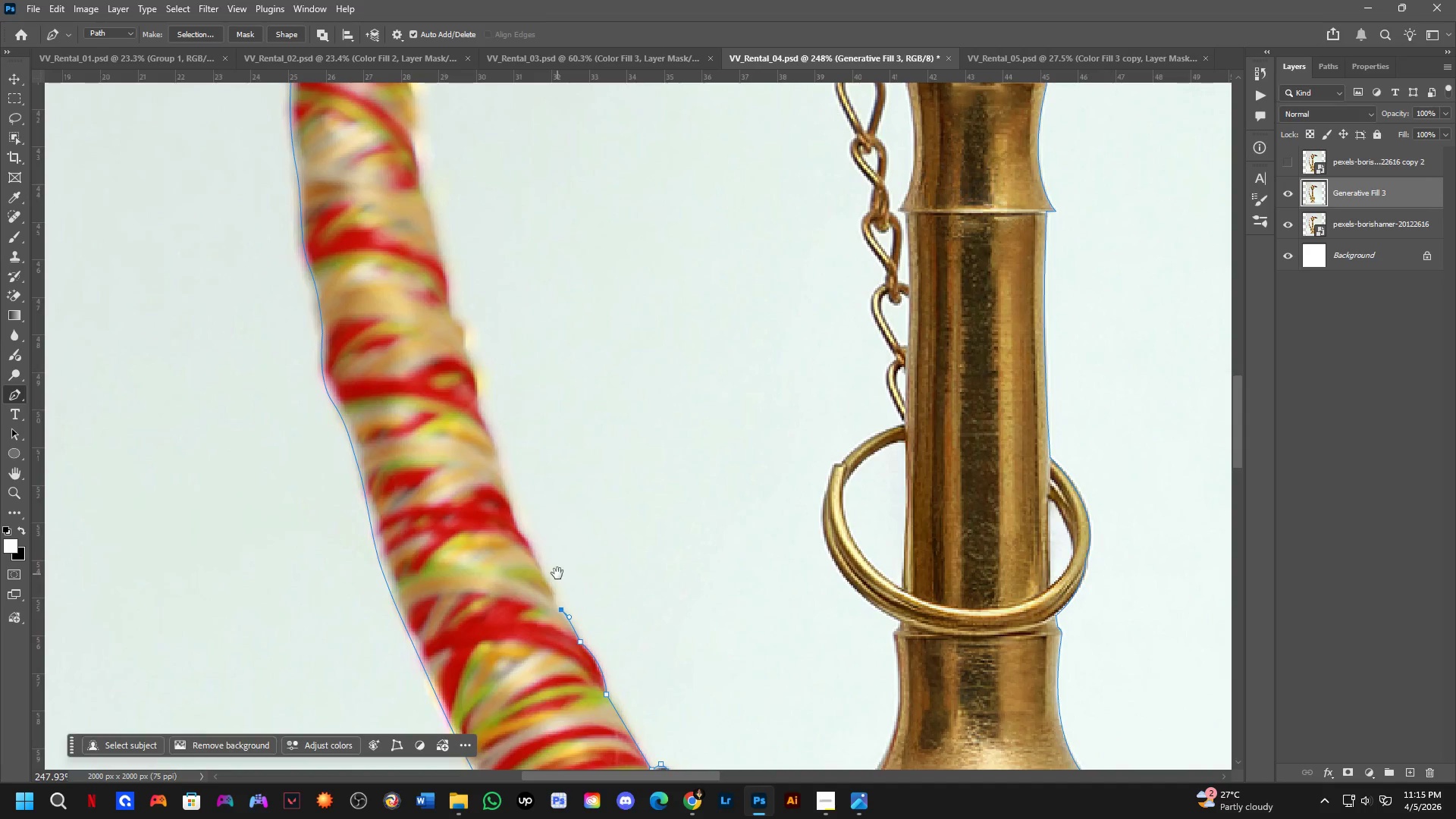 
left_click_drag(start_coordinate=[521, 526], to_coordinate=[571, 588])
 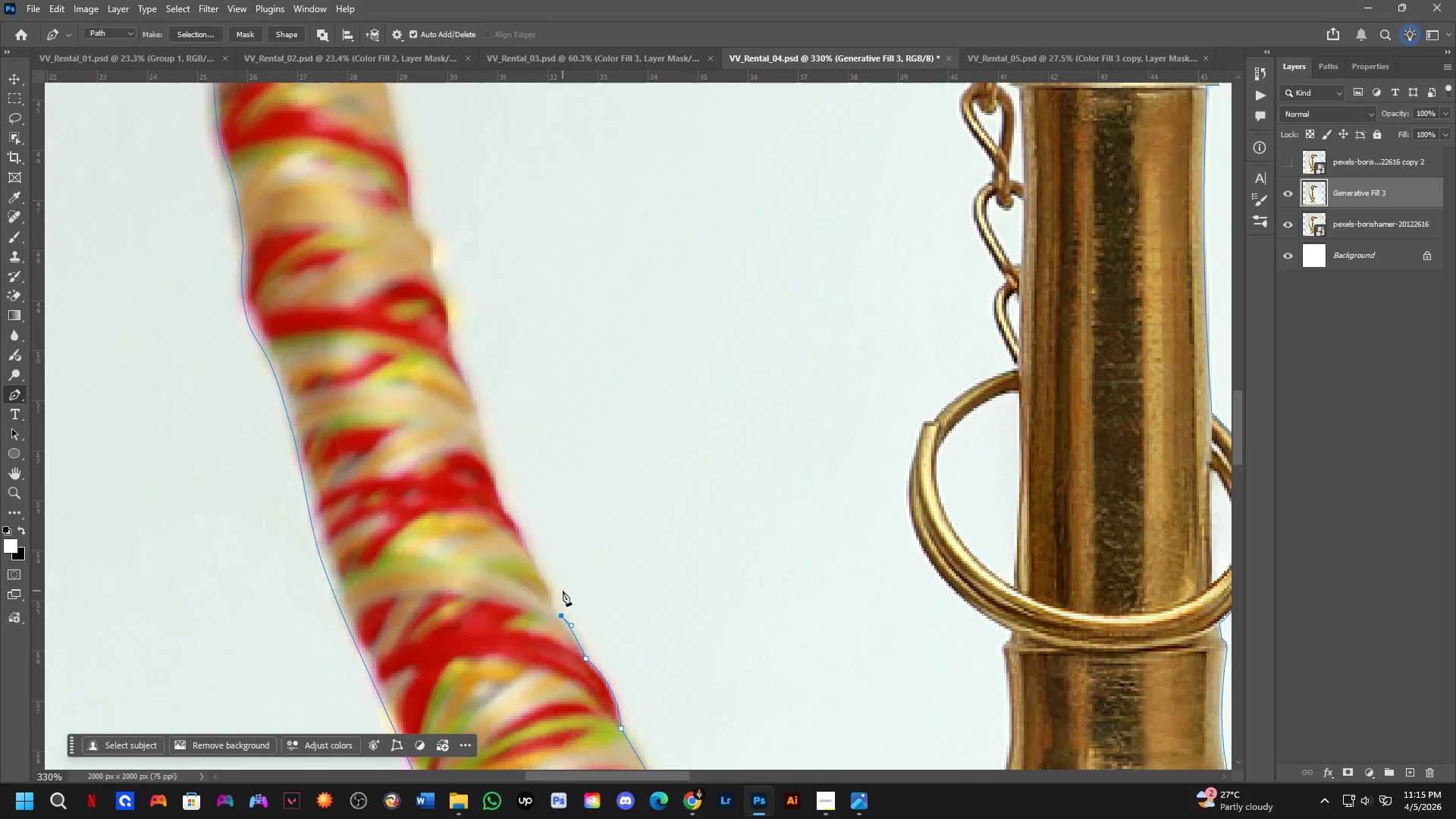 
hold_key(key=Space, duration=0.72)
 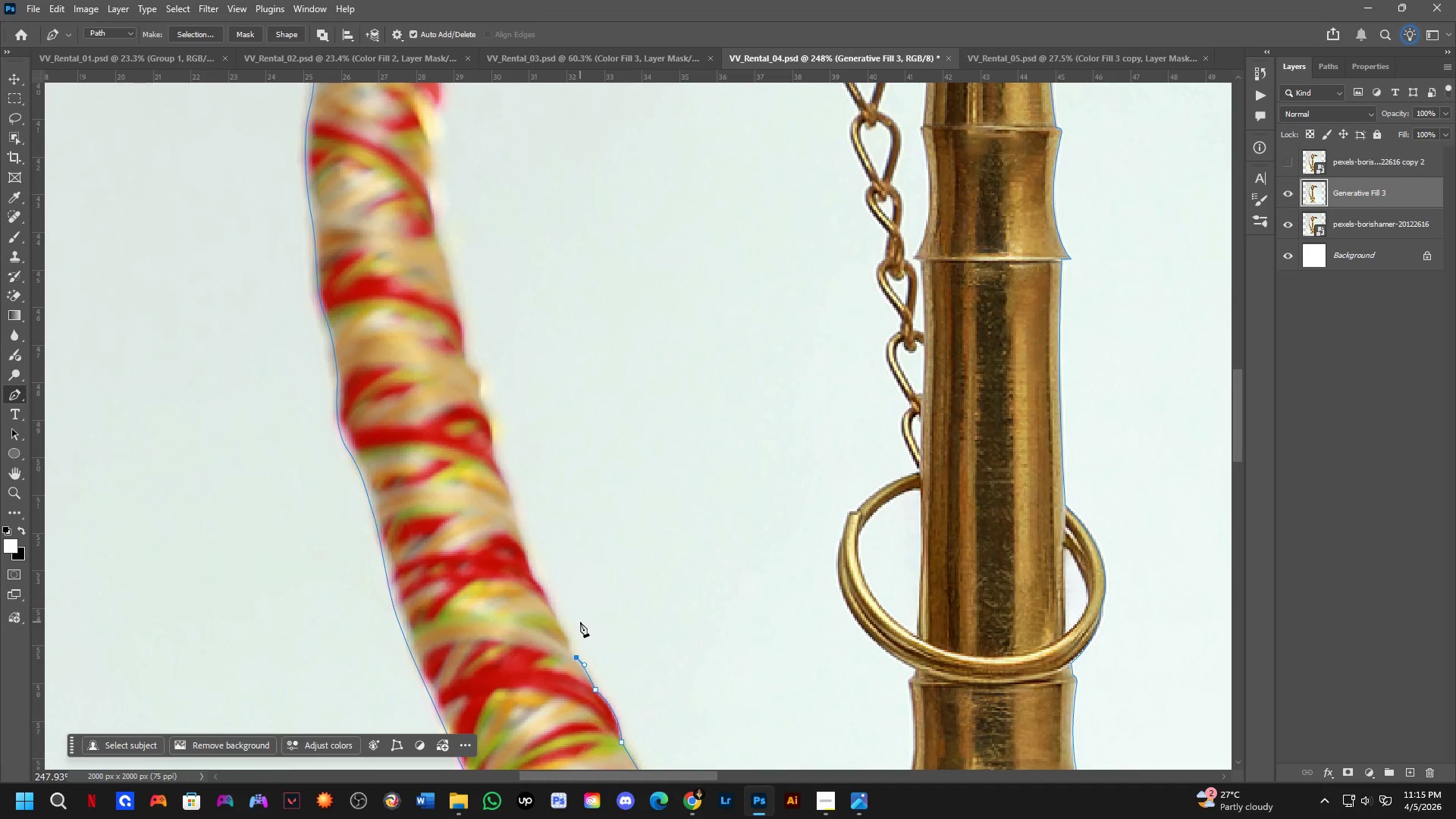 
left_click_drag(start_coordinate=[557, 573], to_coordinate=[573, 621])
 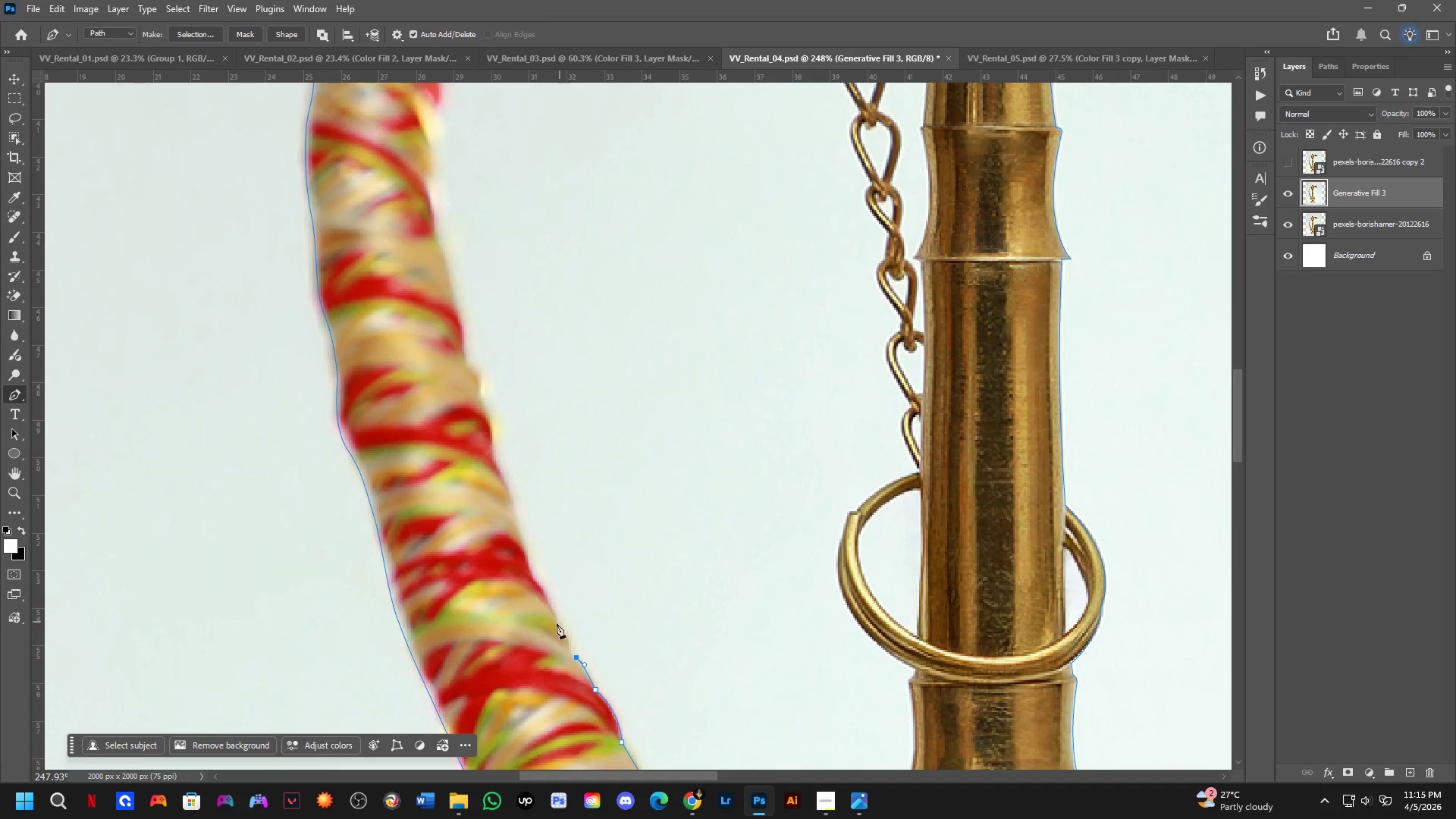 
scroll: coordinate [562, 590], scroll_direction: down, amount: 3.0
 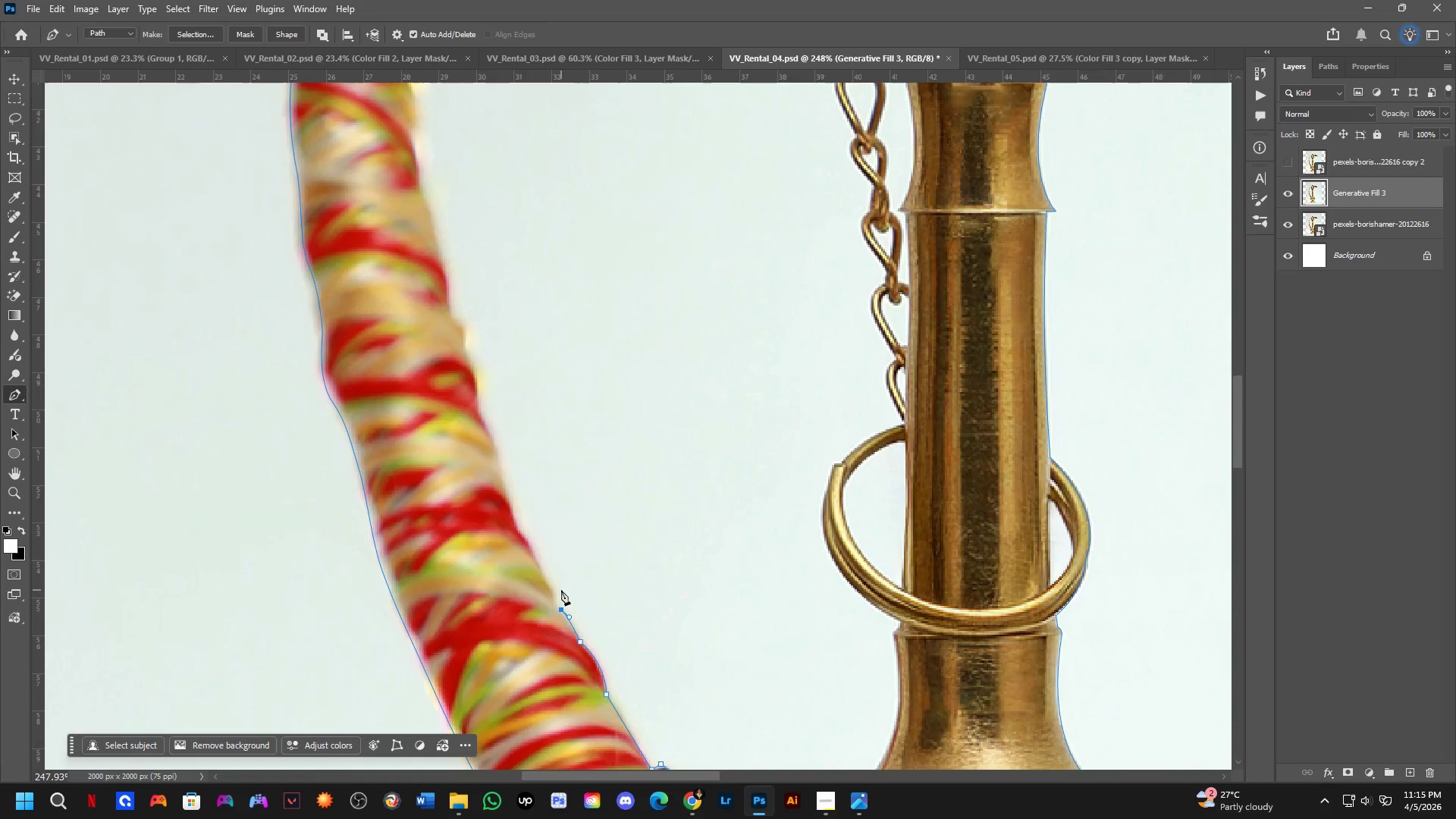 
left_click_drag(start_coordinate=[547, 597], to_coordinate=[534, 566])
 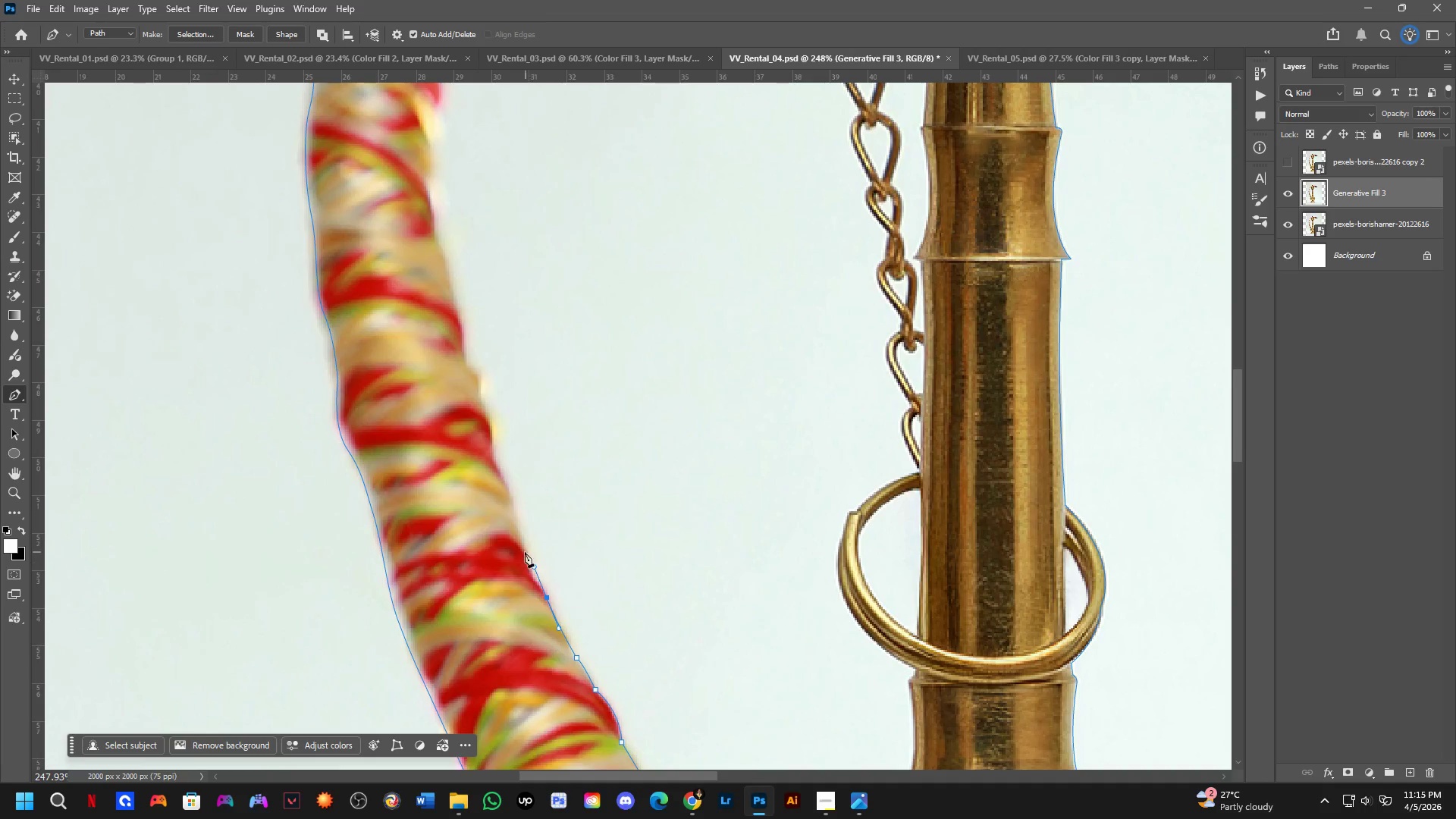 
left_click_drag(start_coordinate=[525, 551], to_coordinate=[516, 532])
 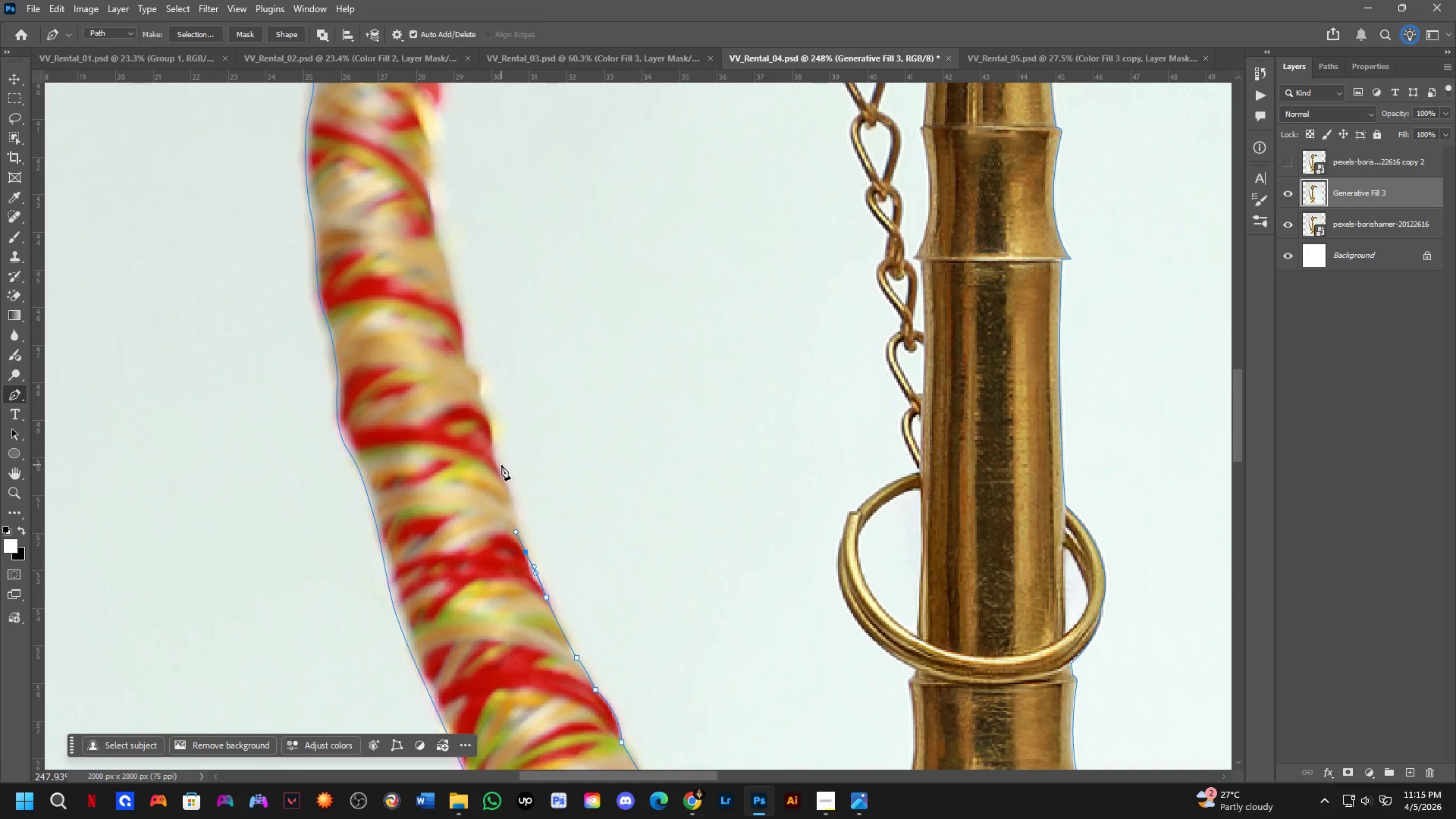 
left_click_drag(start_coordinate=[497, 458], to_coordinate=[490, 435])
 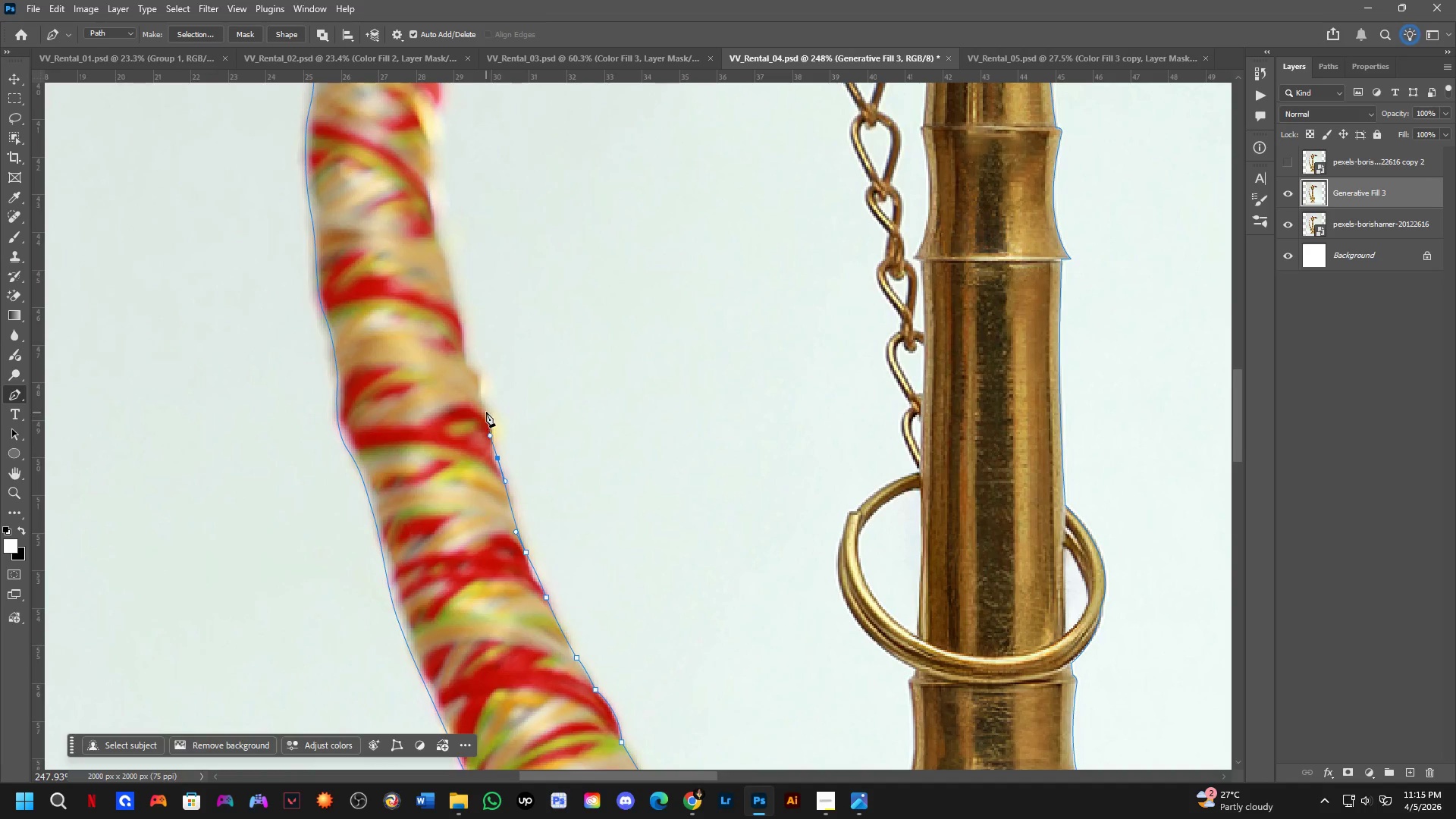 
left_click_drag(start_coordinate=[485, 410], to_coordinate=[485, 405])
 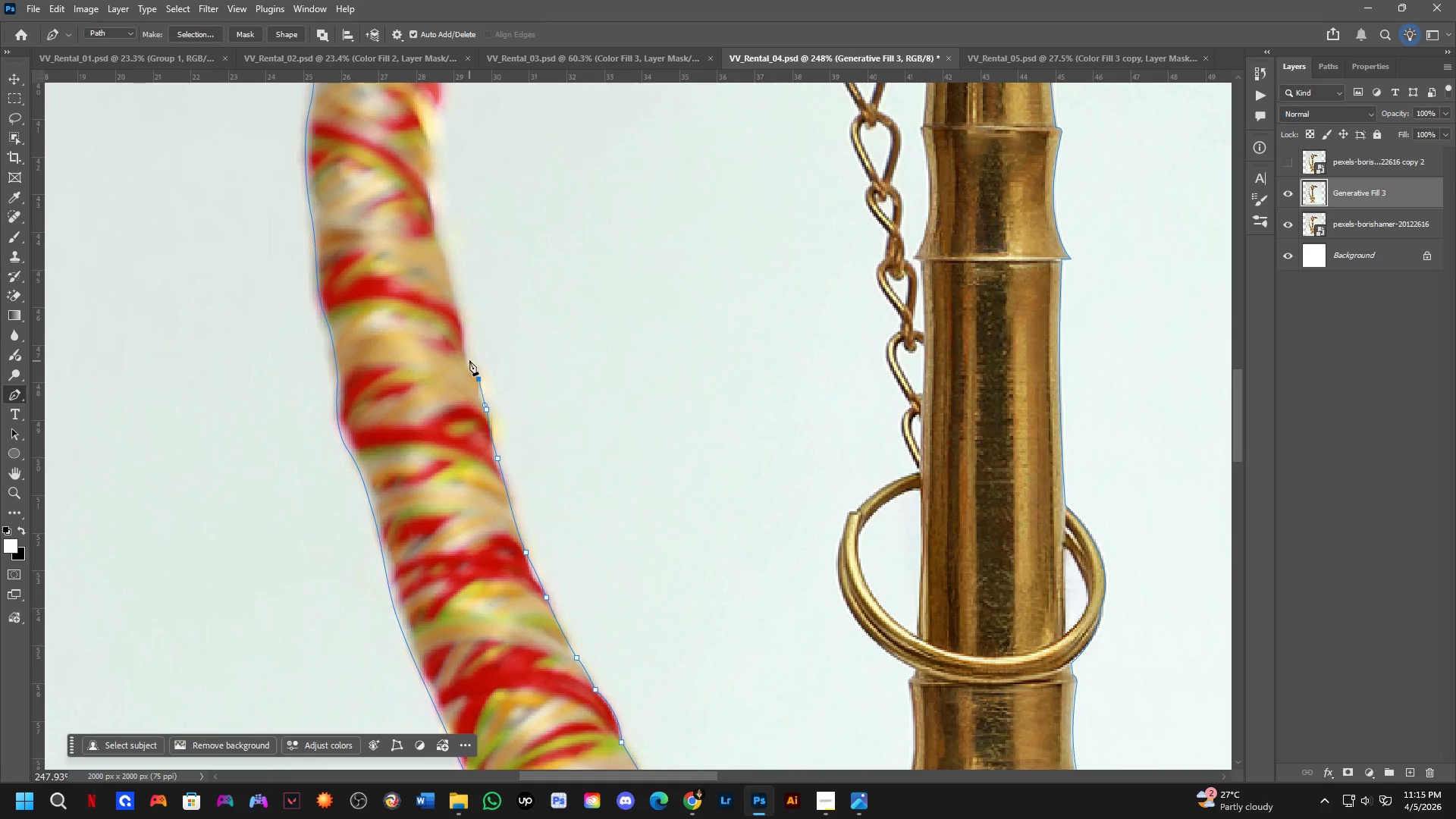 
left_click_drag(start_coordinate=[461, 339], to_coordinate=[459, 321])
 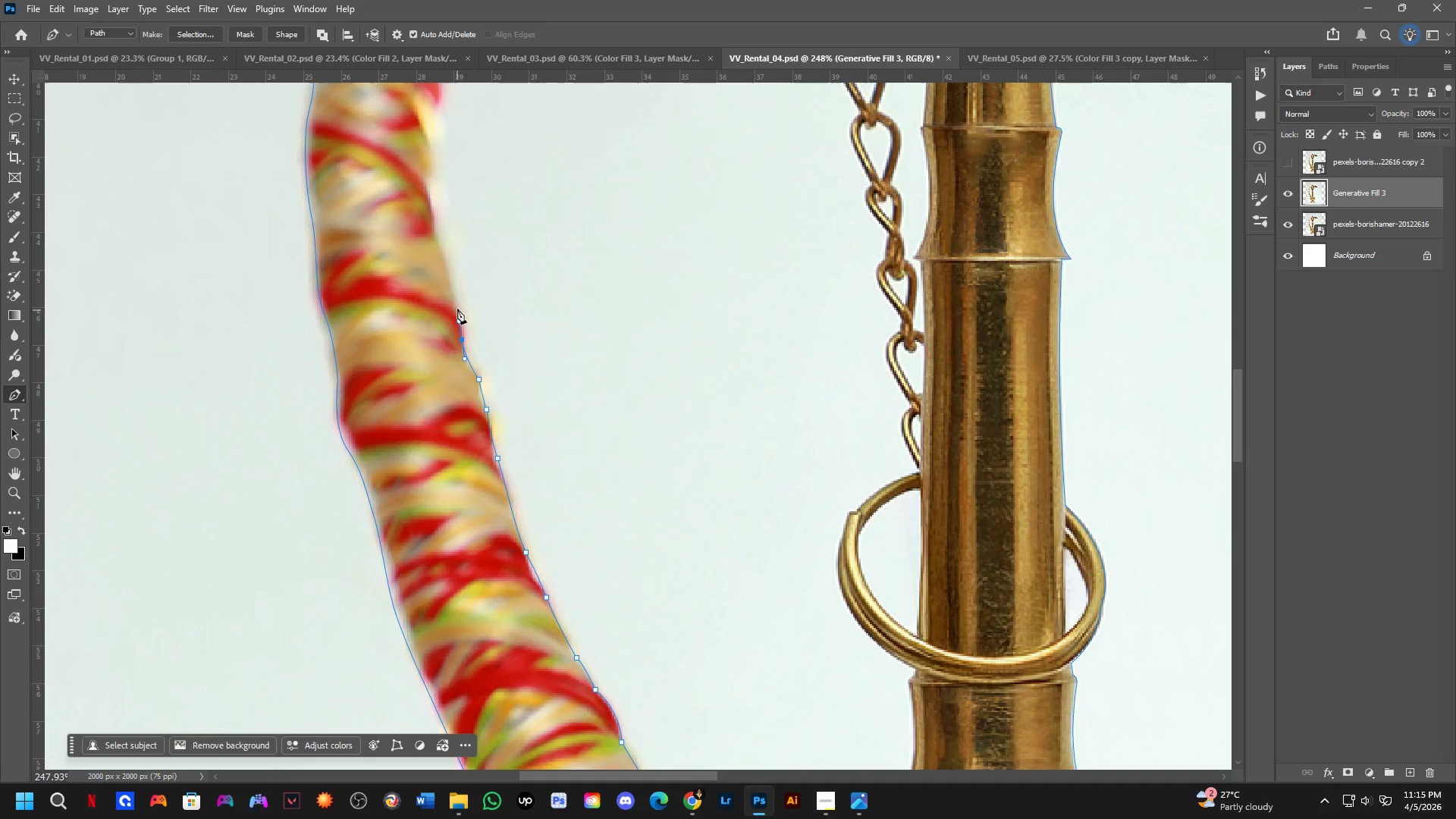 
hold_key(key=Space, duration=0.61)
 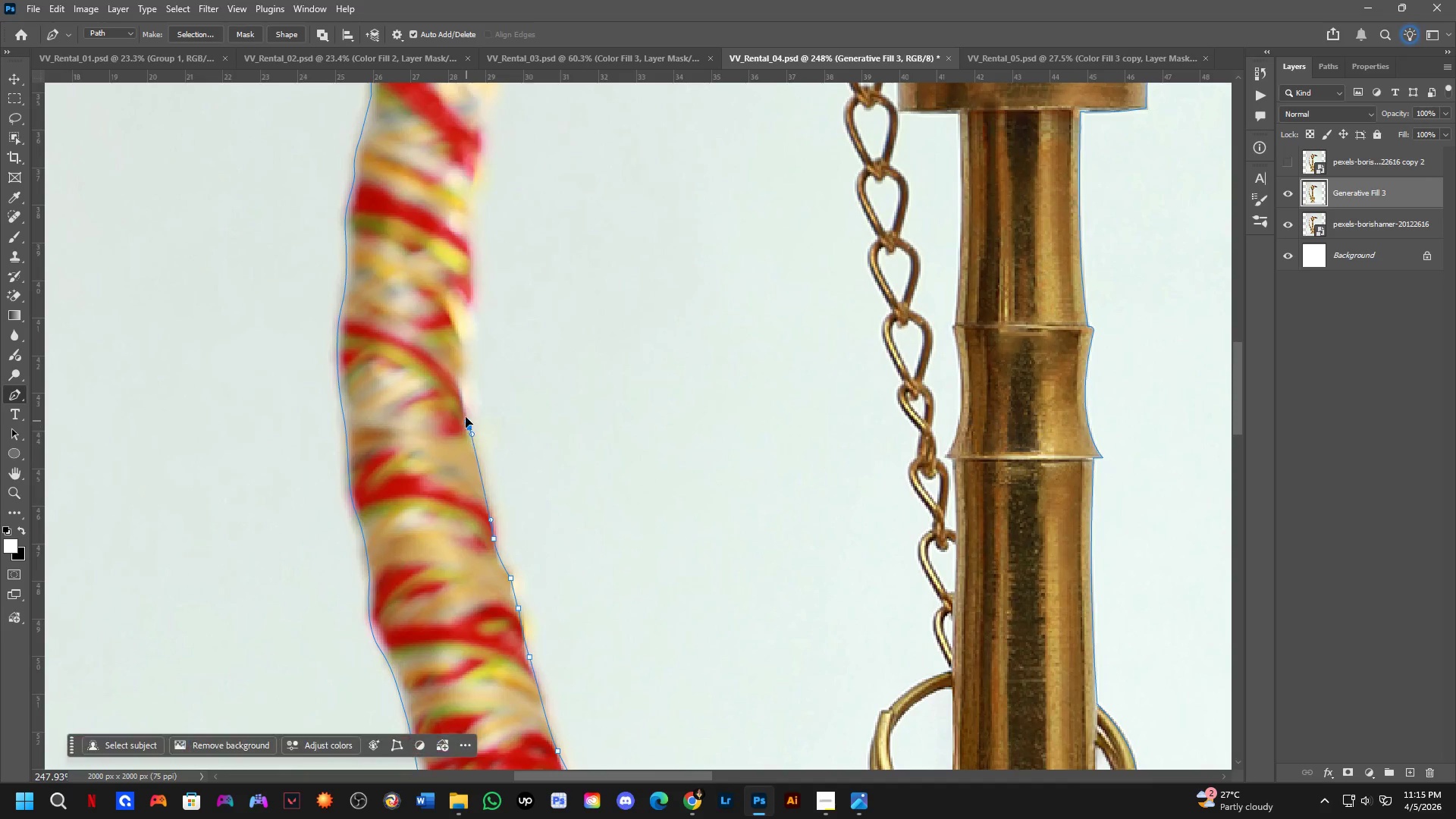 
left_click_drag(start_coordinate=[455, 296], to_coordinate=[487, 494])
 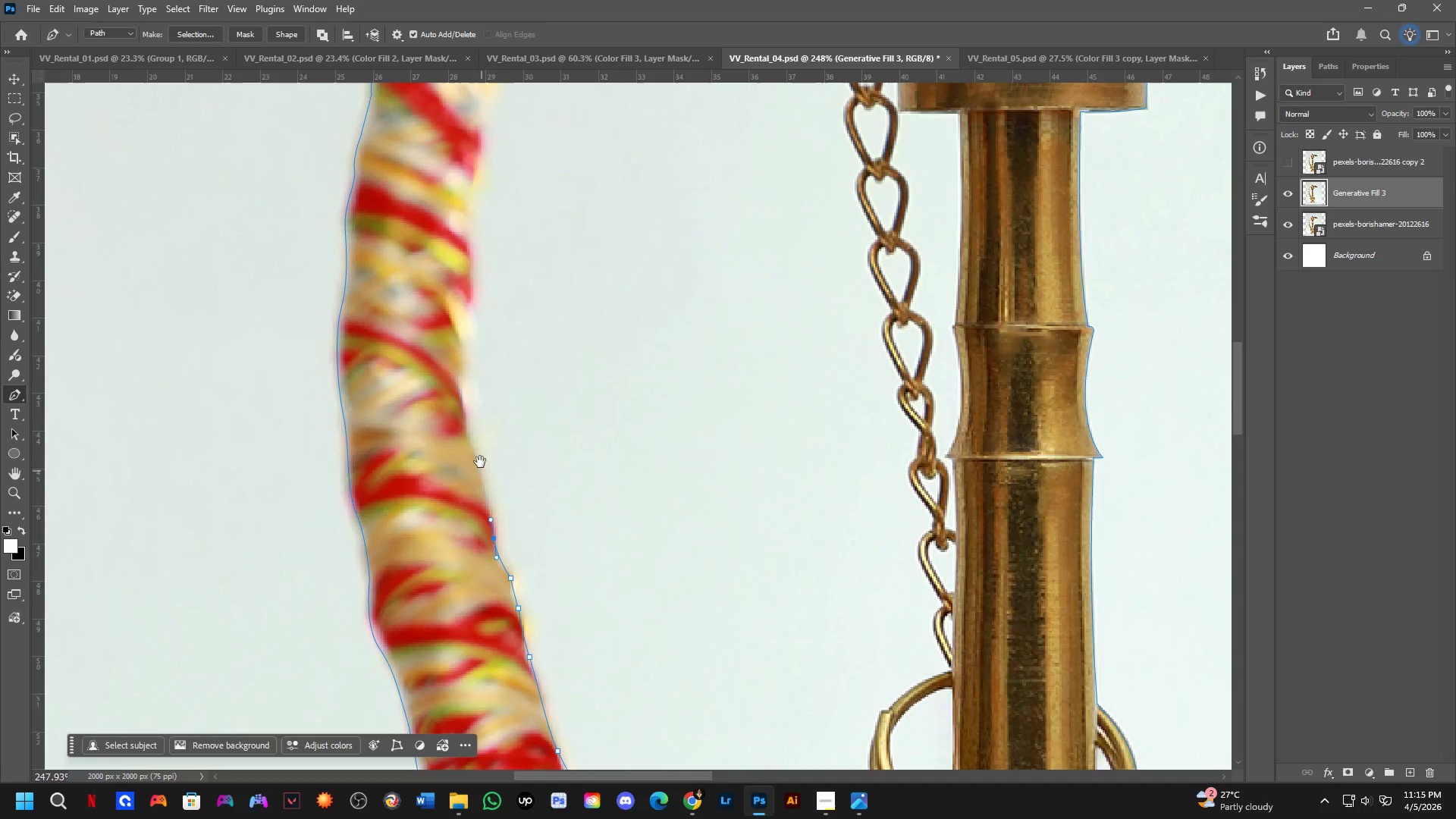 
hold_key(key=Space, duration=2.0)
 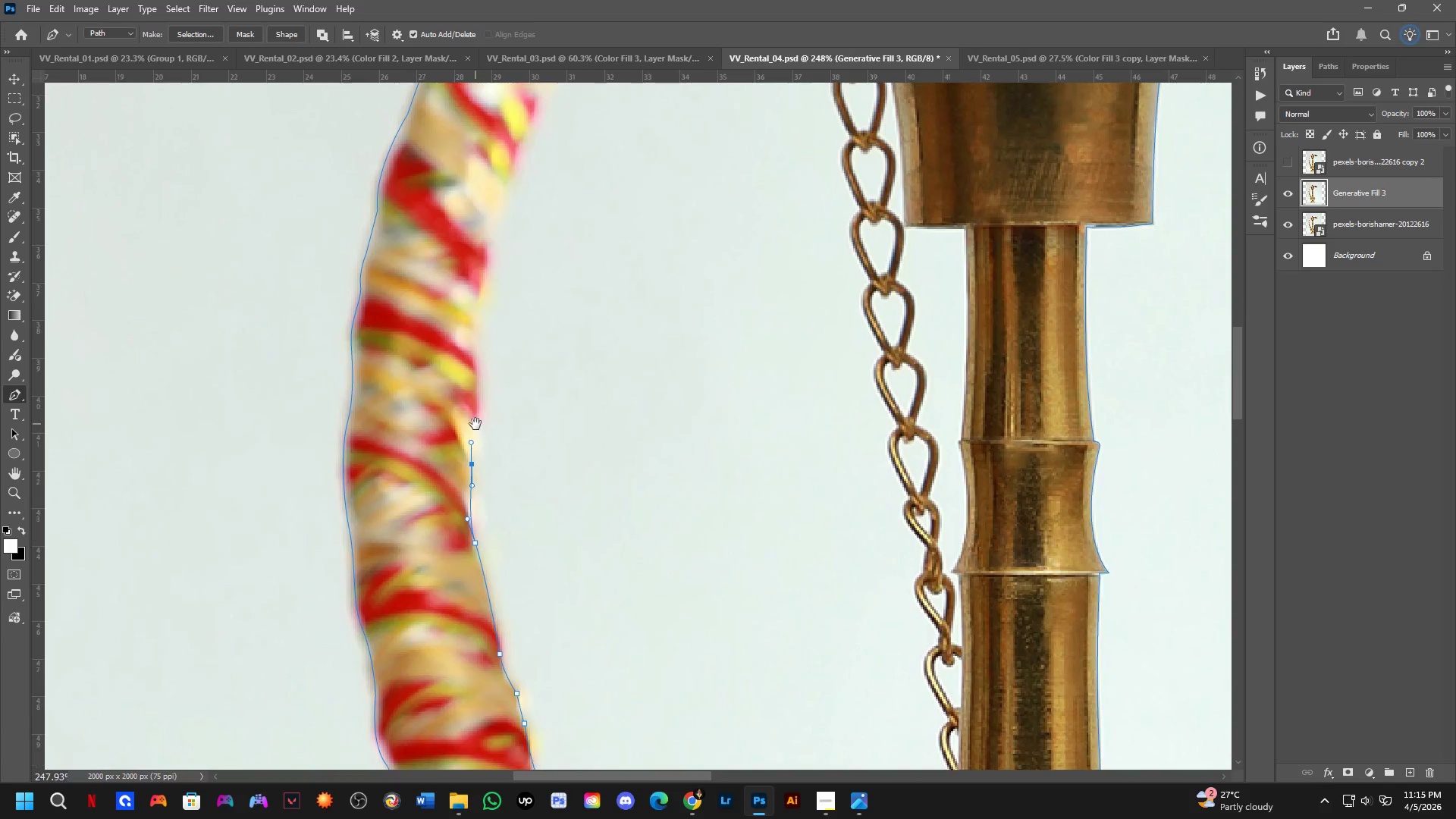 
left_click_drag(start_coordinate=[469, 427], to_coordinate=[461, 403])
 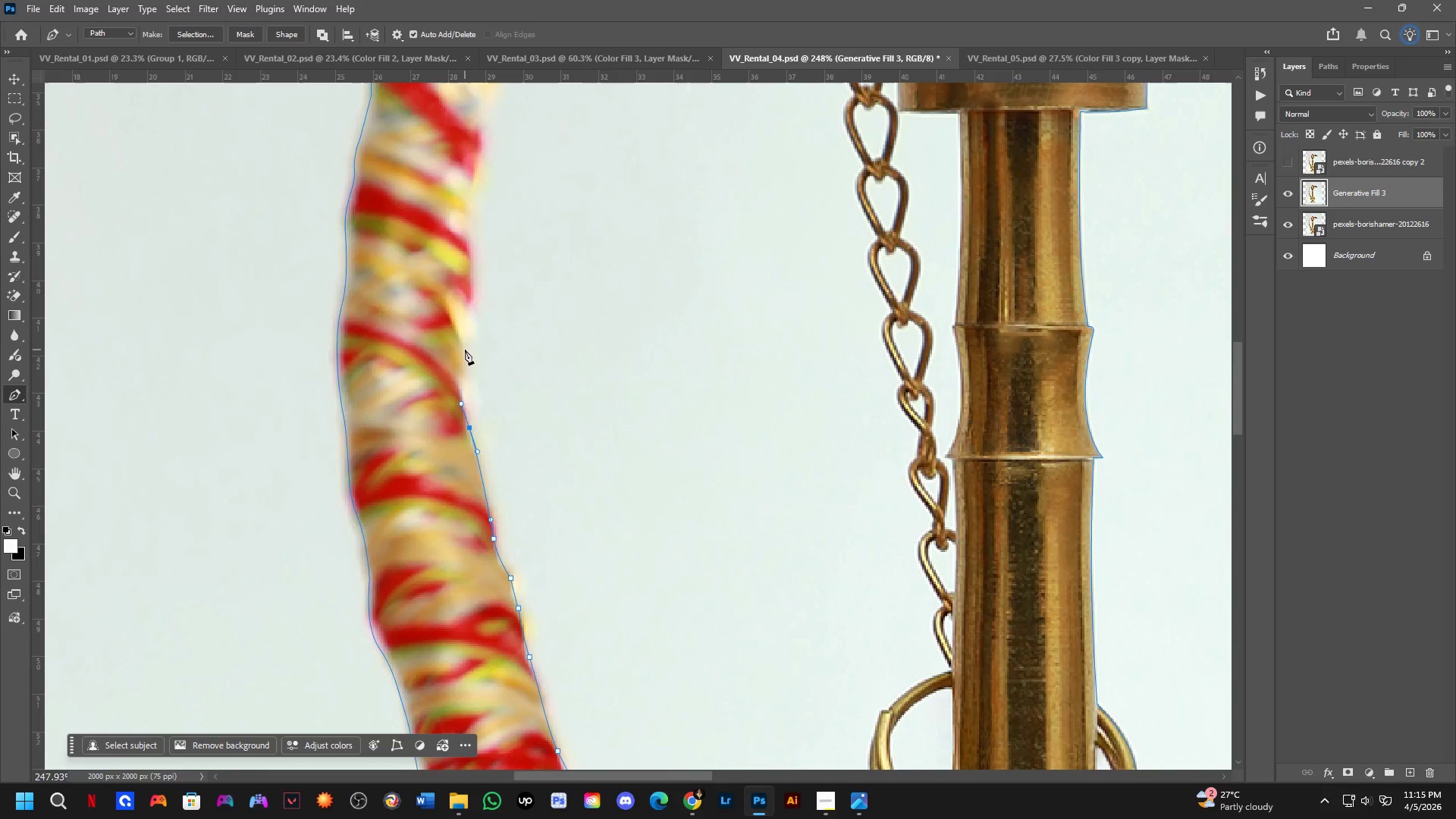 
left_click_drag(start_coordinate=[465, 349], to_coordinate=[465, 327])
 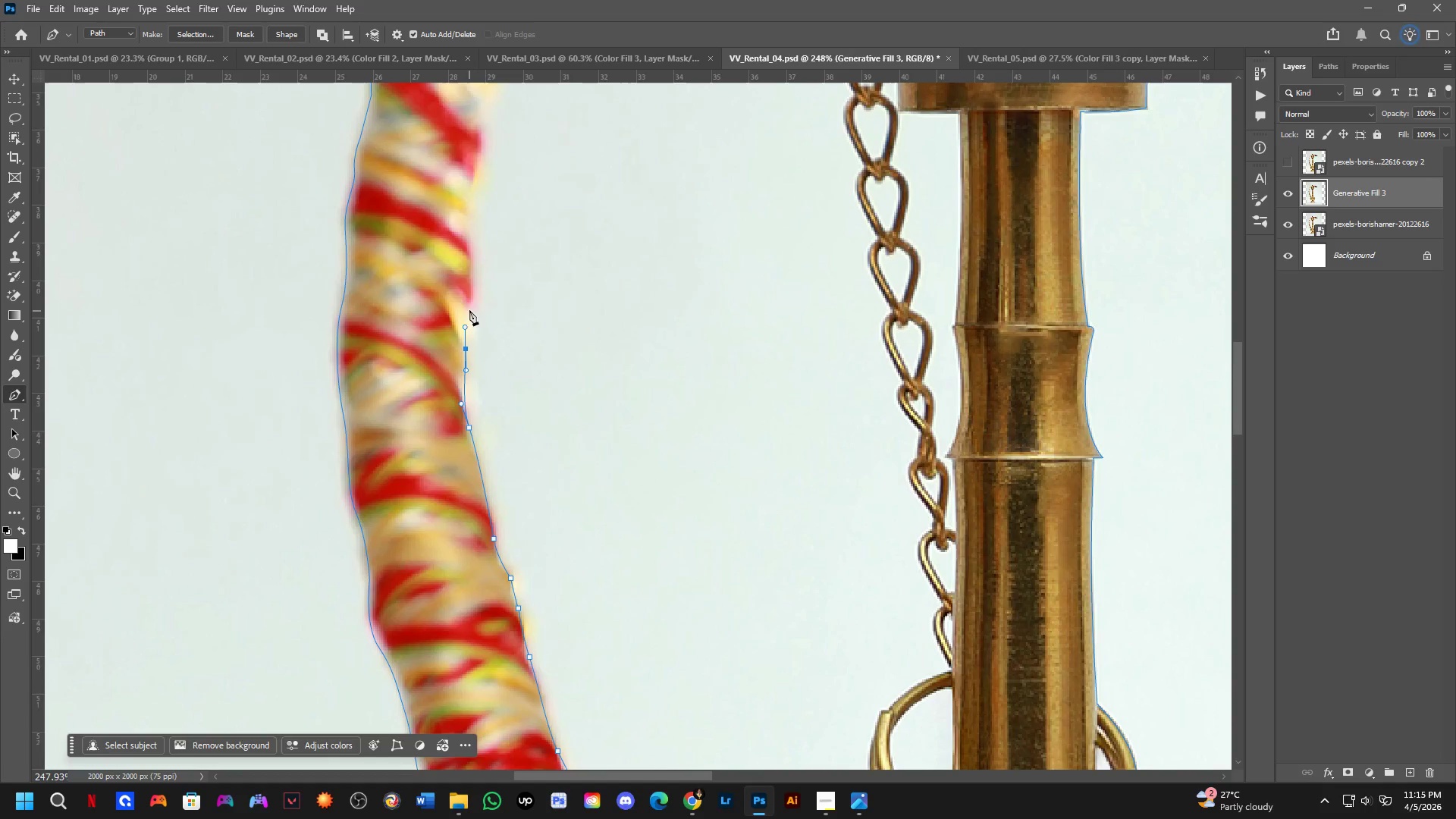 
hold_key(key=Space, duration=0.62)
 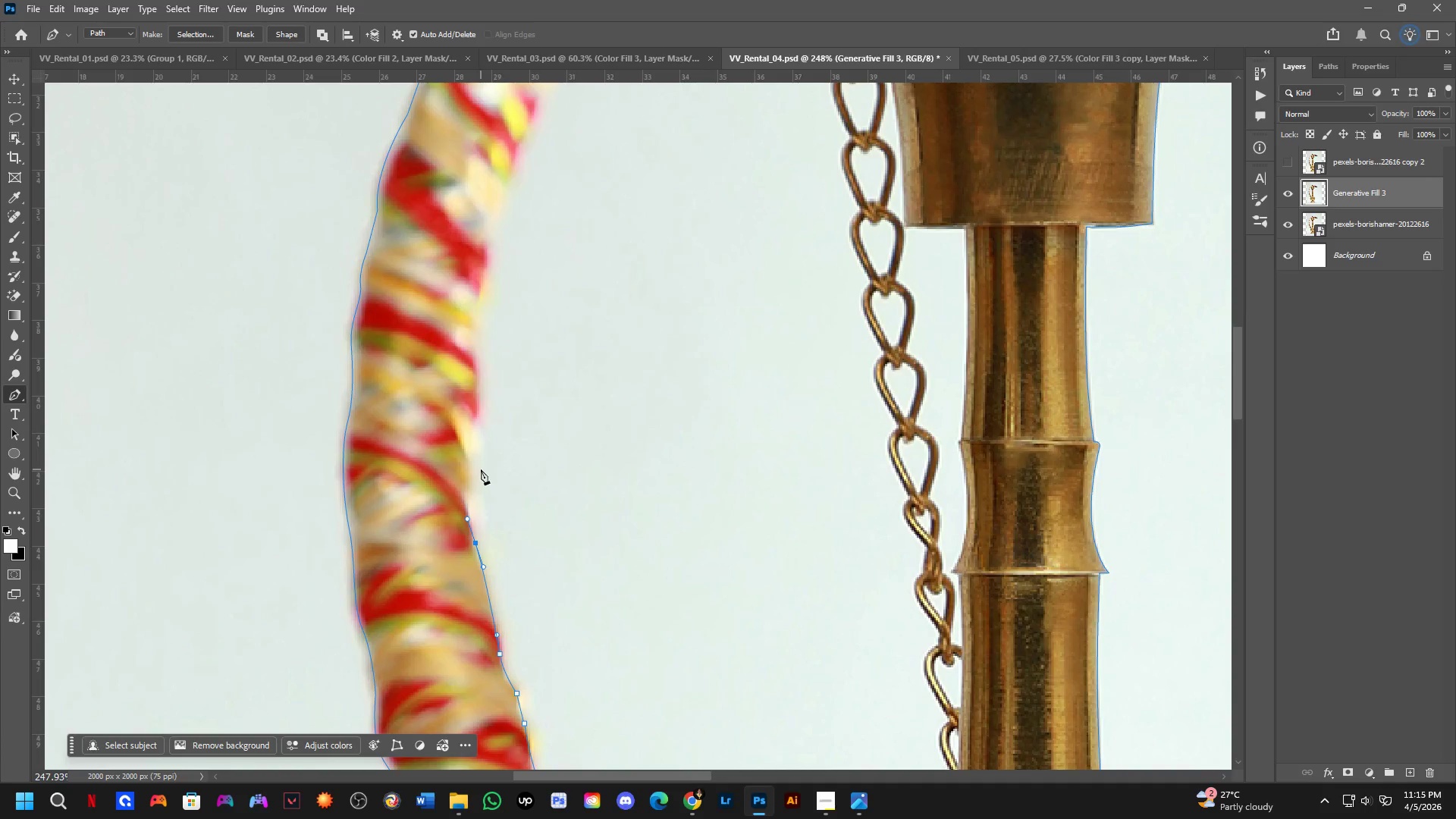 
left_click_drag(start_coordinate=[469, 309], to_coordinate=[475, 424])
 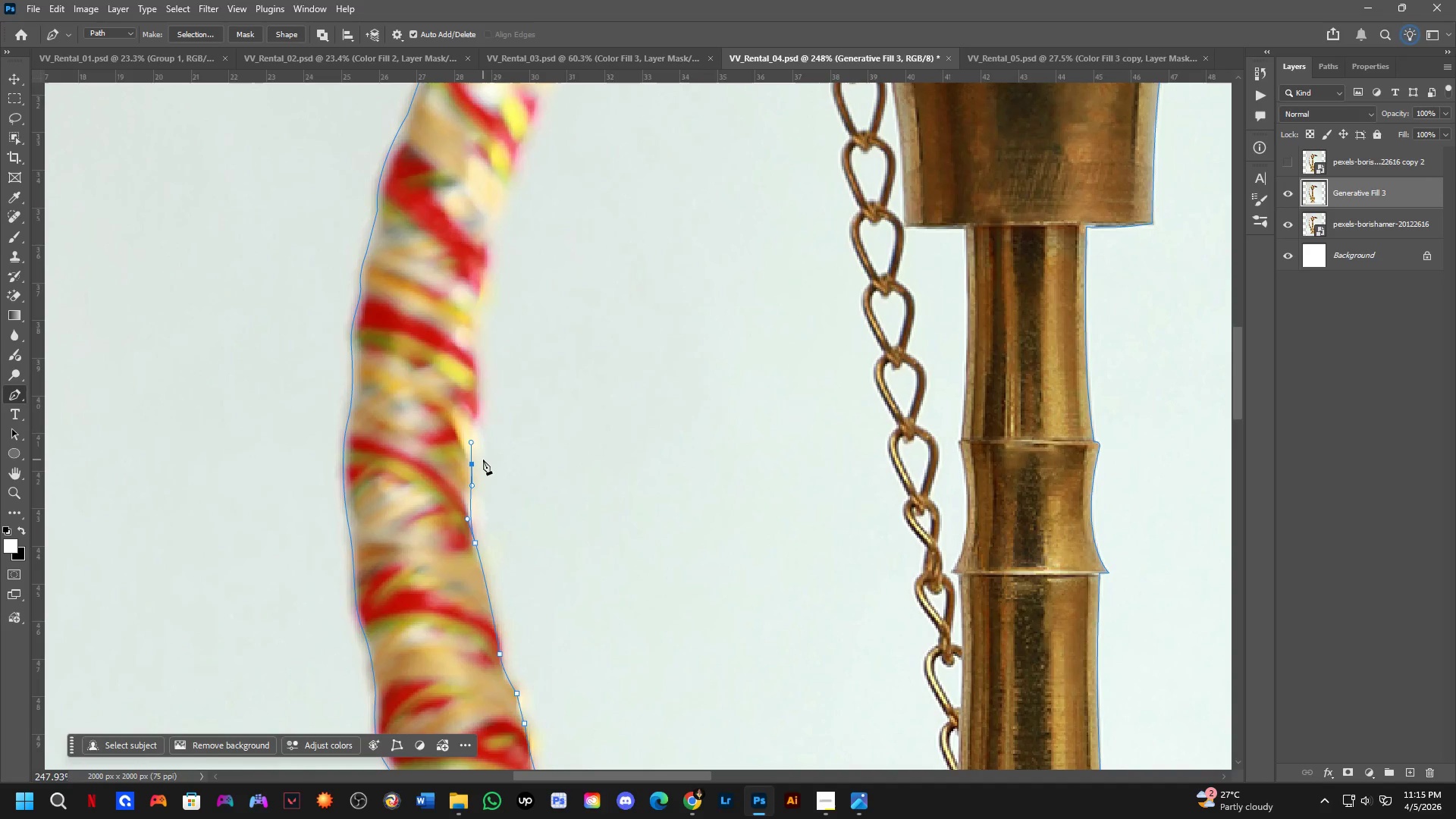 
key(Control+ControlLeft)
 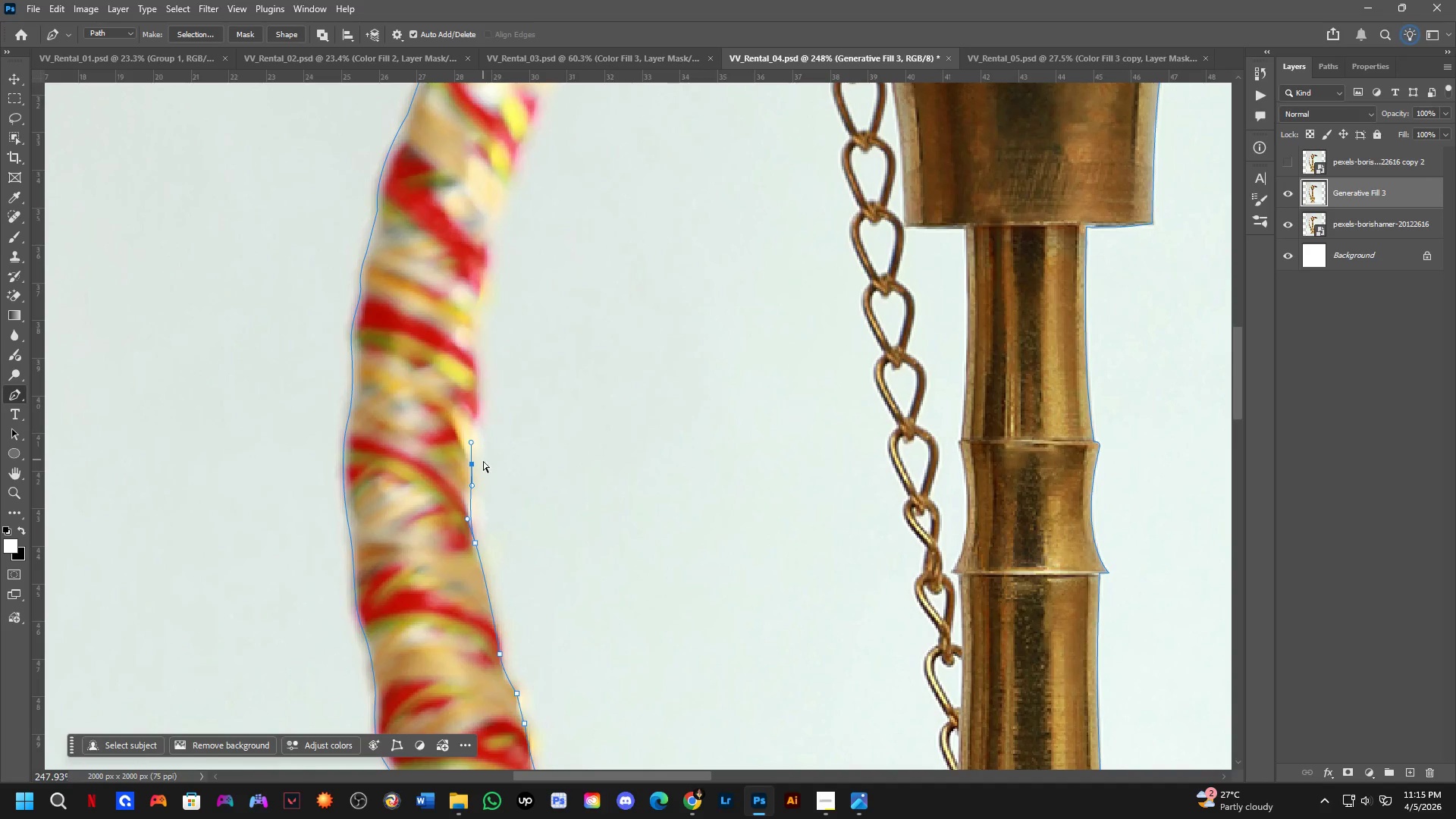 
key(Control+Z)
 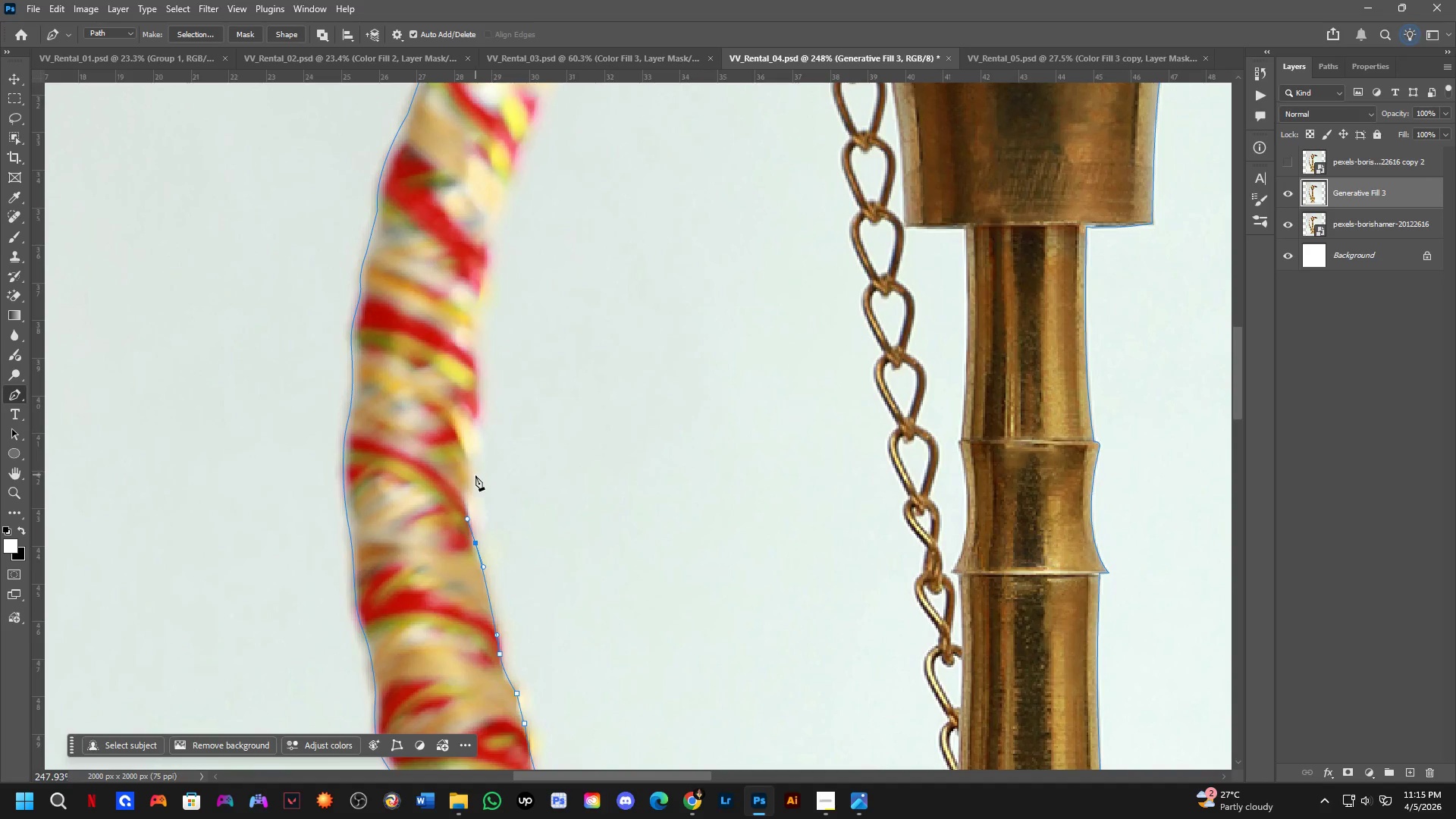 
left_click_drag(start_coordinate=[475, 477], to_coordinate=[475, 453])
 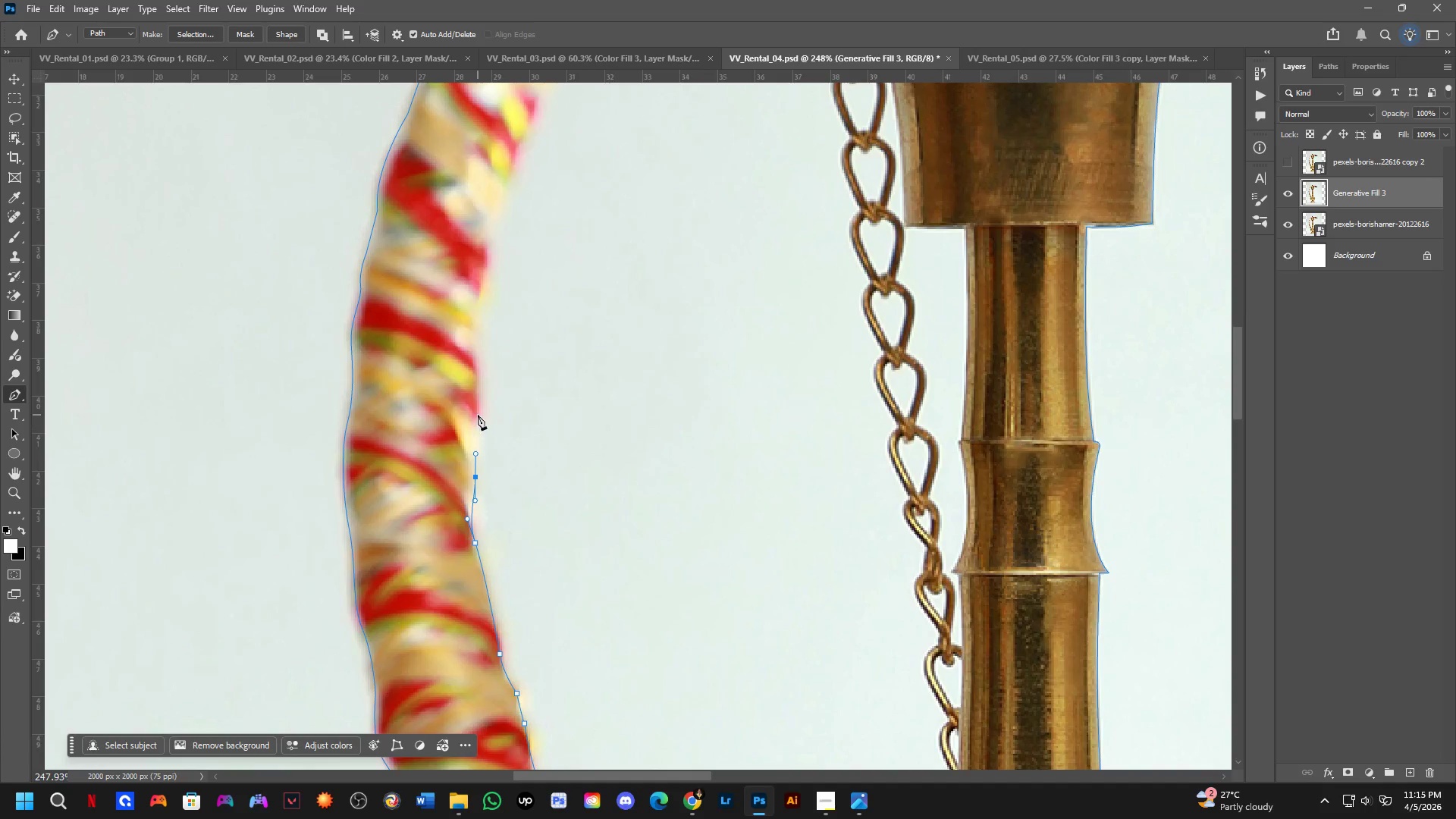 
left_click_drag(start_coordinate=[478, 414], to_coordinate=[478, 392])
 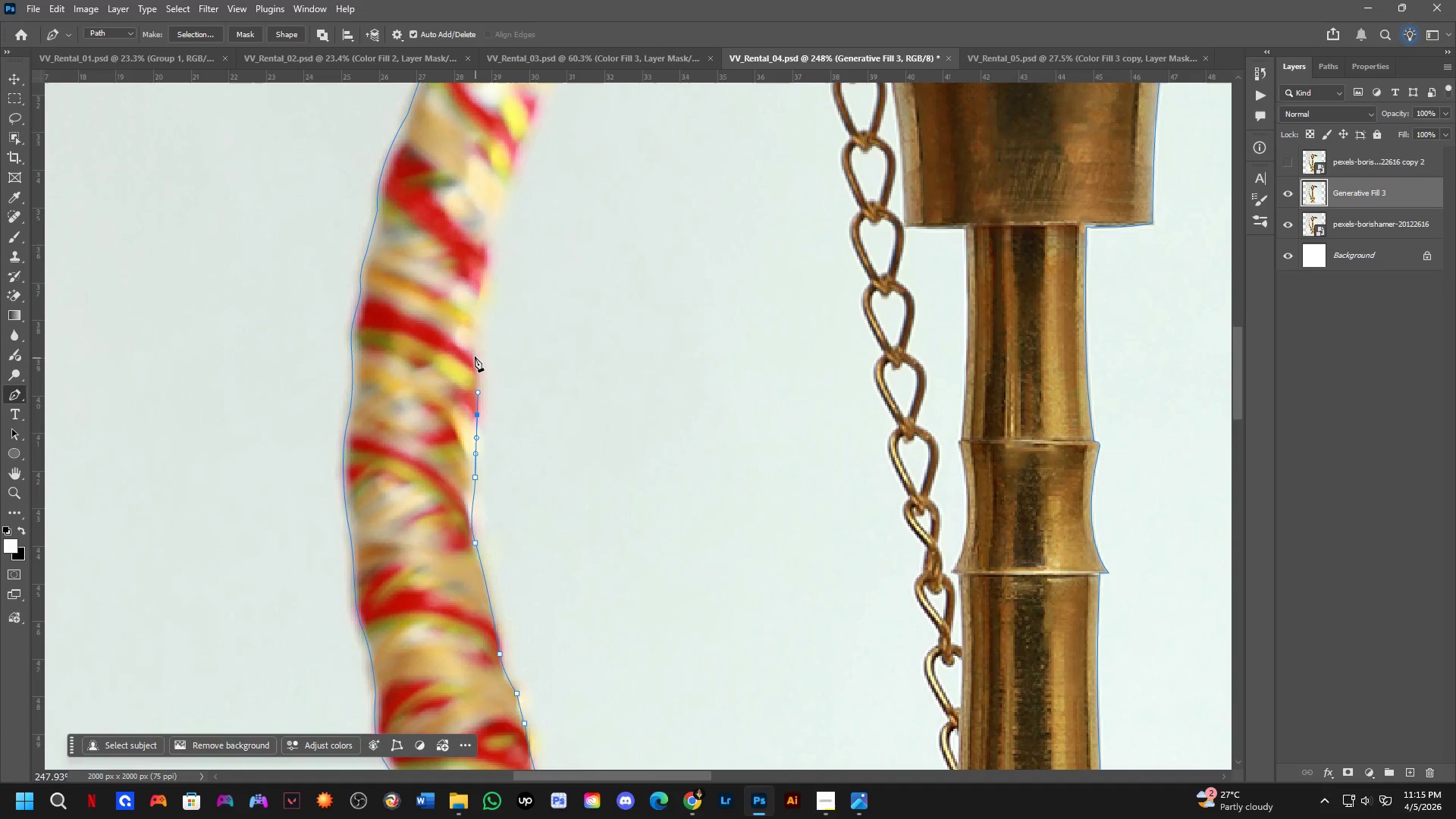 
left_click_drag(start_coordinate=[475, 354], to_coordinate=[474, 336])
 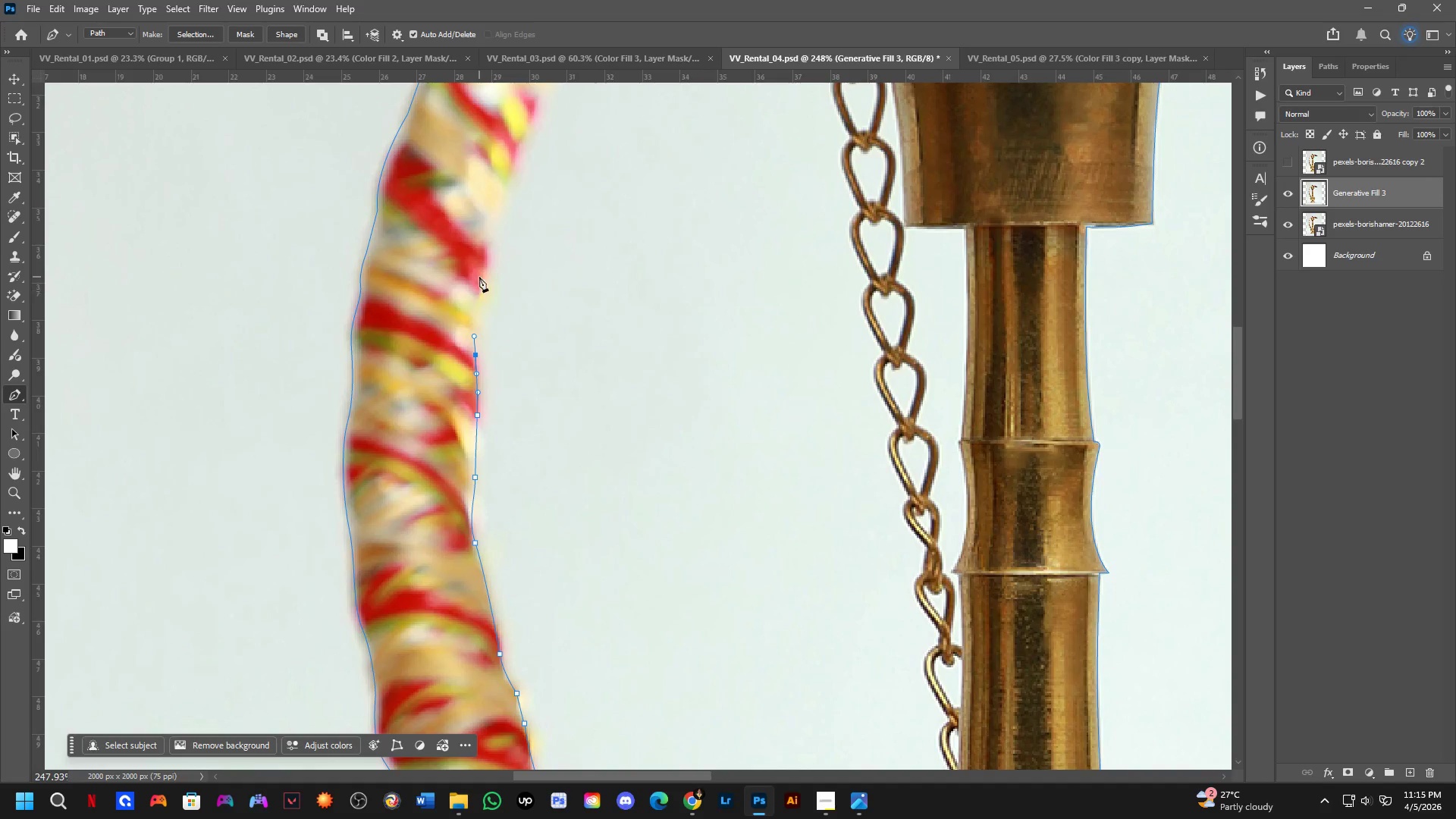 
left_click_drag(start_coordinate=[480, 271], to_coordinate=[488, 247])
 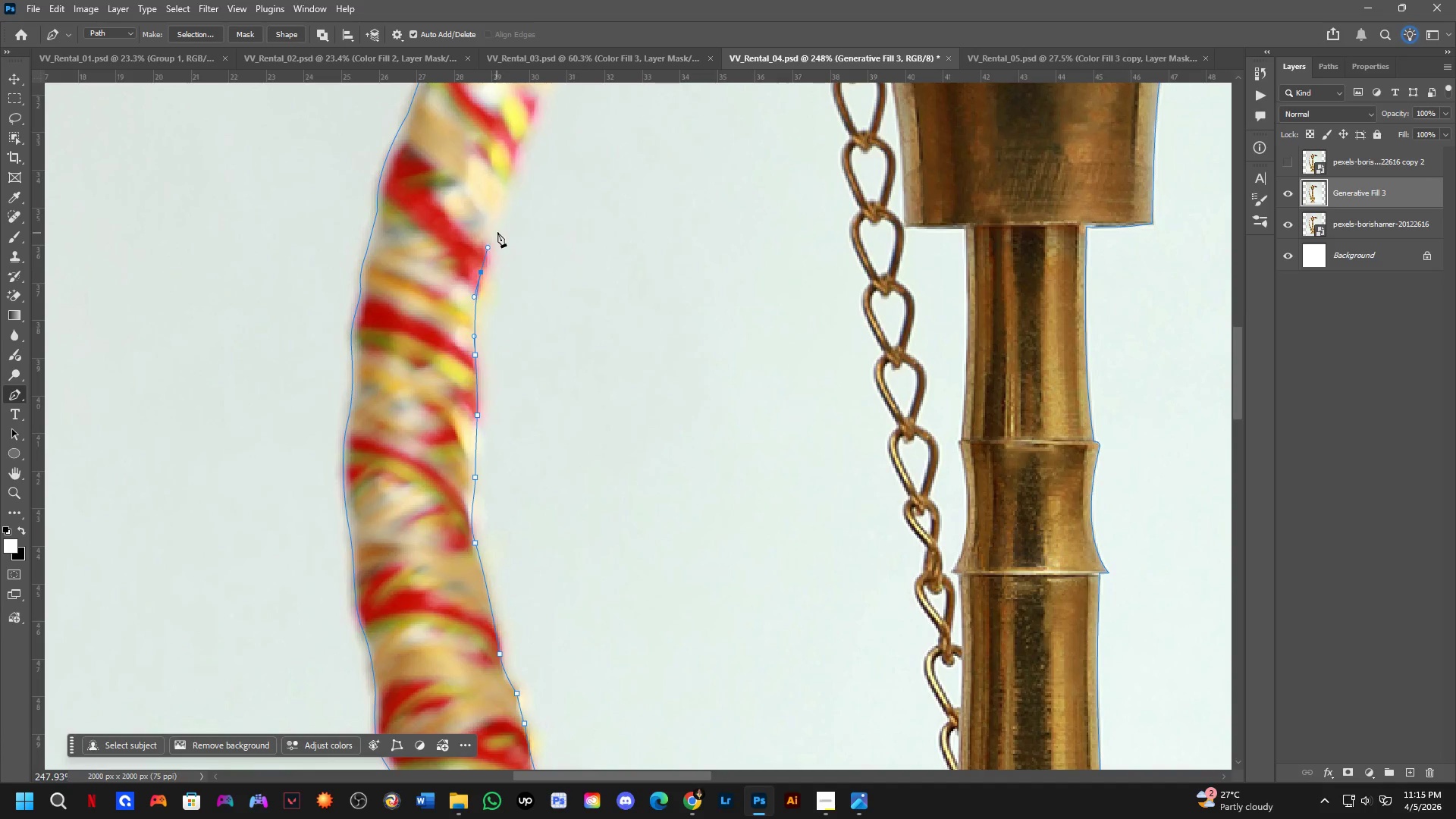 
hold_key(key=Space, duration=0.62)
 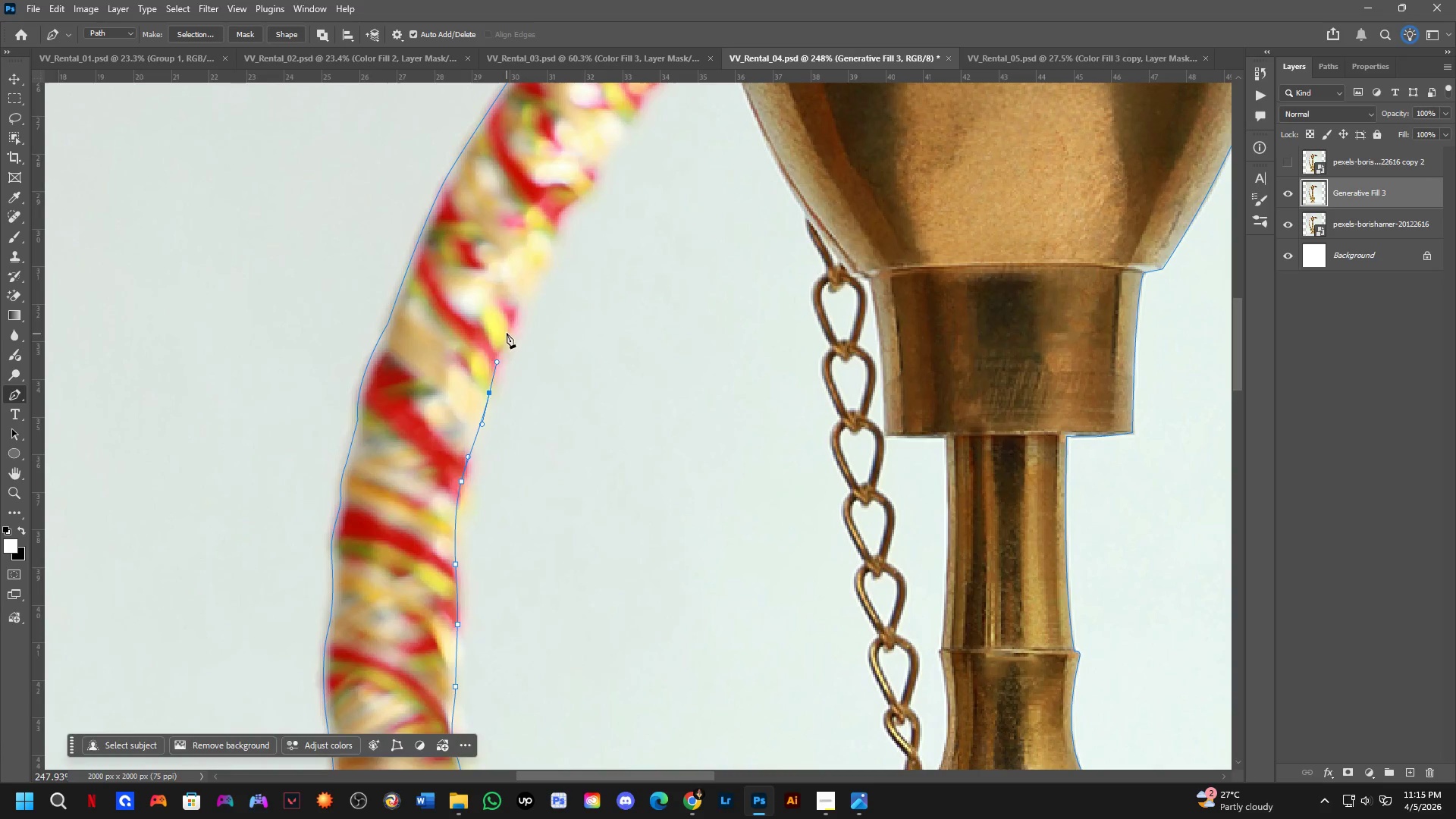 
left_click_drag(start_coordinate=[502, 226], to_coordinate=[482, 435])
 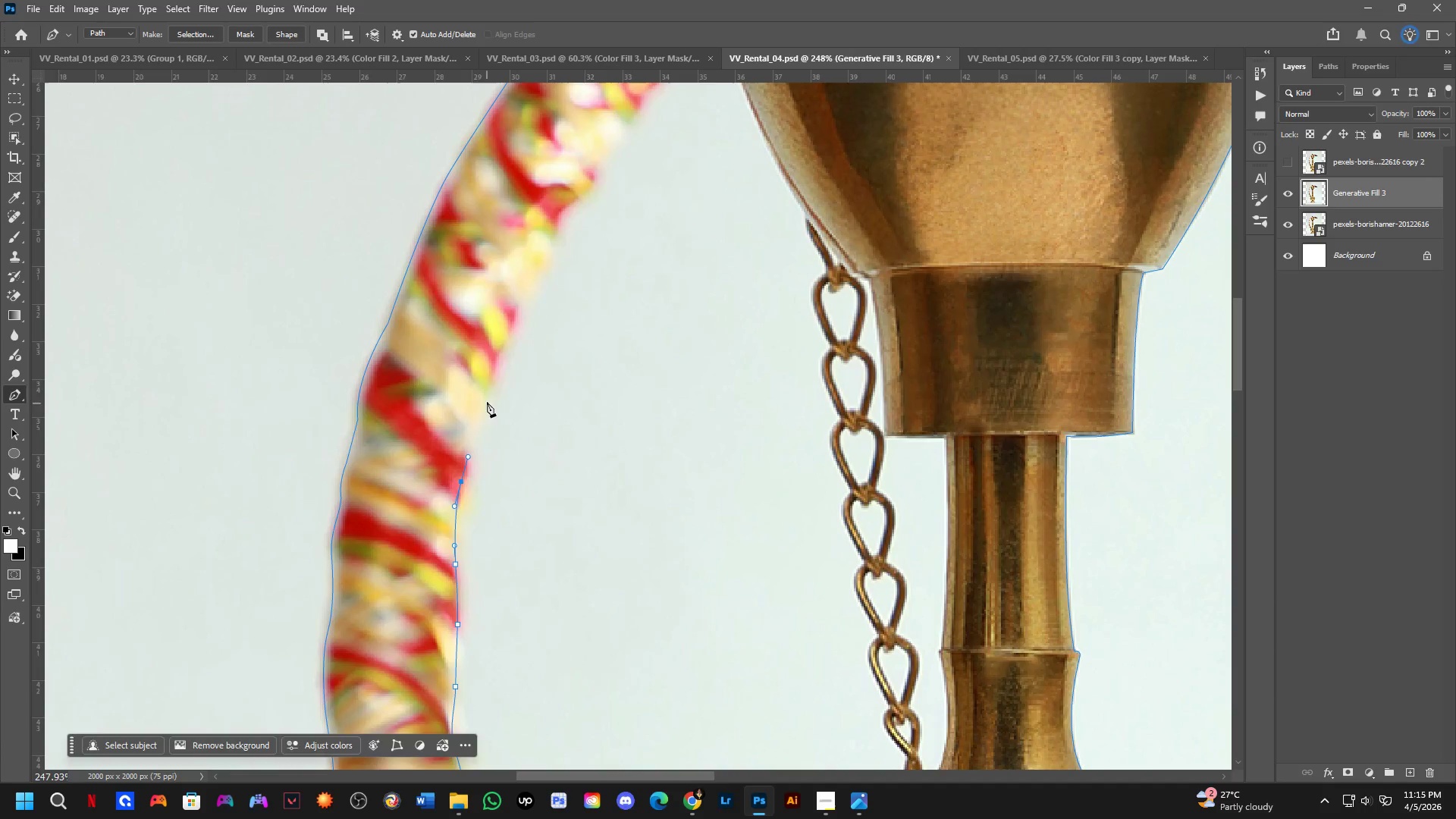 
left_click_drag(start_coordinate=[488, 393], to_coordinate=[497, 362])
 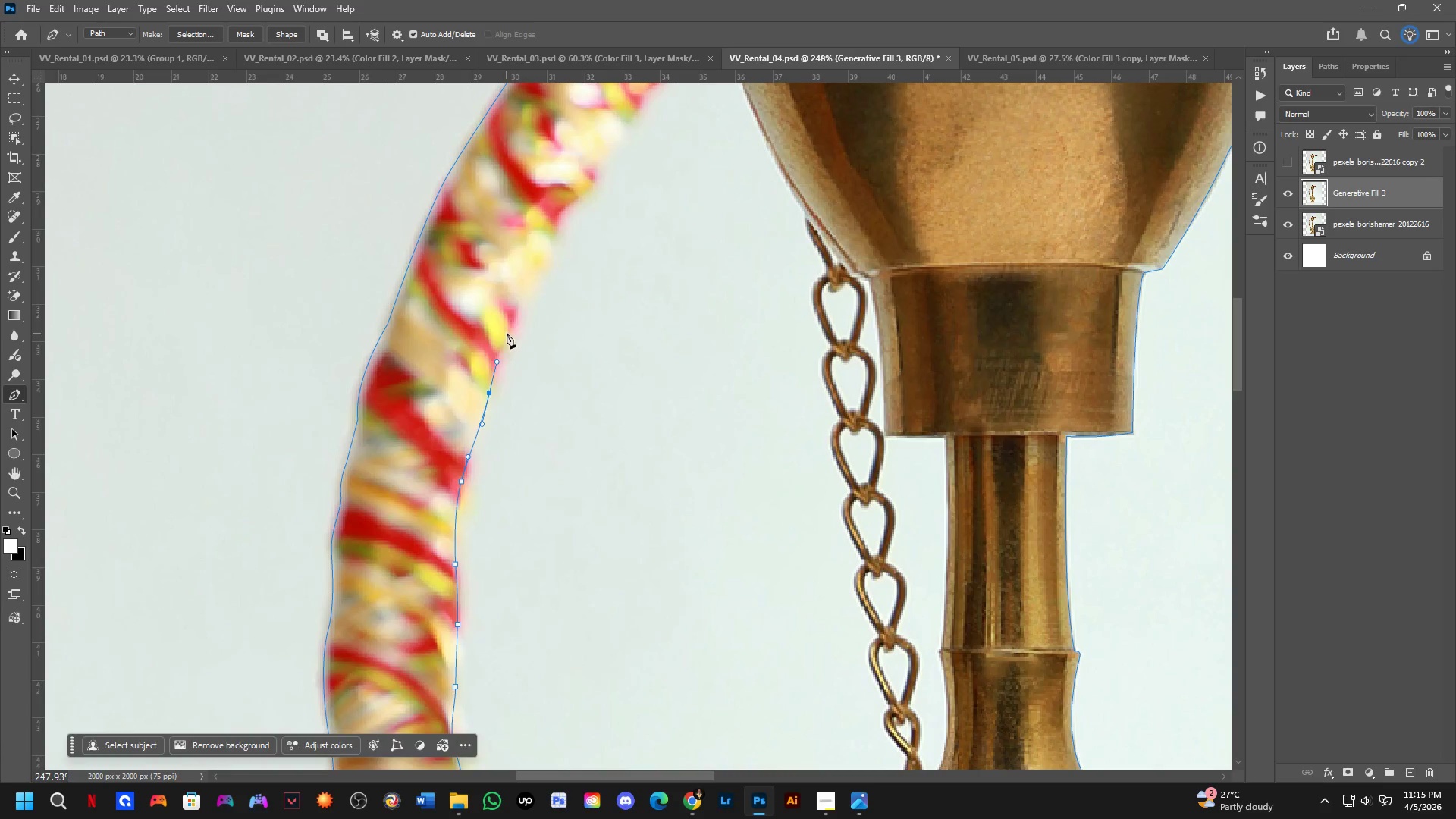 
left_click_drag(start_coordinate=[509, 323], to_coordinate=[516, 307])
 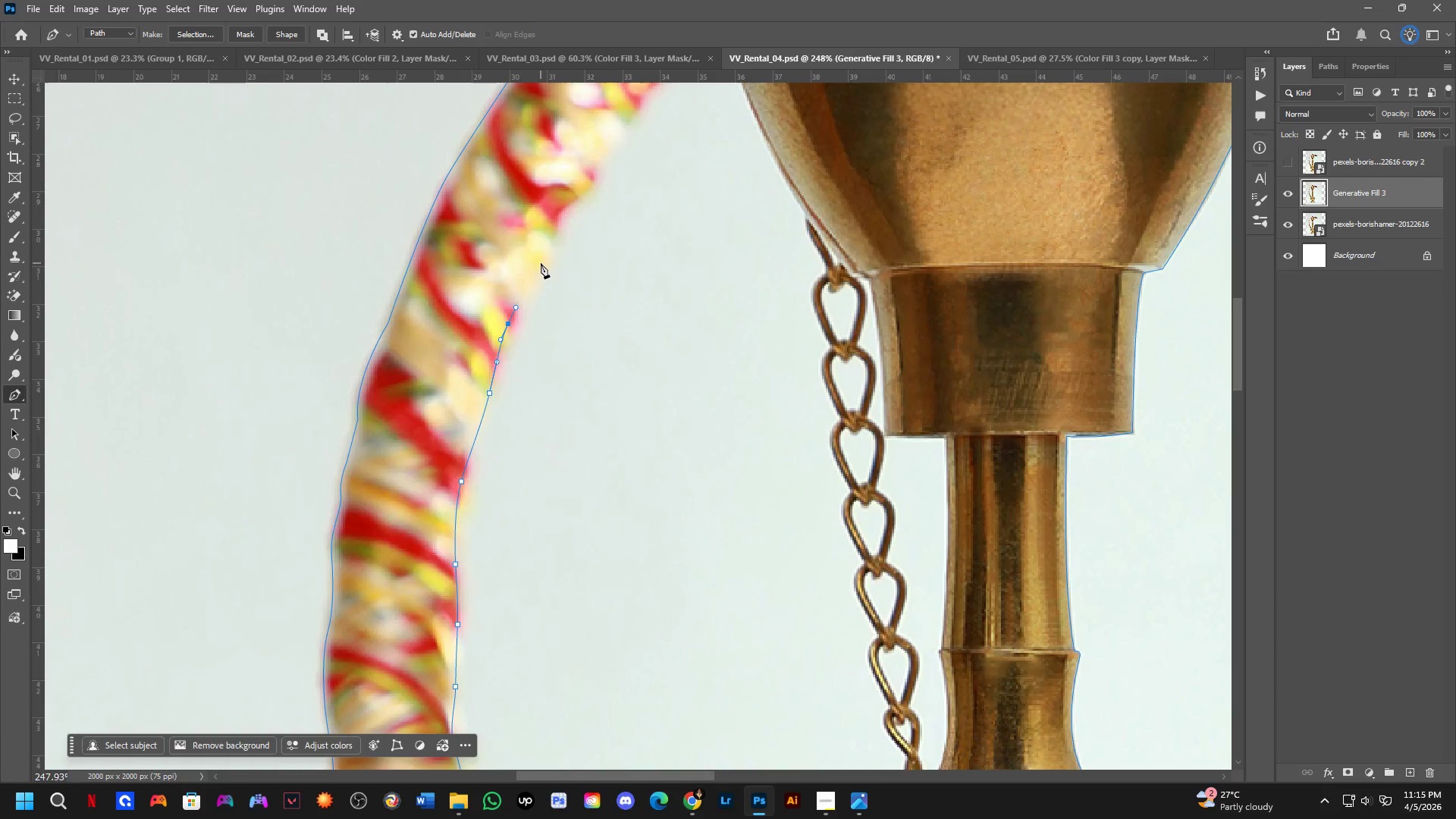 
left_click_drag(start_coordinate=[546, 253], to_coordinate=[560, 226])
 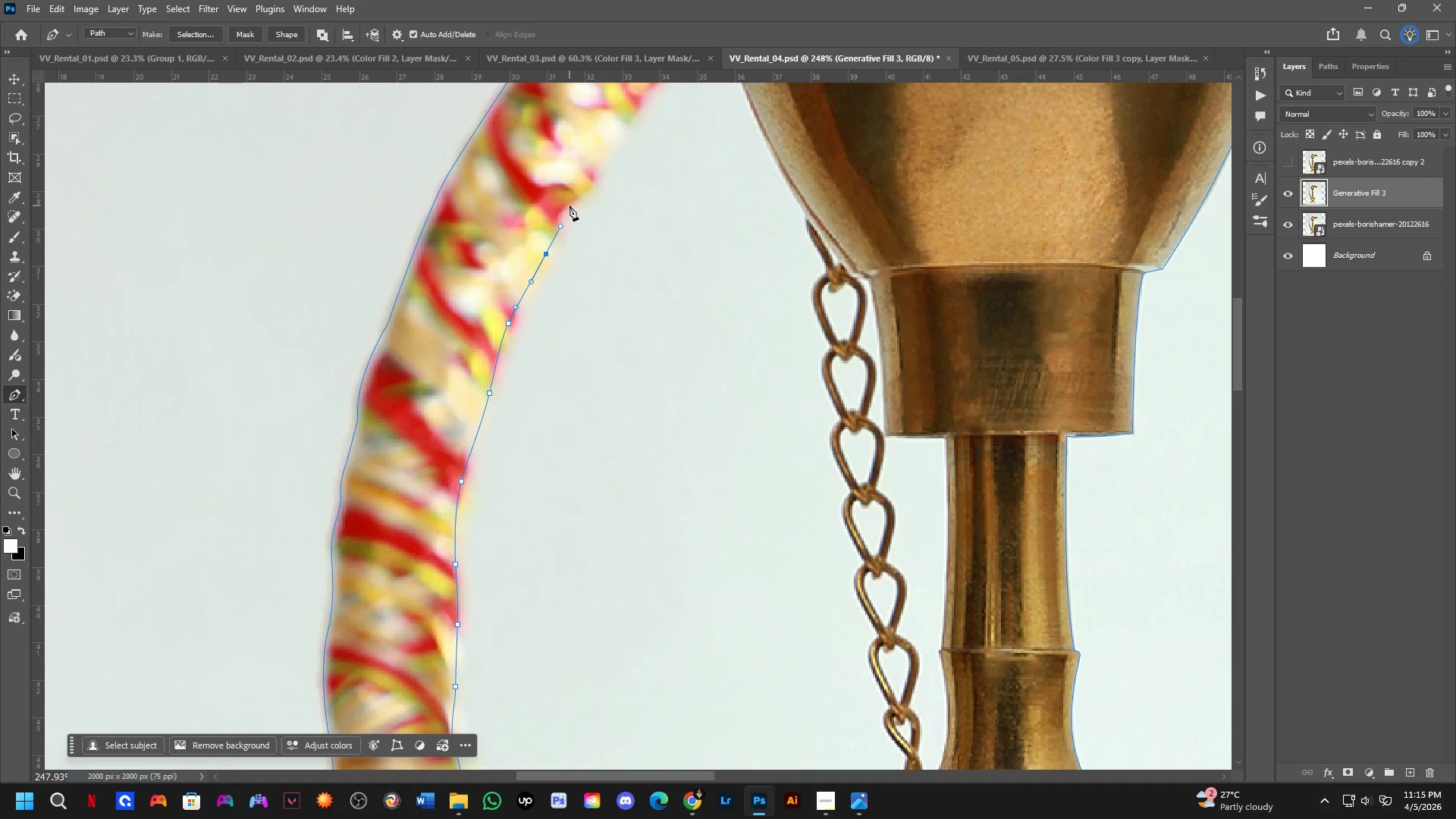 
left_click_drag(start_coordinate=[570, 205], to_coordinate=[583, 188])
 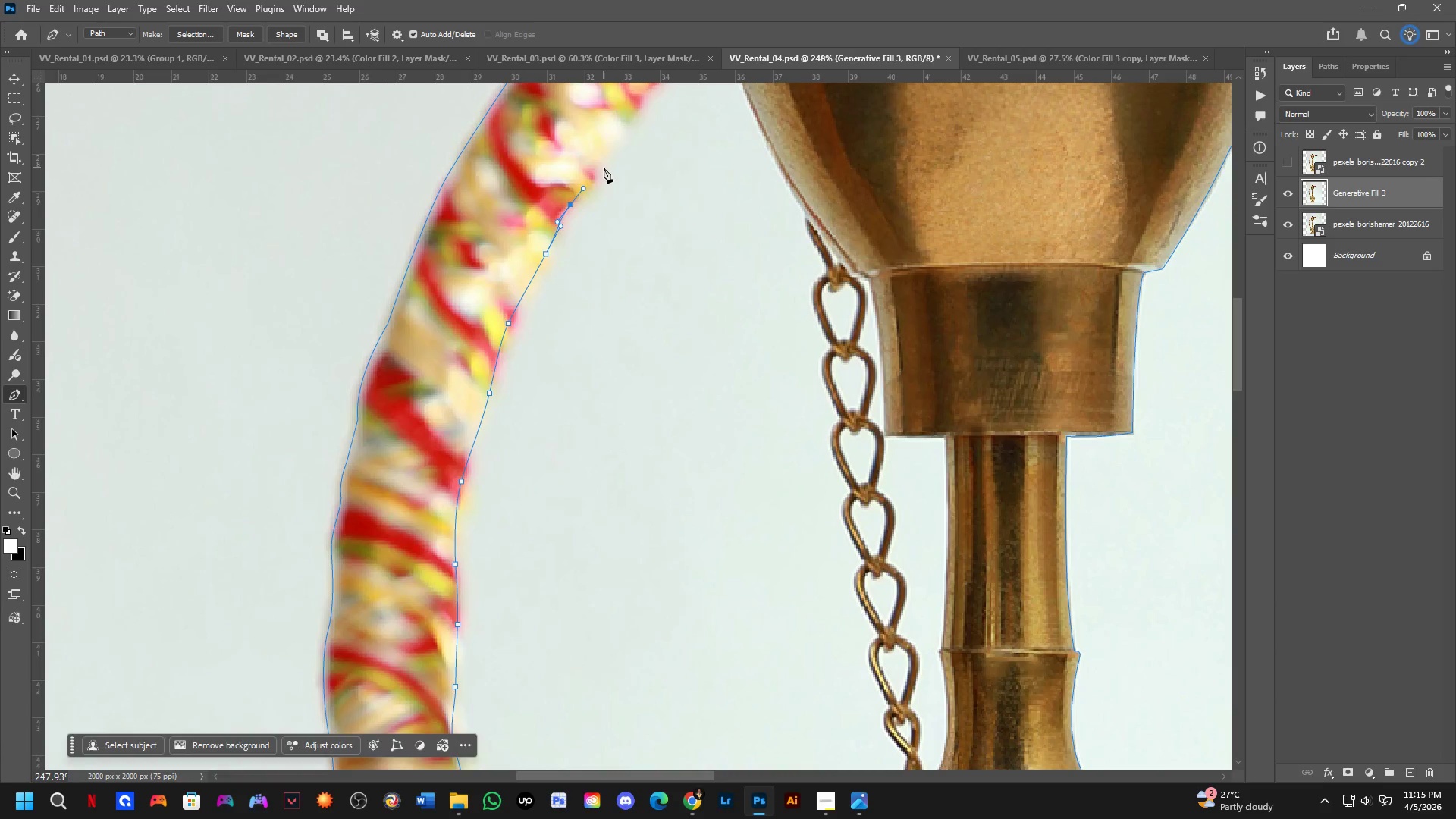 
left_click_drag(start_coordinate=[604, 167], to_coordinate=[615, 152])
 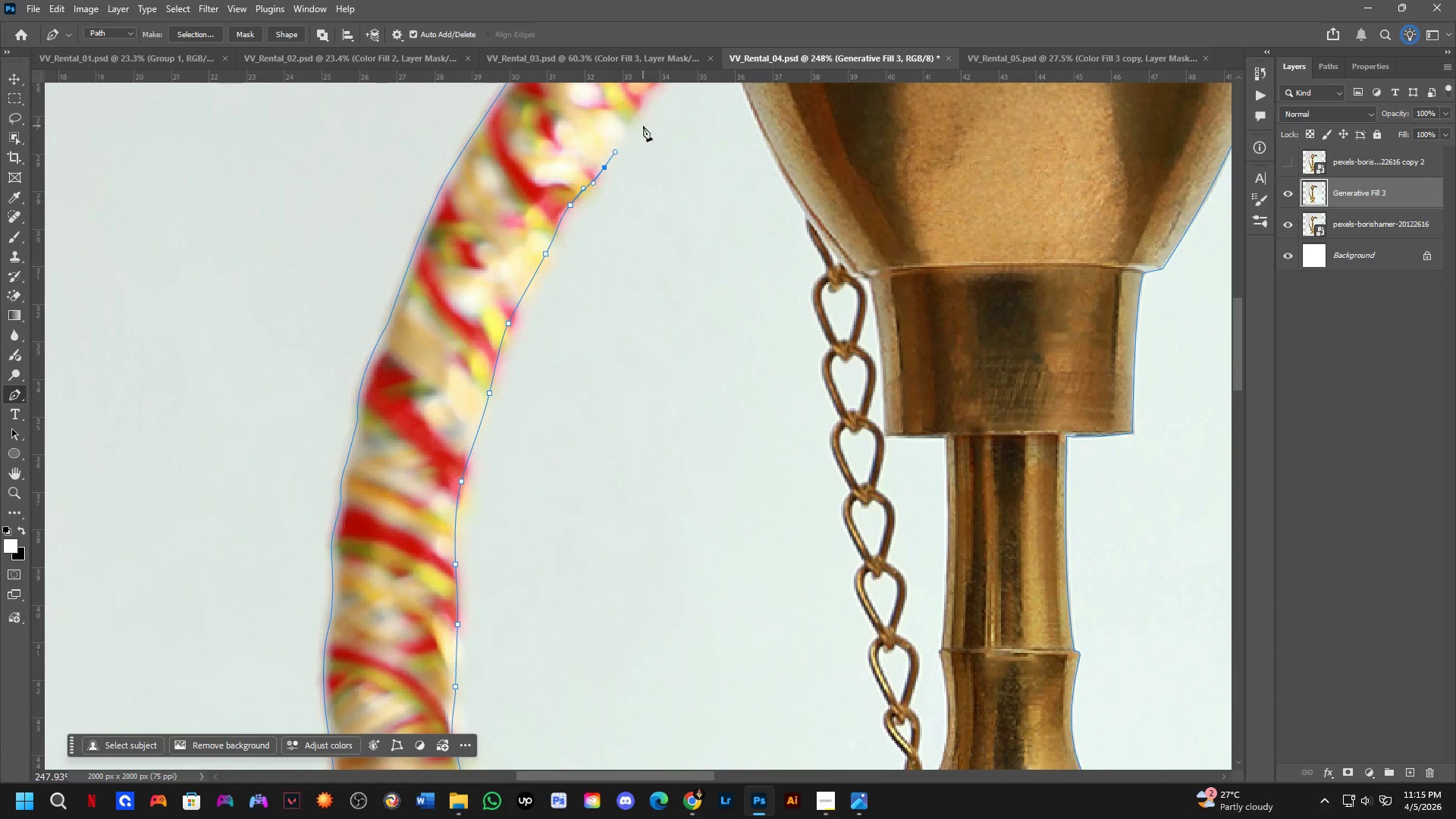 
hold_key(key=Space, duration=0.58)
 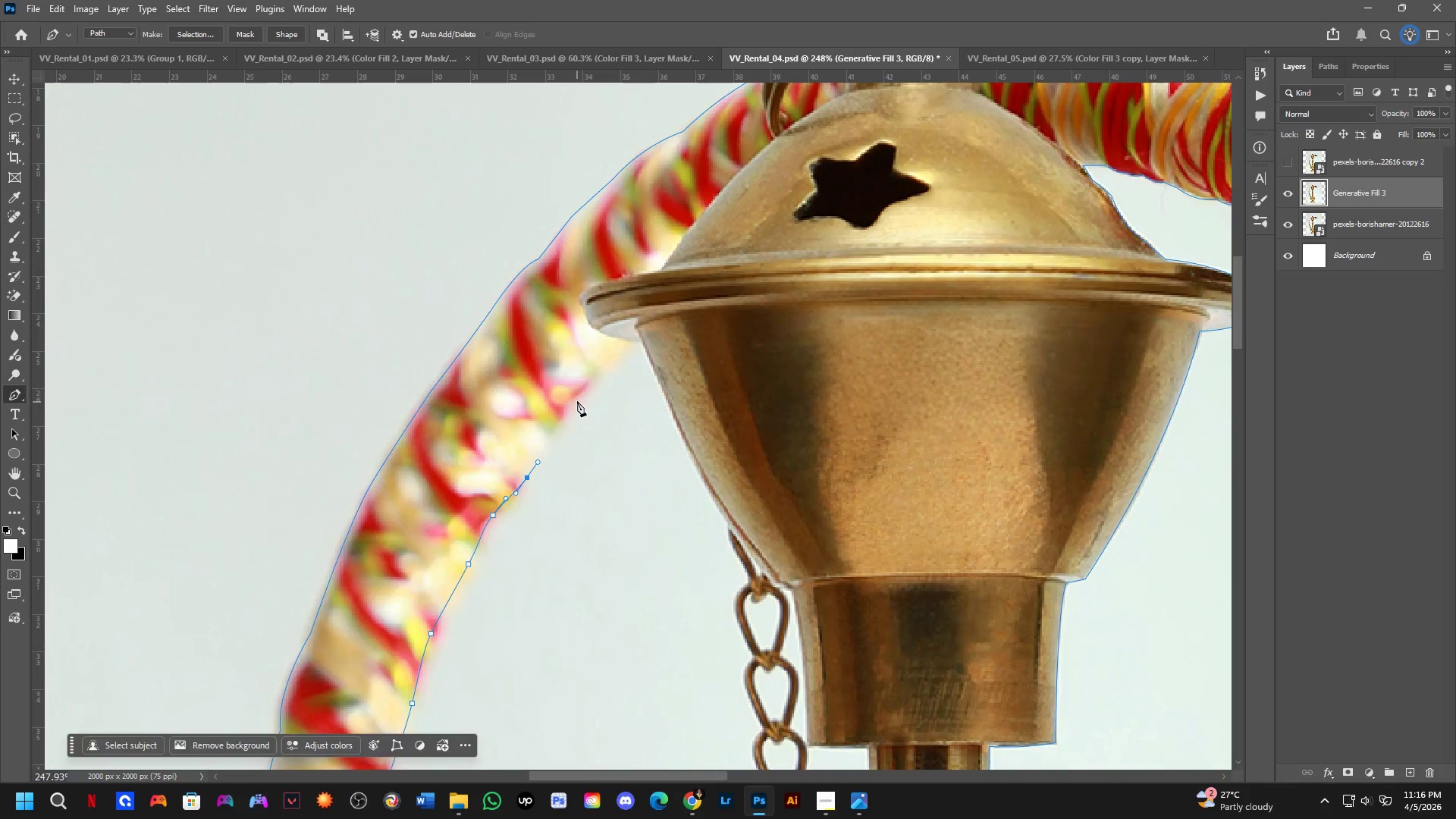 
left_click_drag(start_coordinate=[632, 151], to_coordinate=[561, 444])
 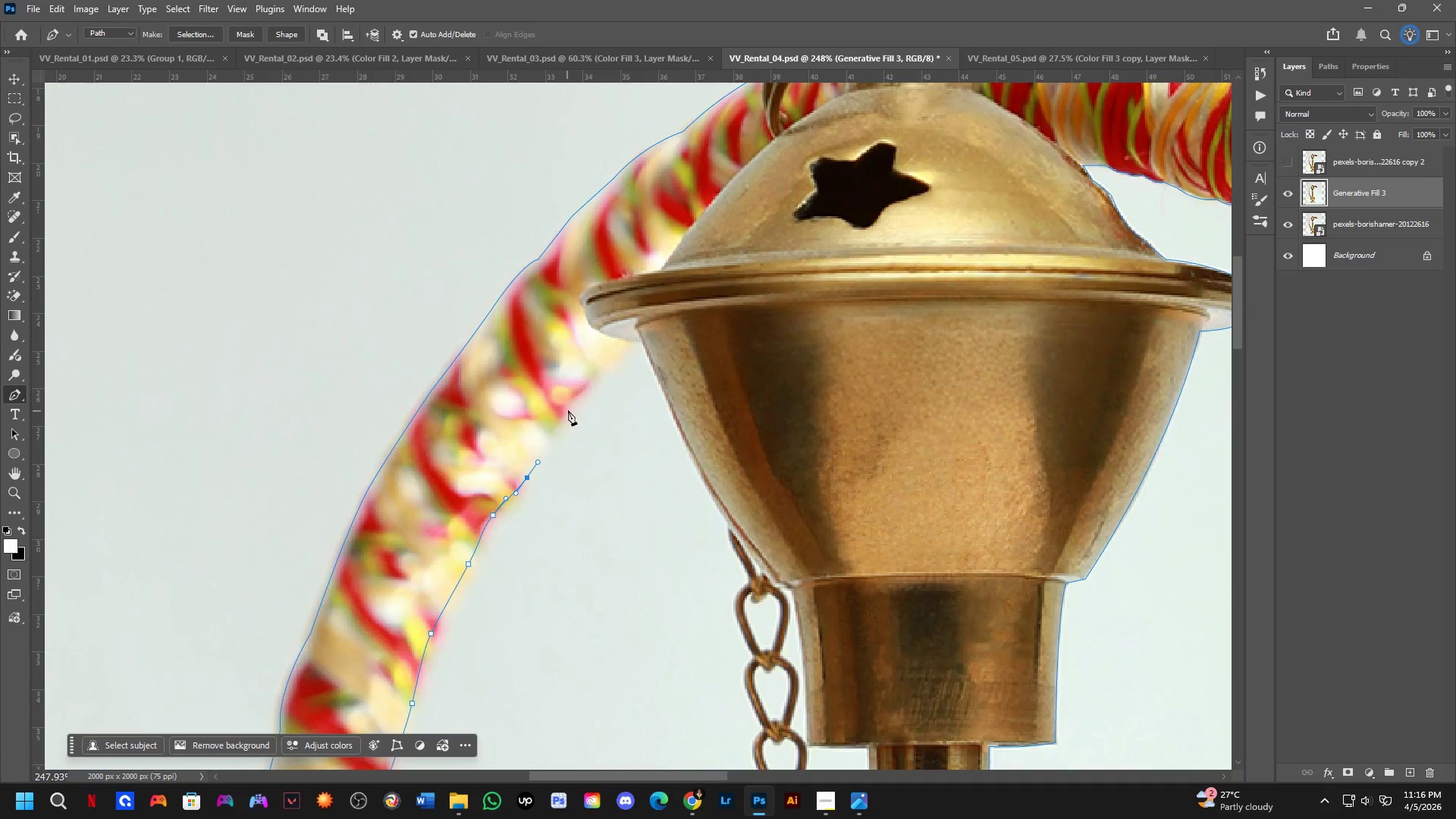 
left_click_drag(start_coordinate=[578, 400], to_coordinate=[594, 378])
 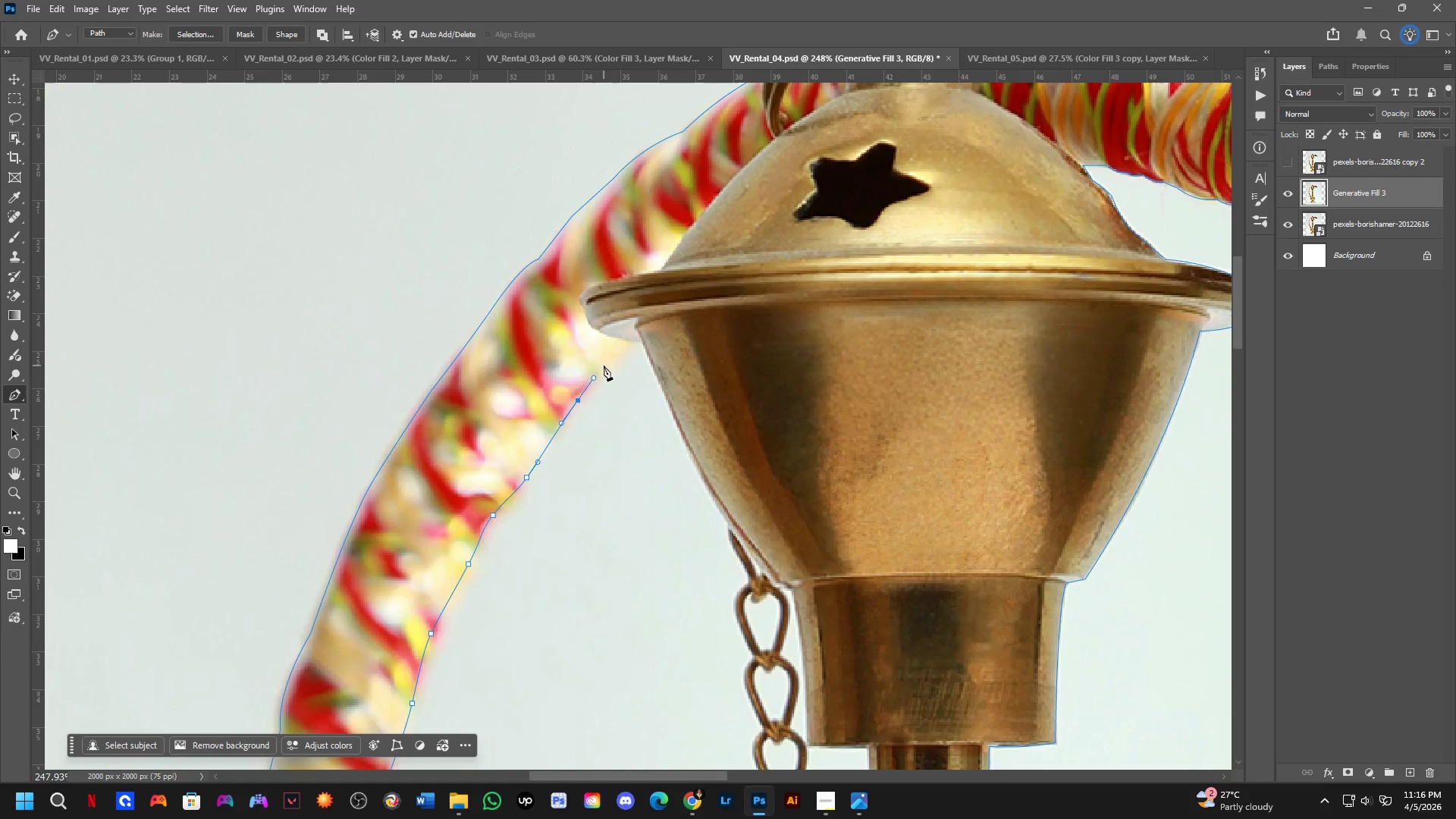 
left_click_drag(start_coordinate=[605, 362], to_coordinate=[613, 353])
 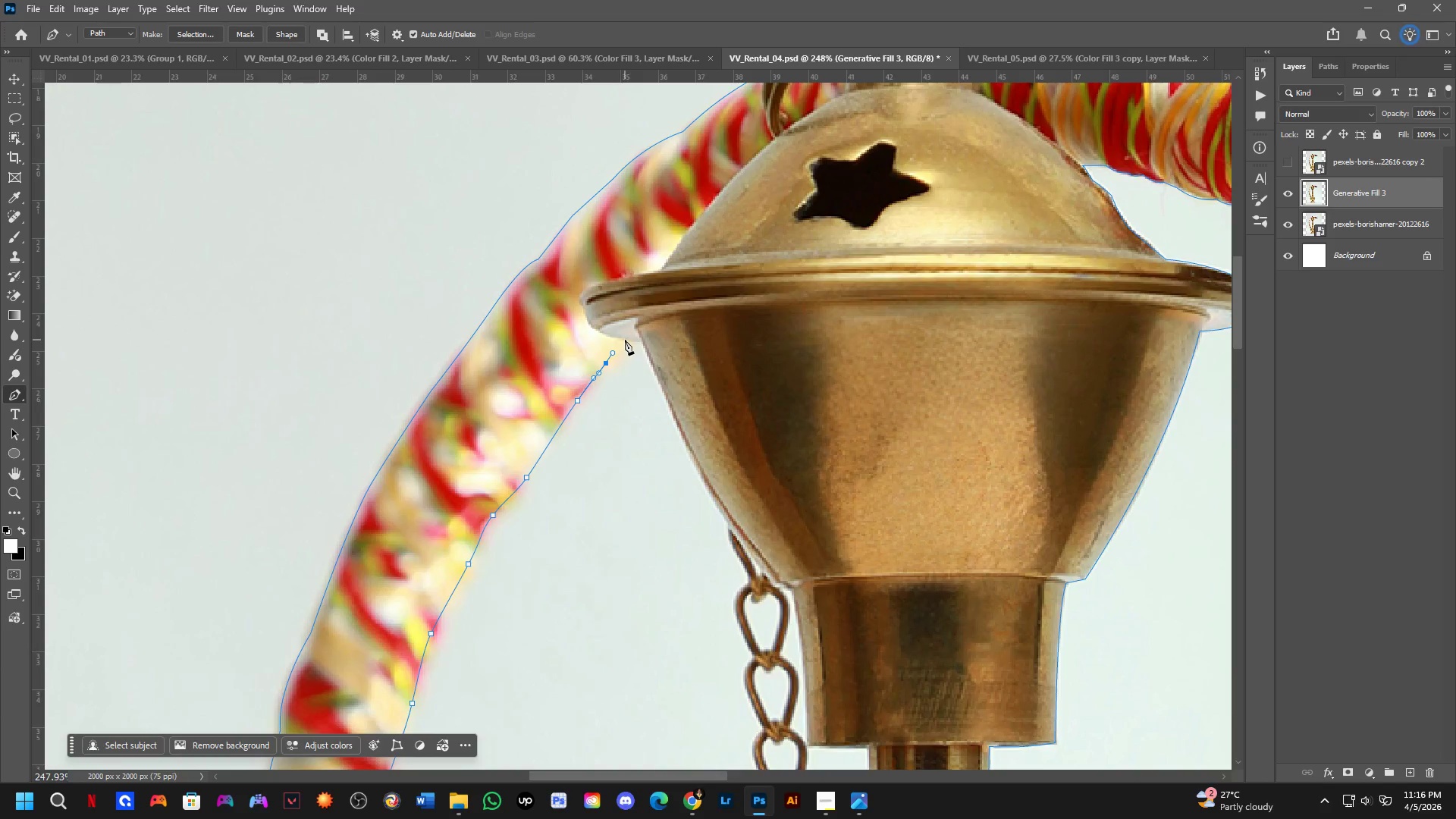 
left_click([625, 340])
 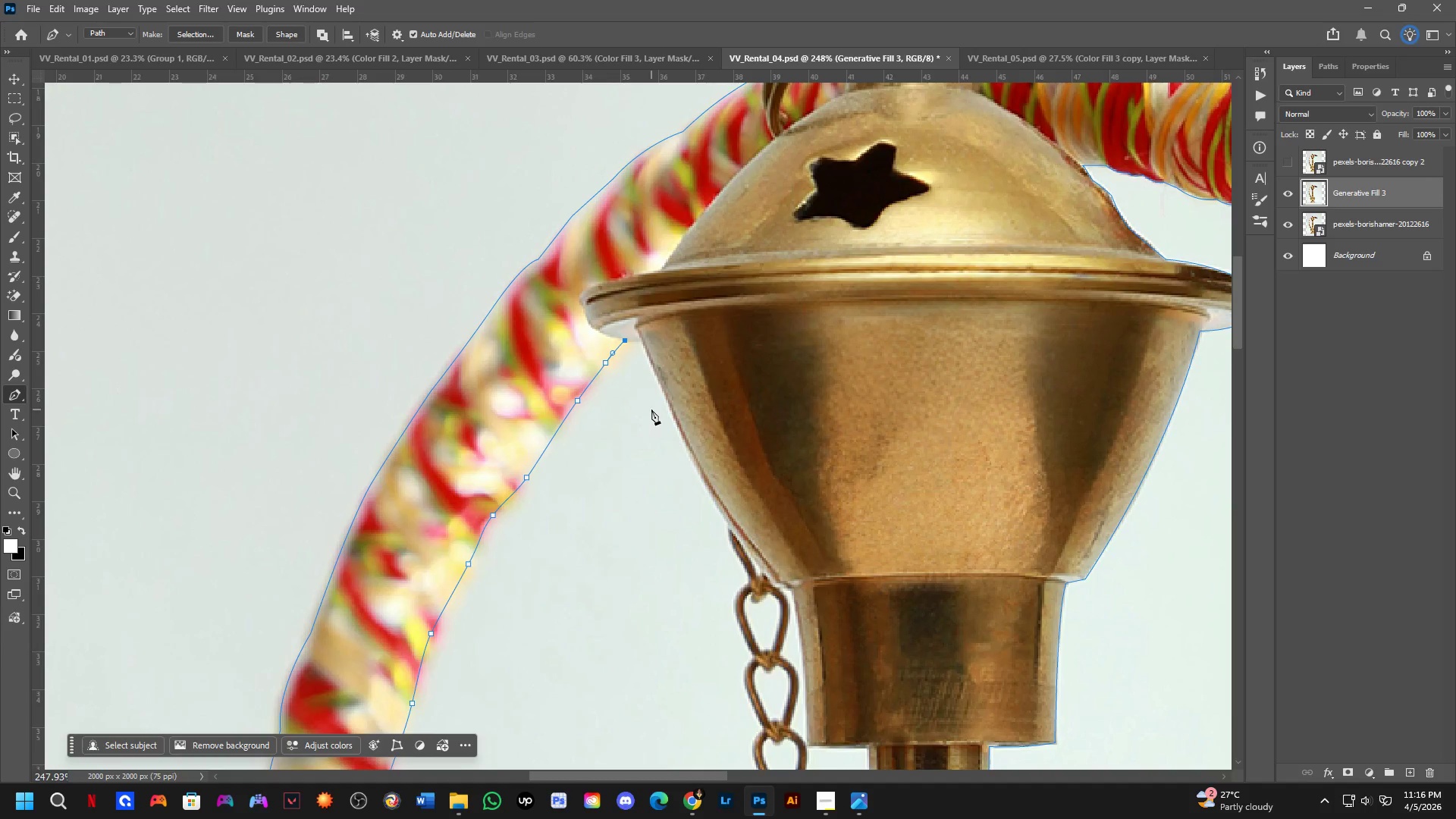 
wait(9.25)
 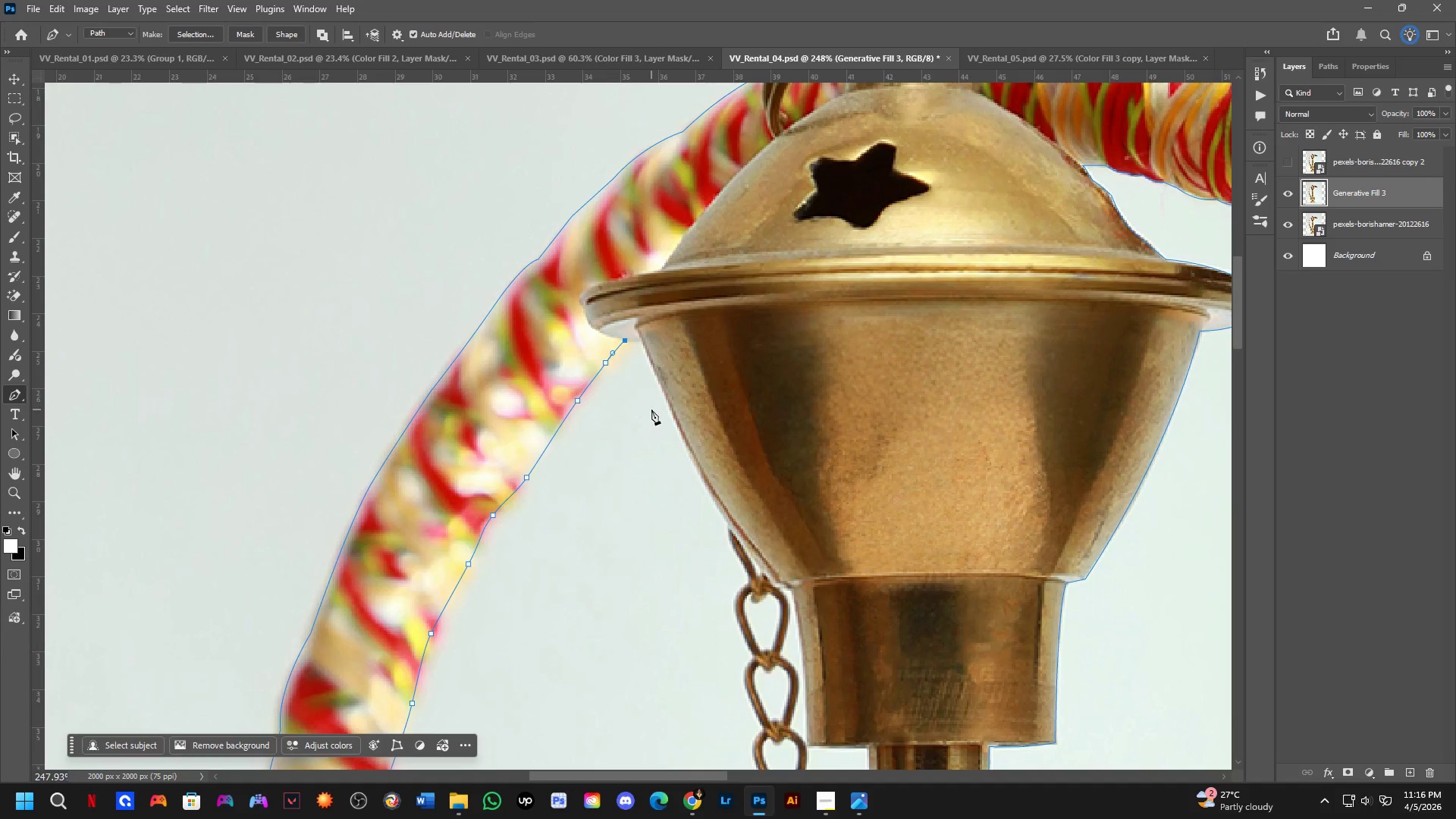 
scroll: coordinate [623, 367], scroll_direction: up, amount: 7.0
 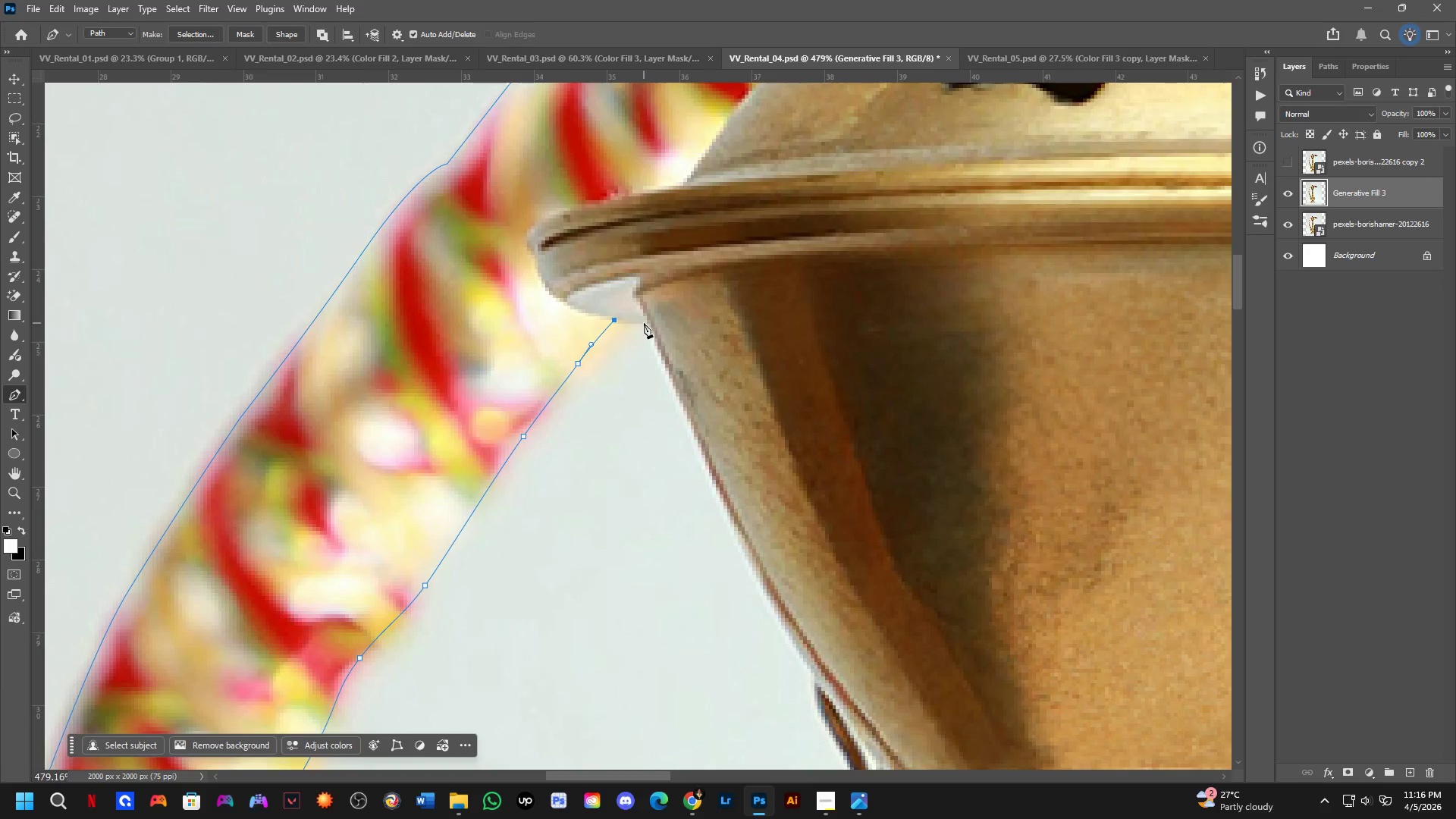 
left_click_drag(start_coordinate=[646, 322], to_coordinate=[664, 315])
 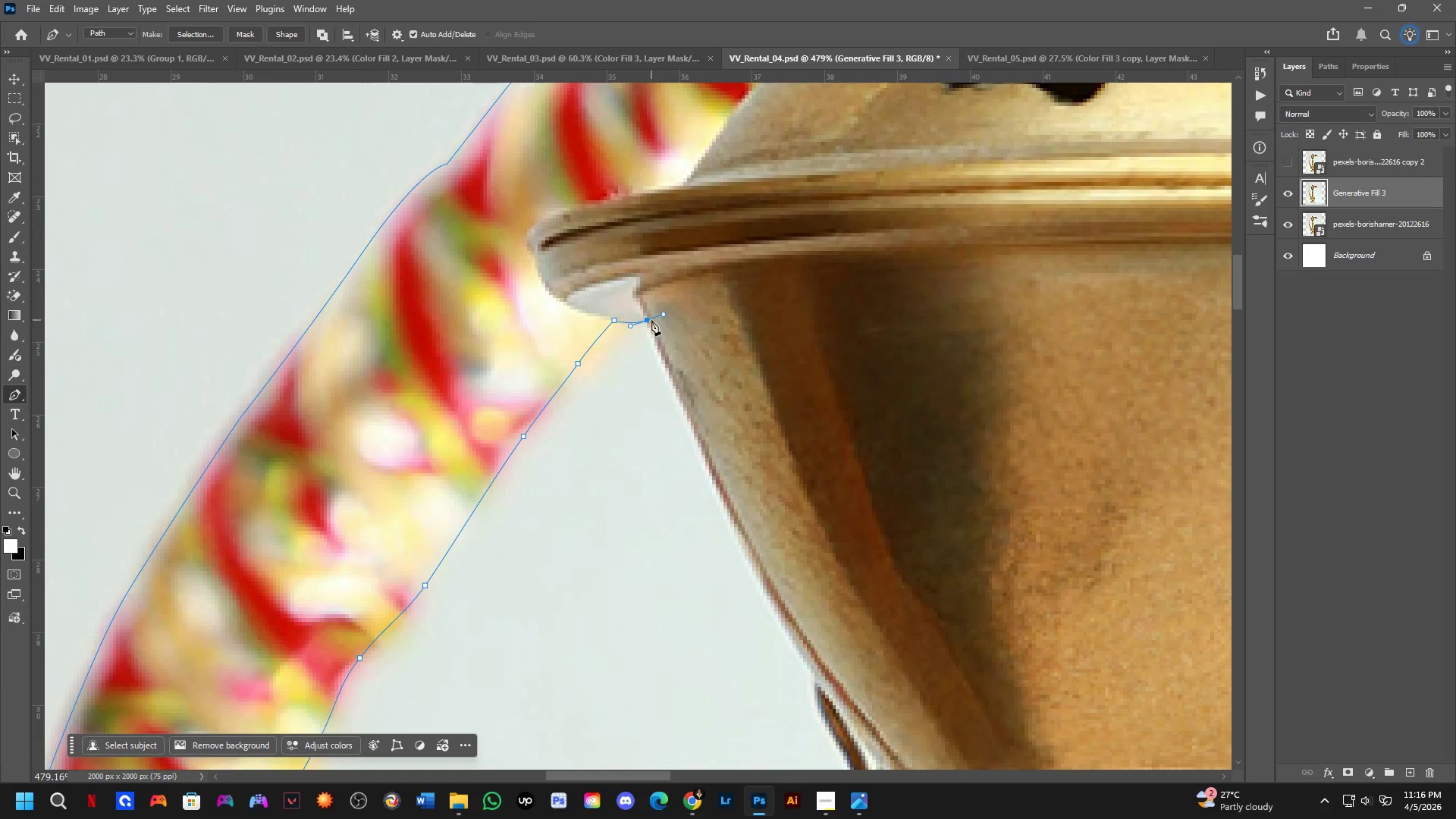 
hold_key(key=AltLeft, duration=0.36)
left_click([647, 320])
 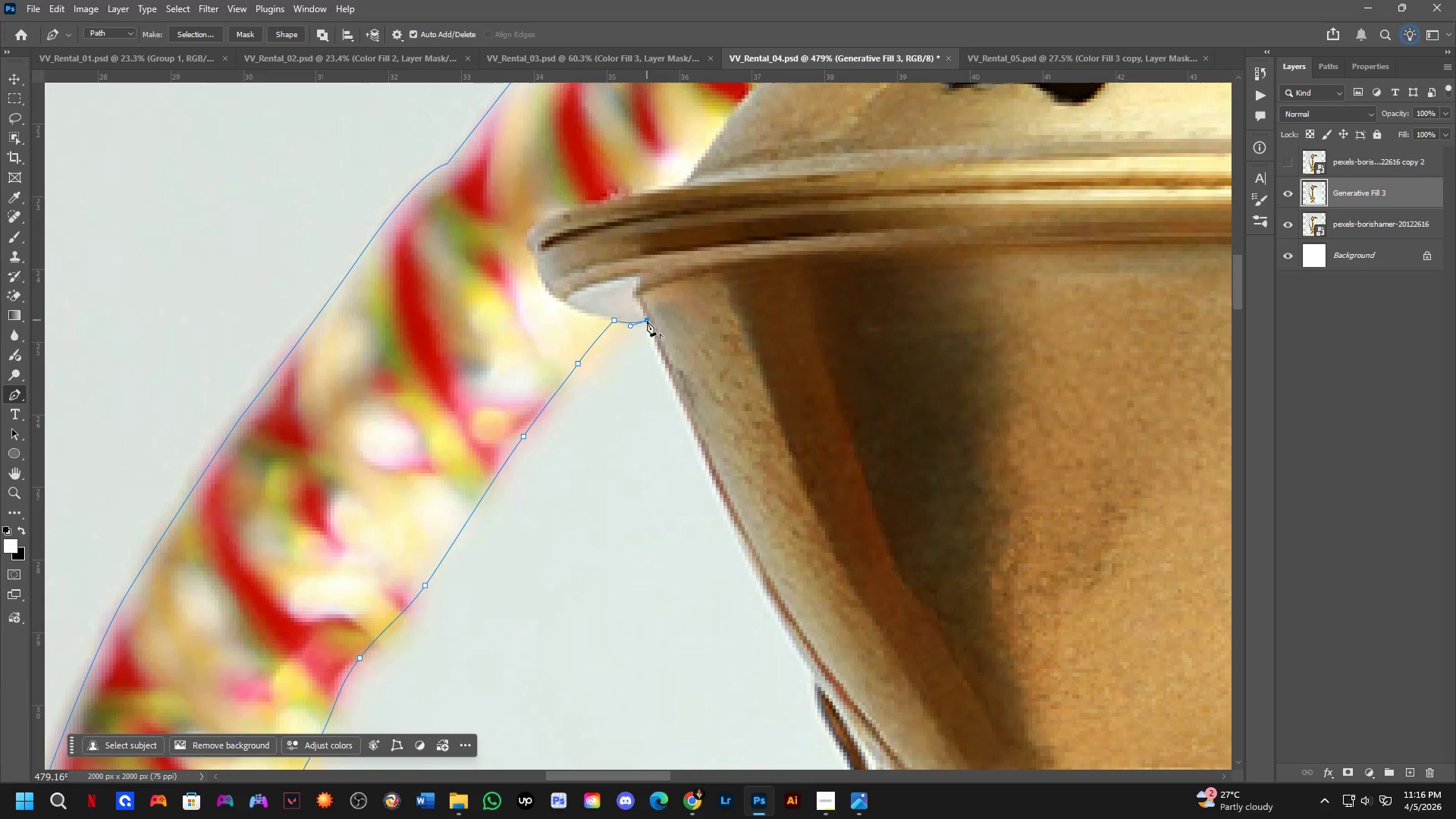 
key(Shift+ShiftLeft)
 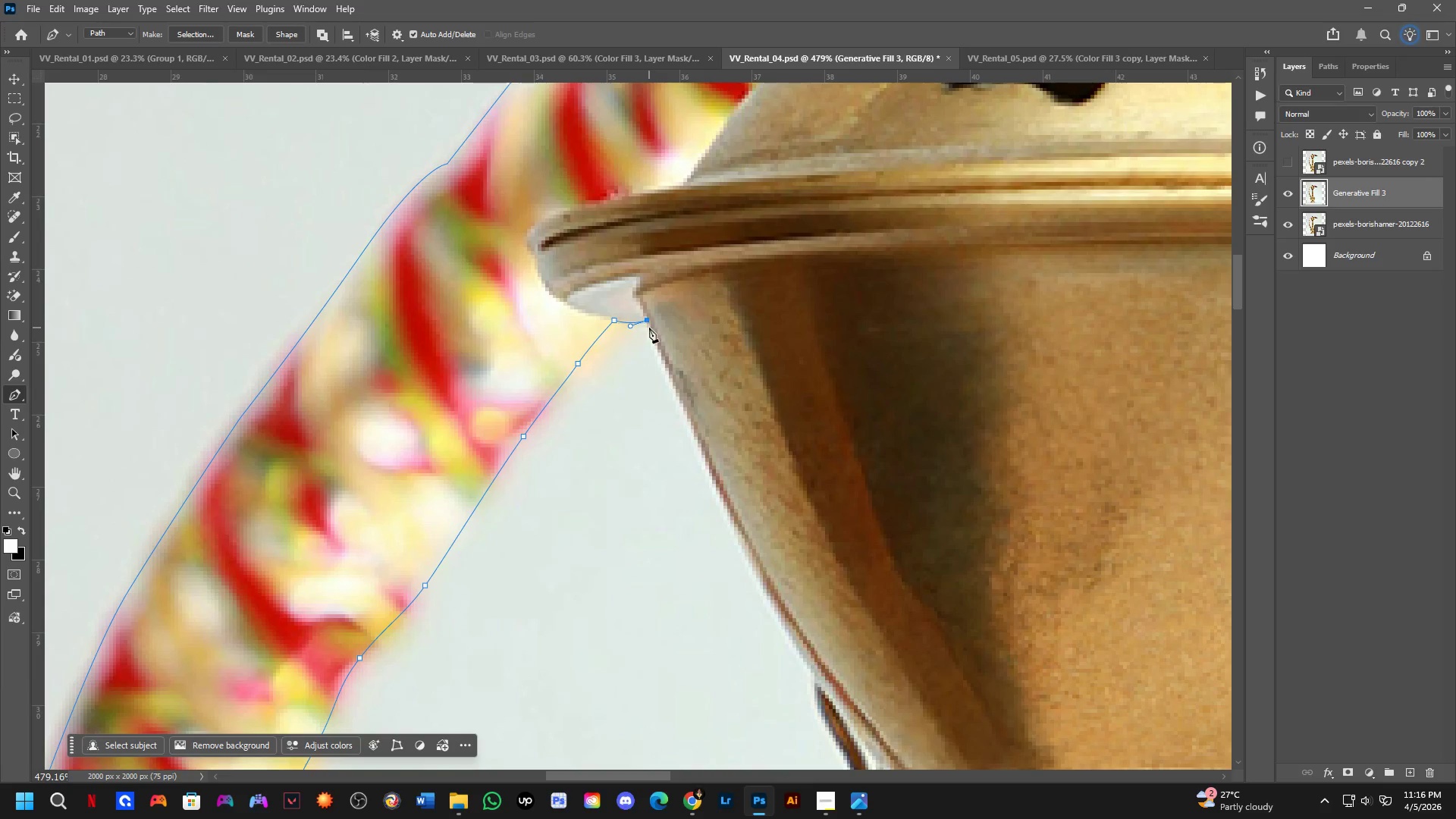 
hold_key(key=Space, duration=1.39)
 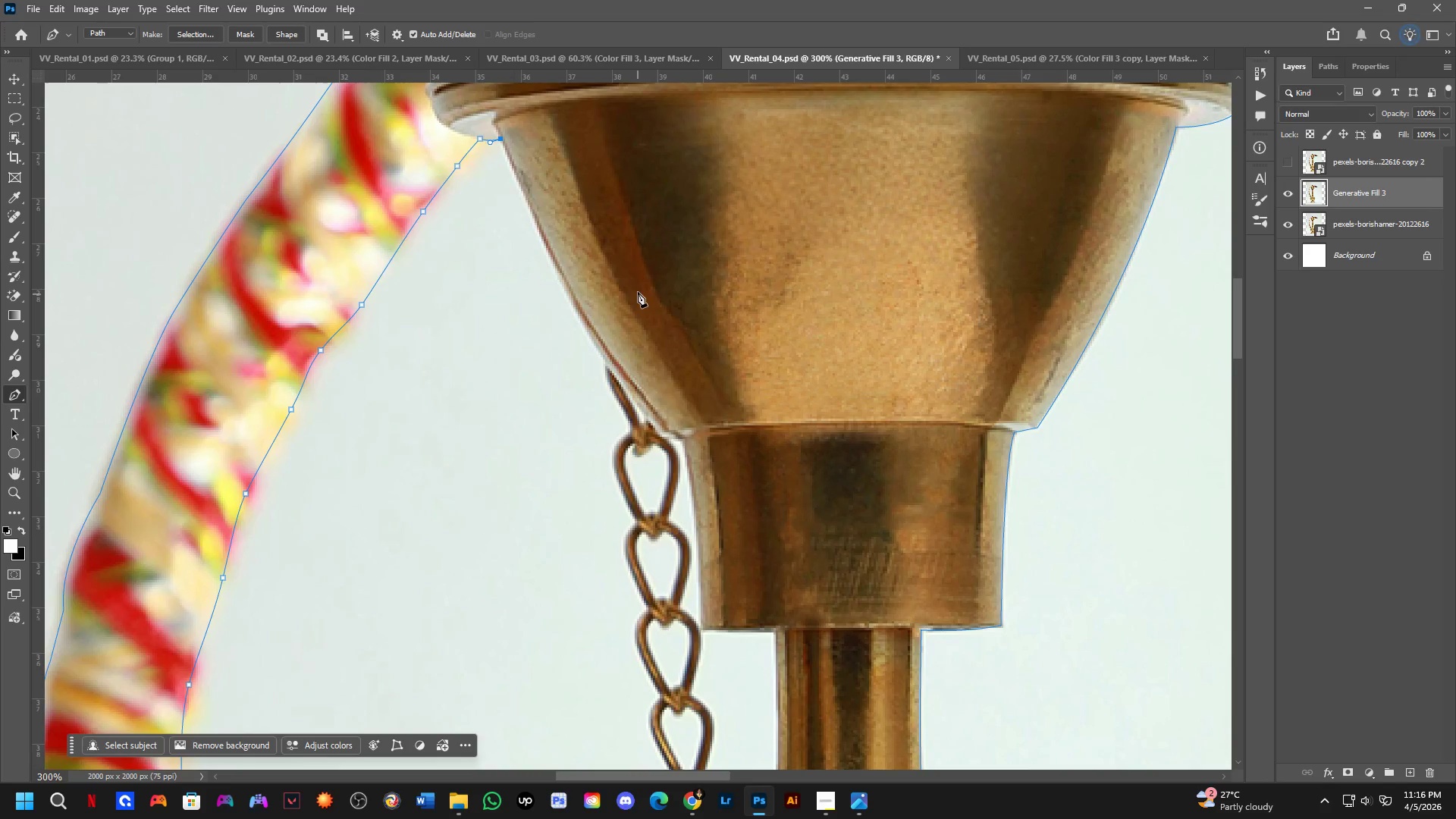 
left_click_drag(start_coordinate=[780, 435], to_coordinate=[633, 250])
 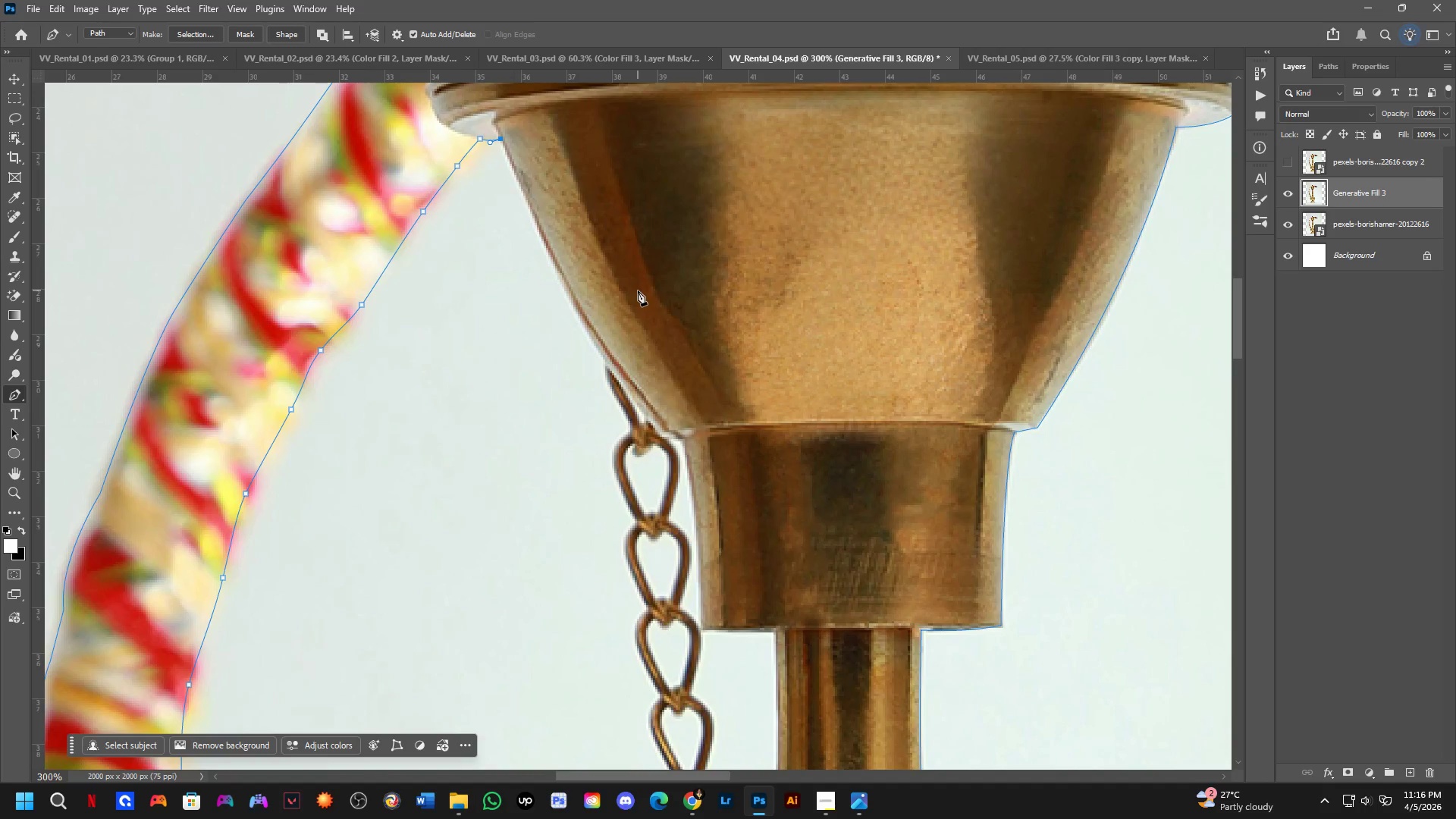 
scroll: coordinate [649, 328], scroll_direction: down, amount: 2.0
 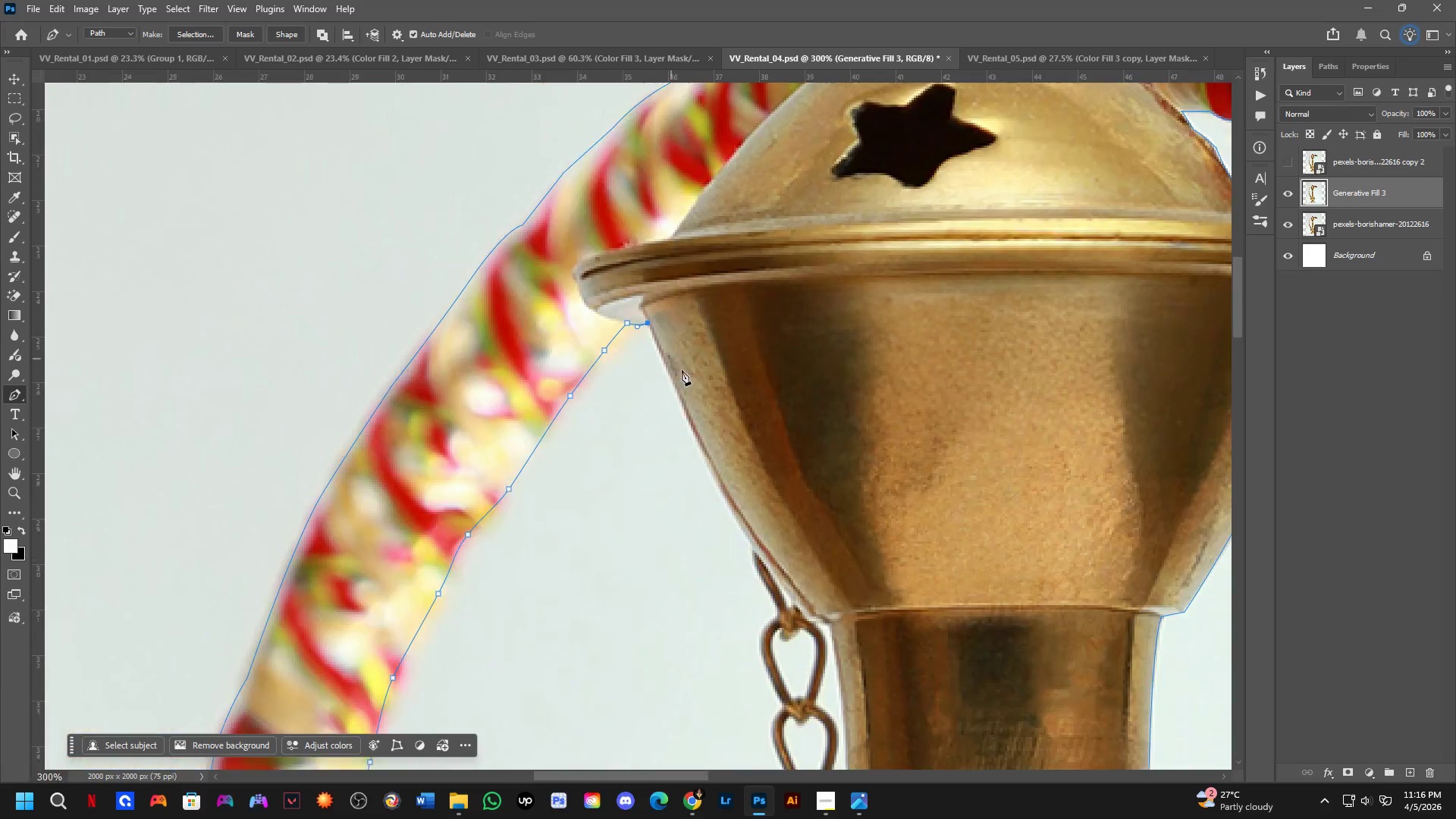 
hold_key(key=Space, duration=1.5)
 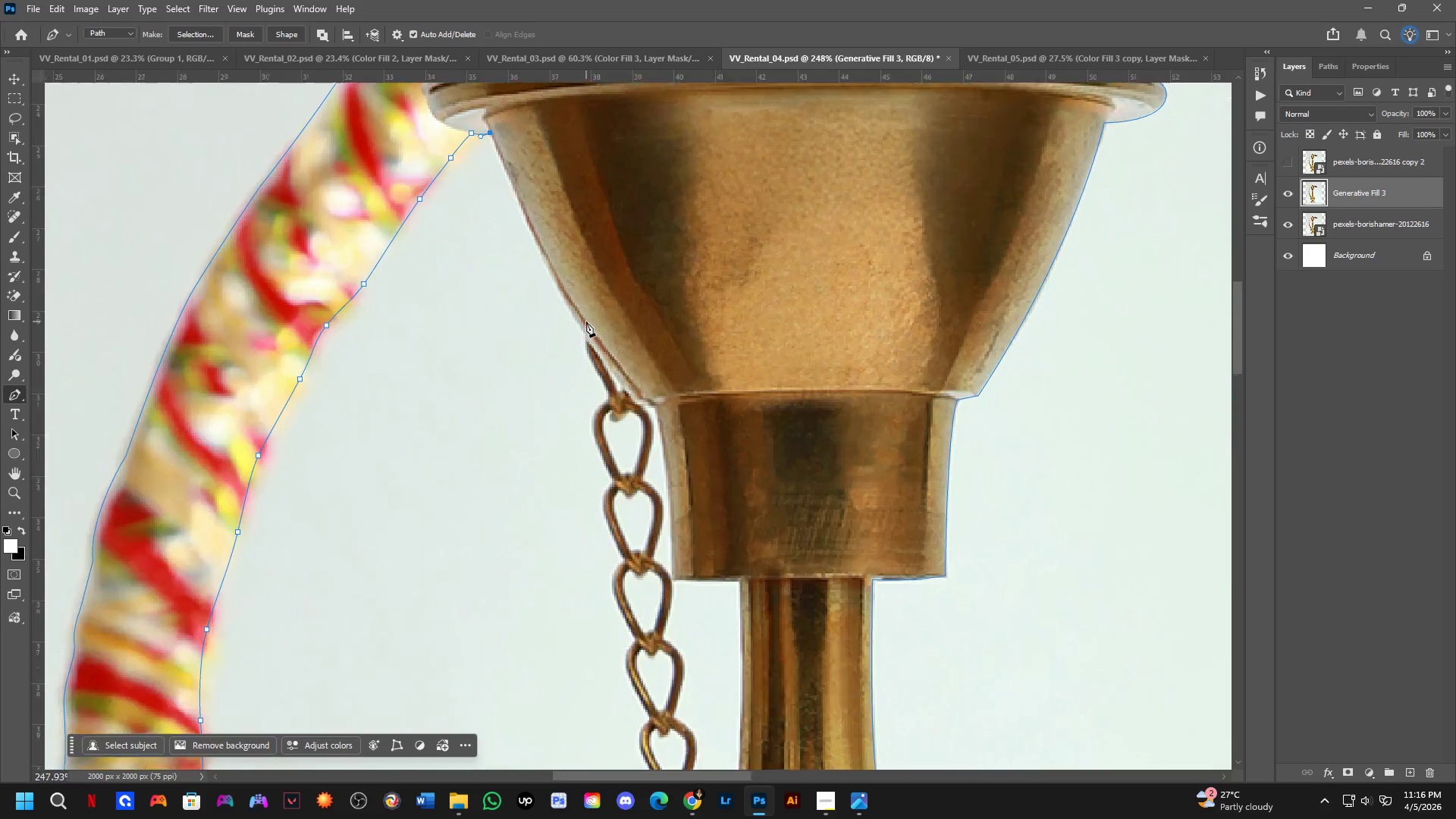 
left_click_drag(start_coordinate=[661, 318], to_coordinate=[632, 307])
 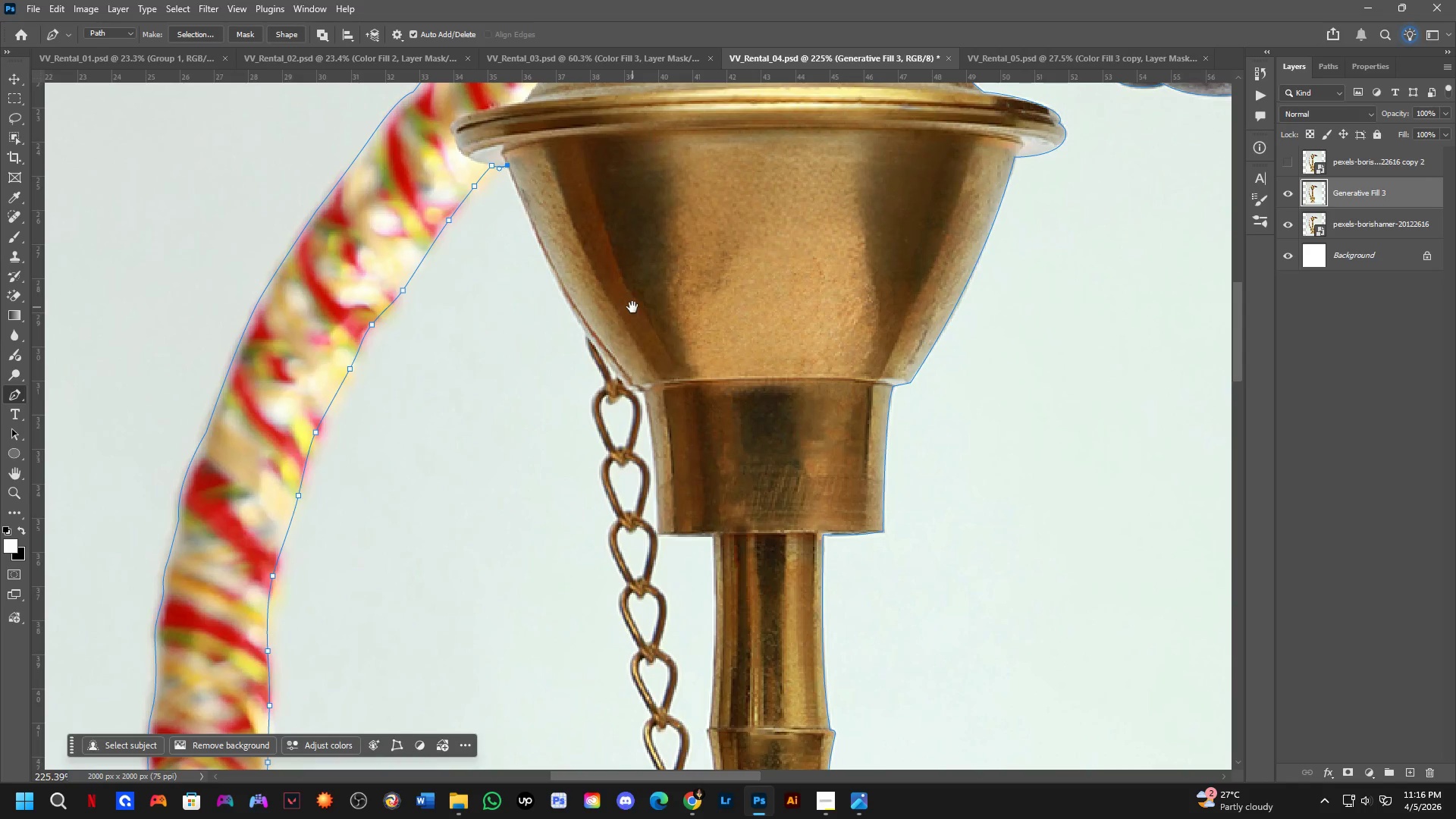 
scroll: coordinate [638, 290], scroll_direction: down, amount: 3.0
 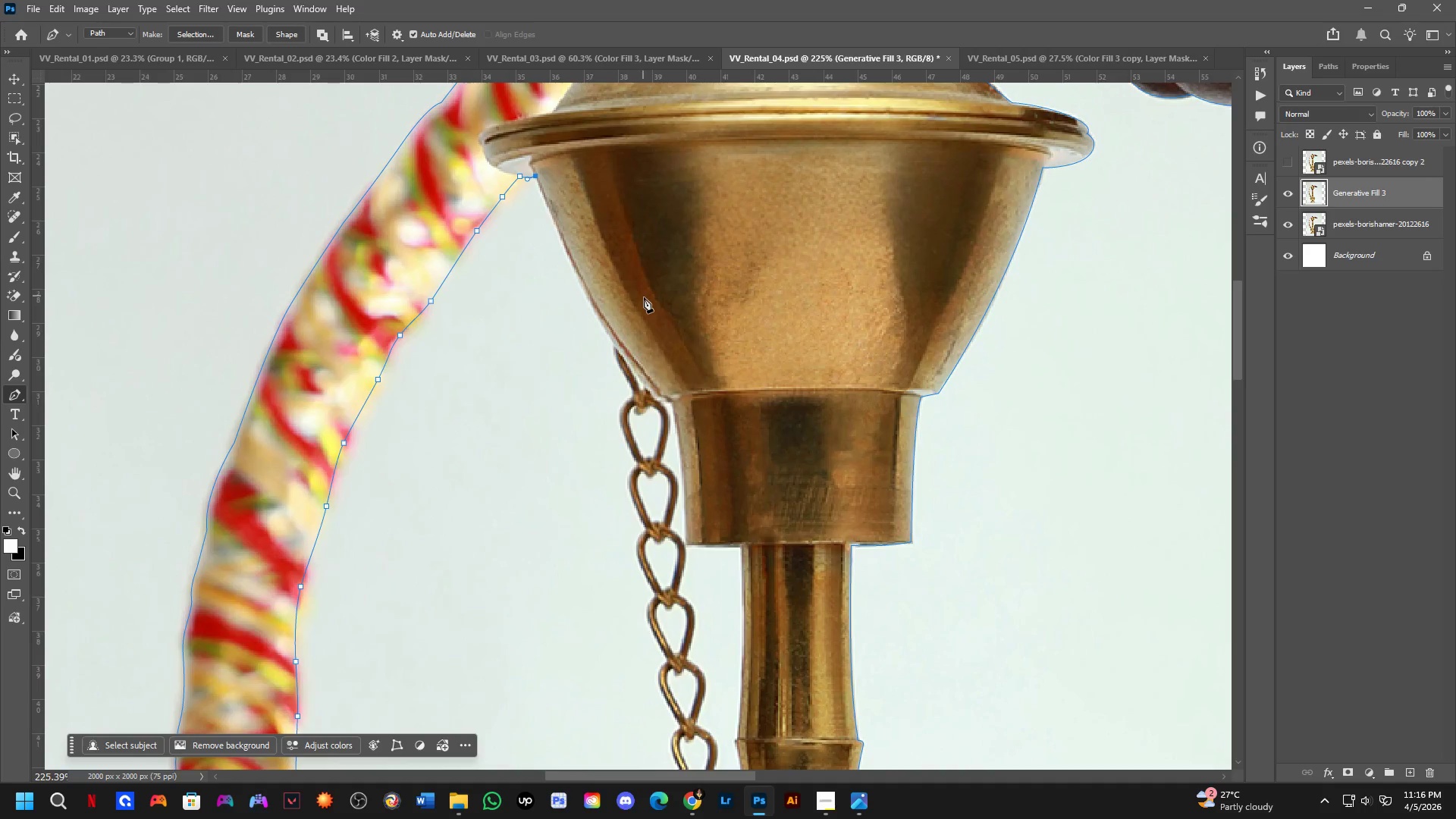 
key(Space)
 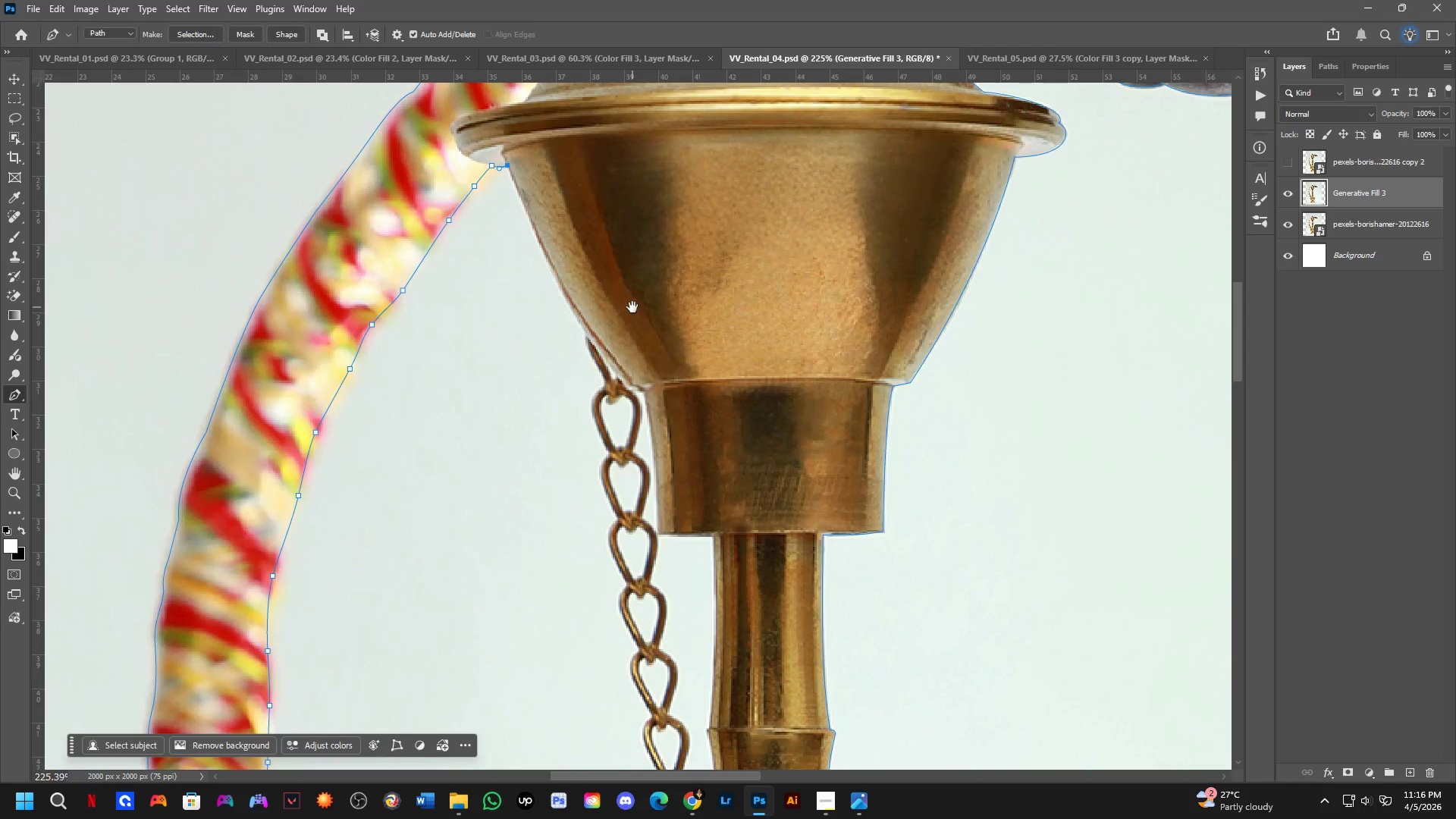 
key(Space)
 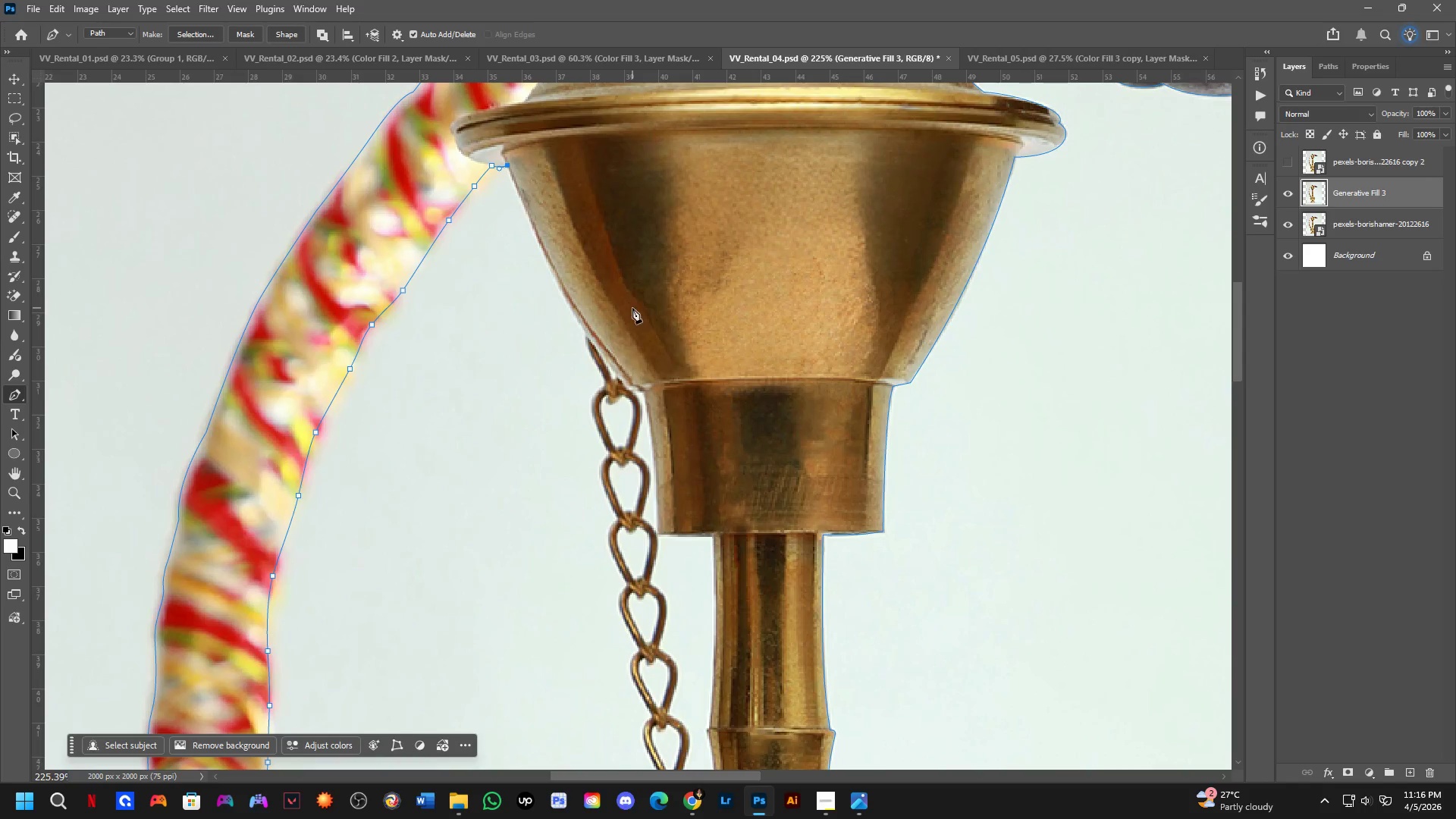 
hold_key(key=Space, duration=3.56)
 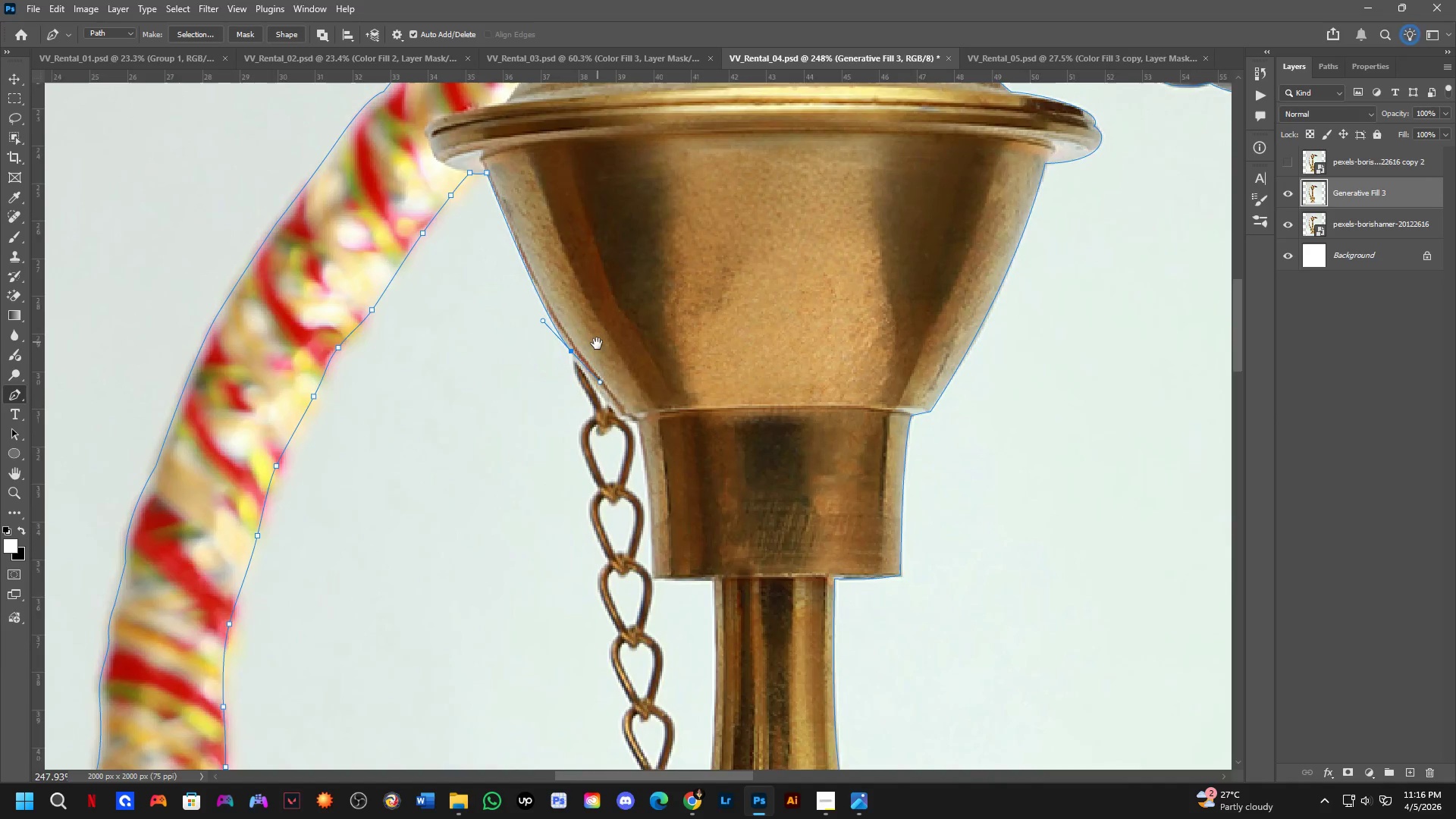 
scroll: coordinate [586, 322], scroll_direction: up, amount: 3.0
 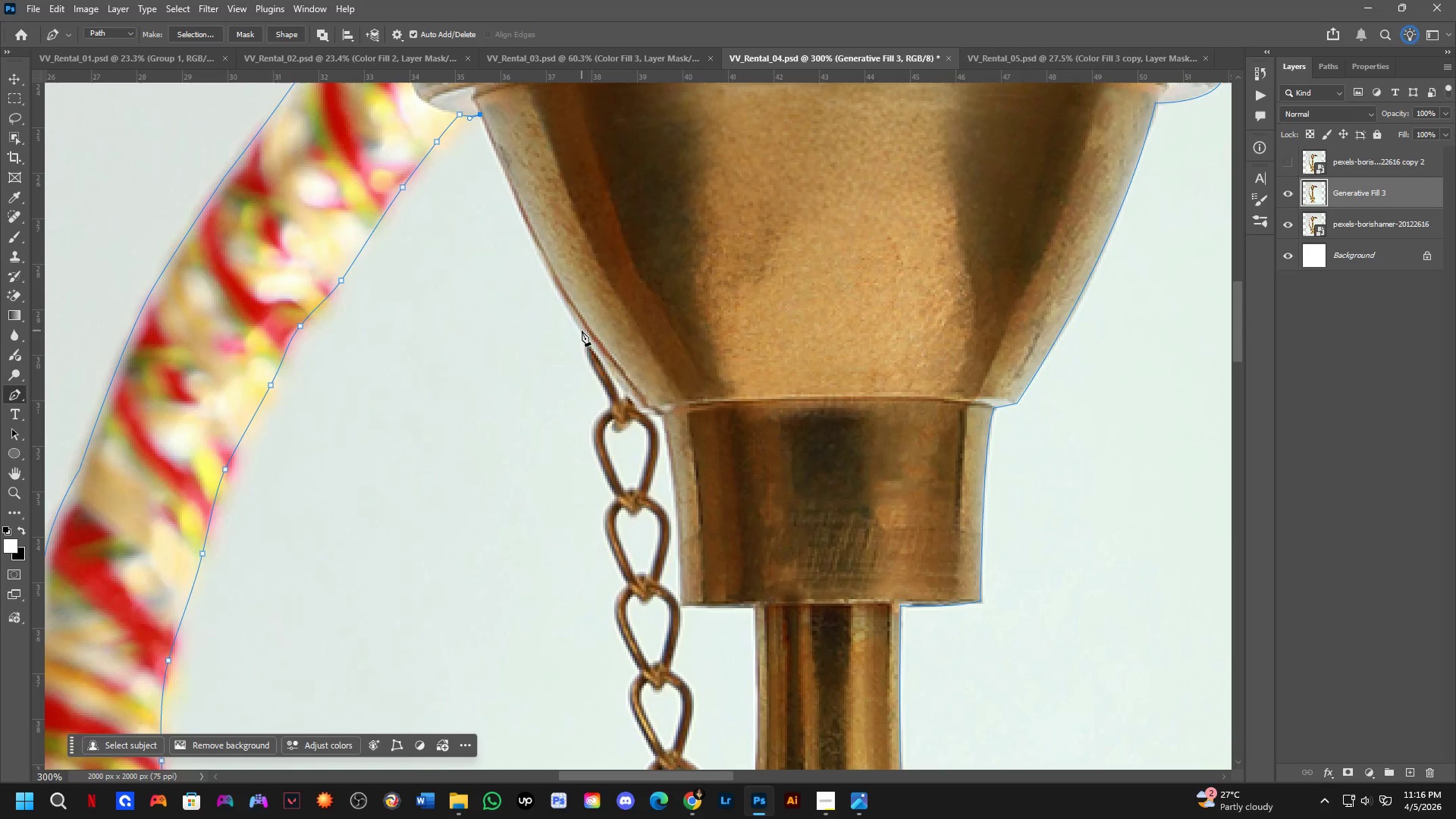 
left_click_drag(start_coordinate=[582, 331], to_coordinate=[617, 368])
 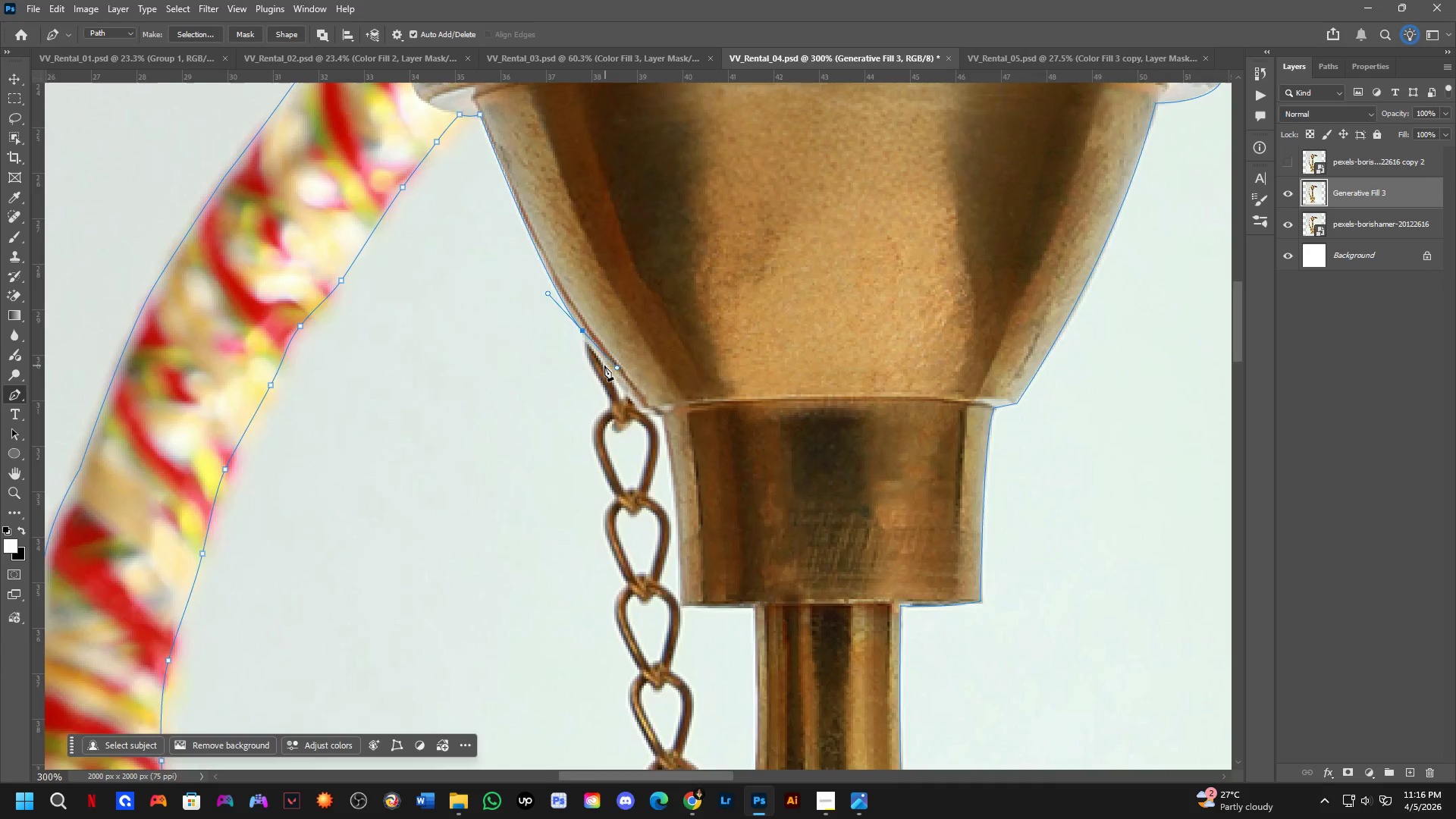 
hold_key(key=Space, duration=1.52)
 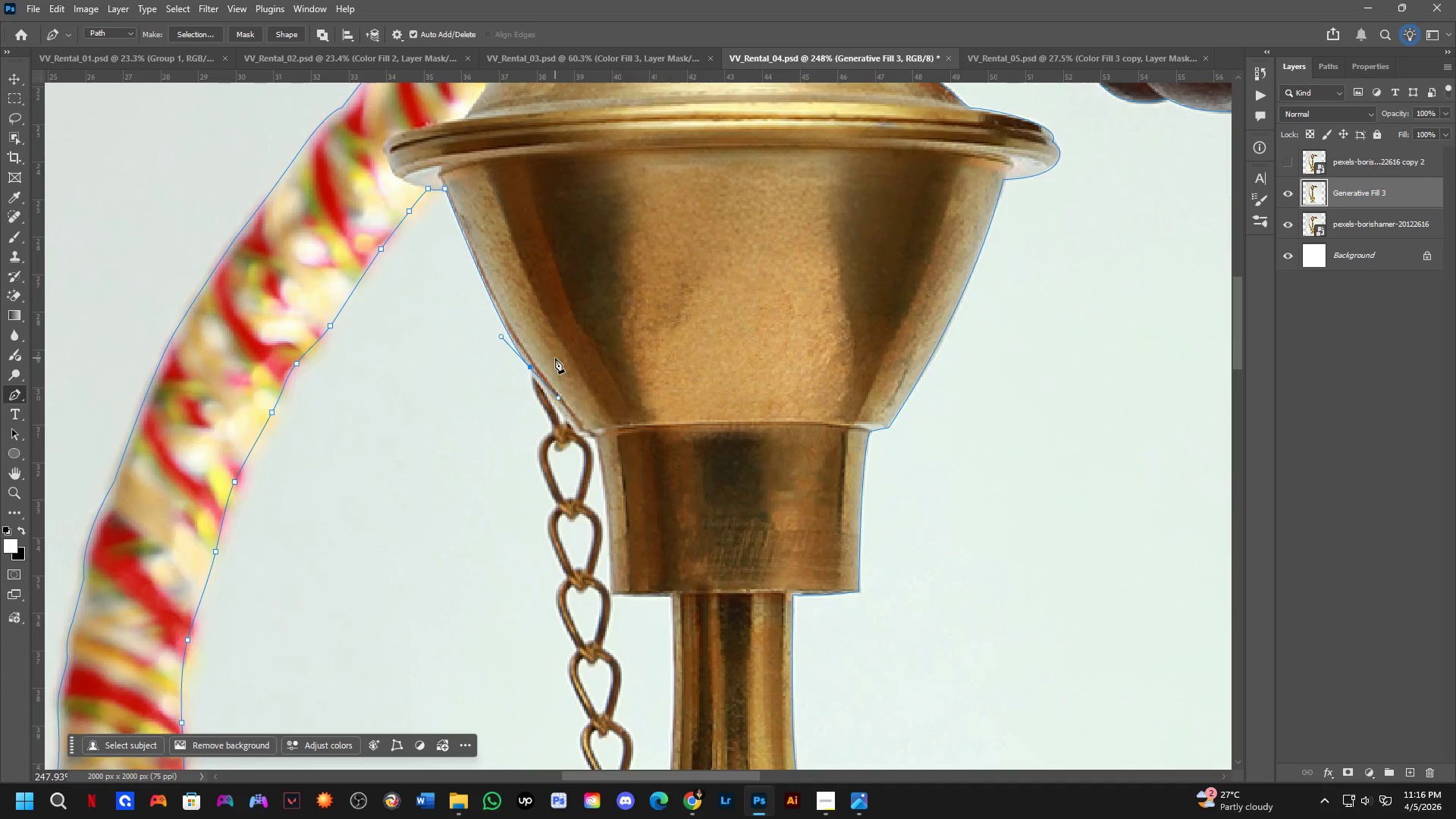 
scroll: coordinate [604, 366], scroll_direction: down, amount: 2.0
 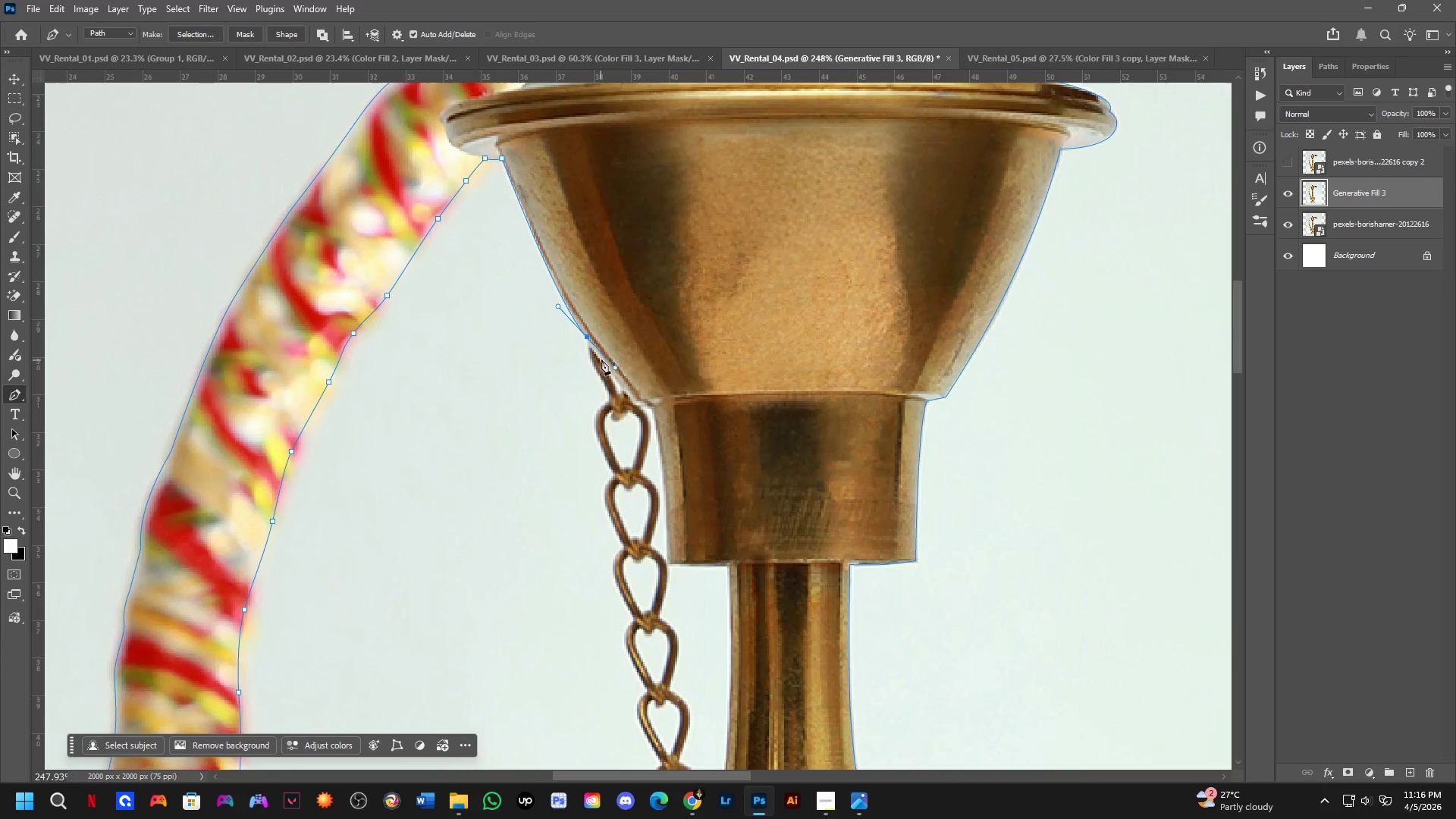 
left_click_drag(start_coordinate=[613, 328], to_coordinate=[557, 358])
 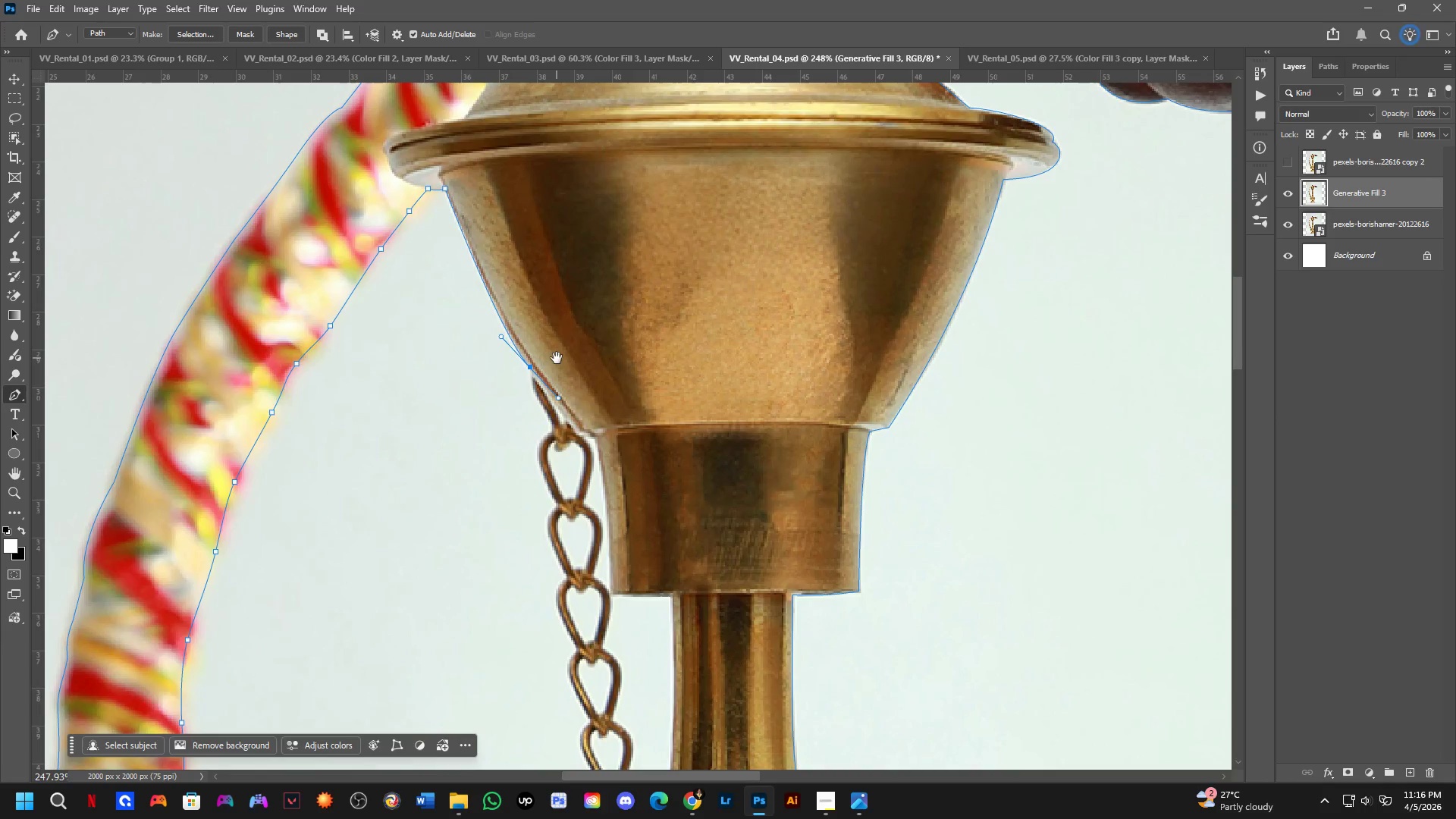 
key(Space)
 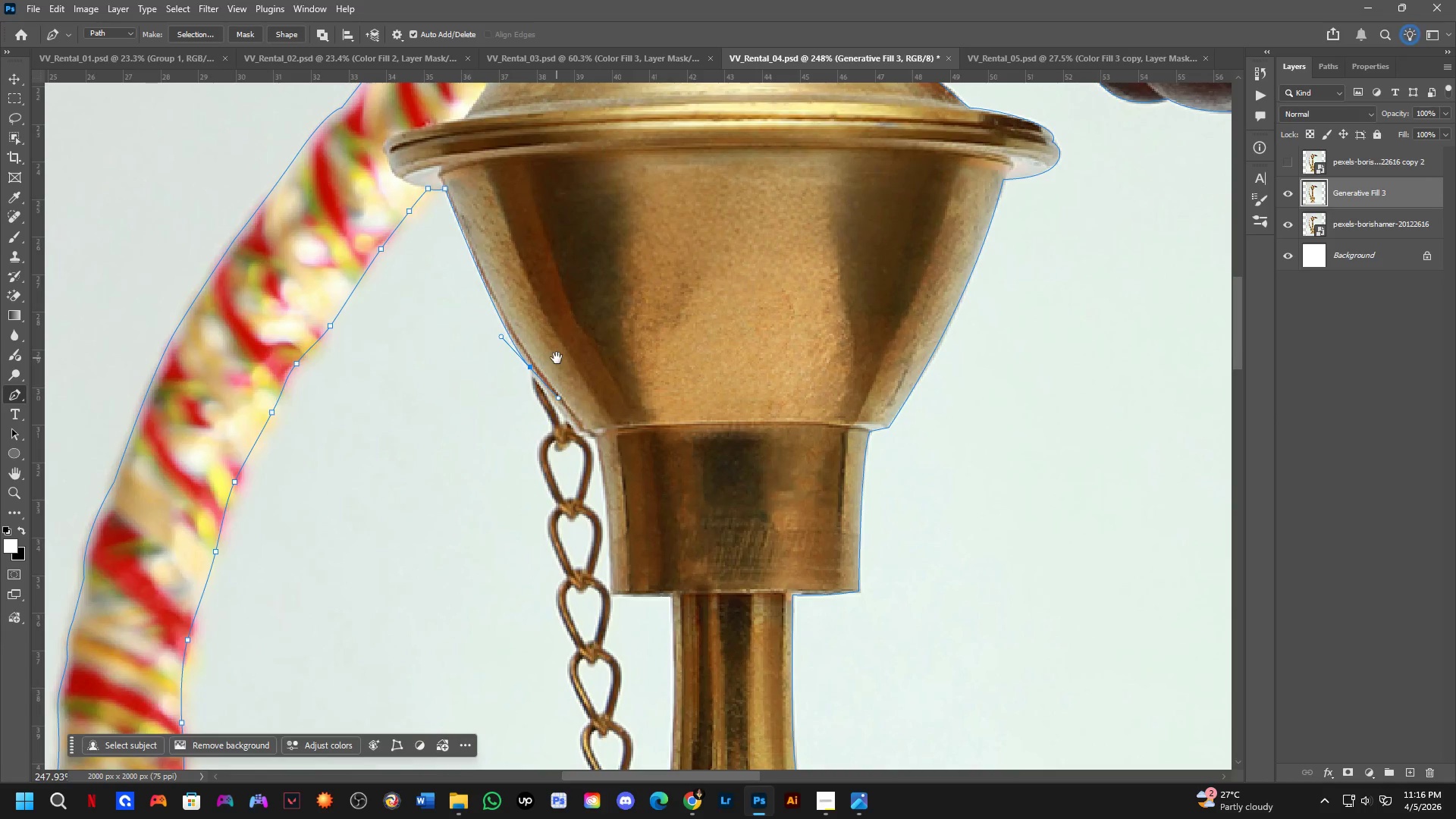 
key(Space)
 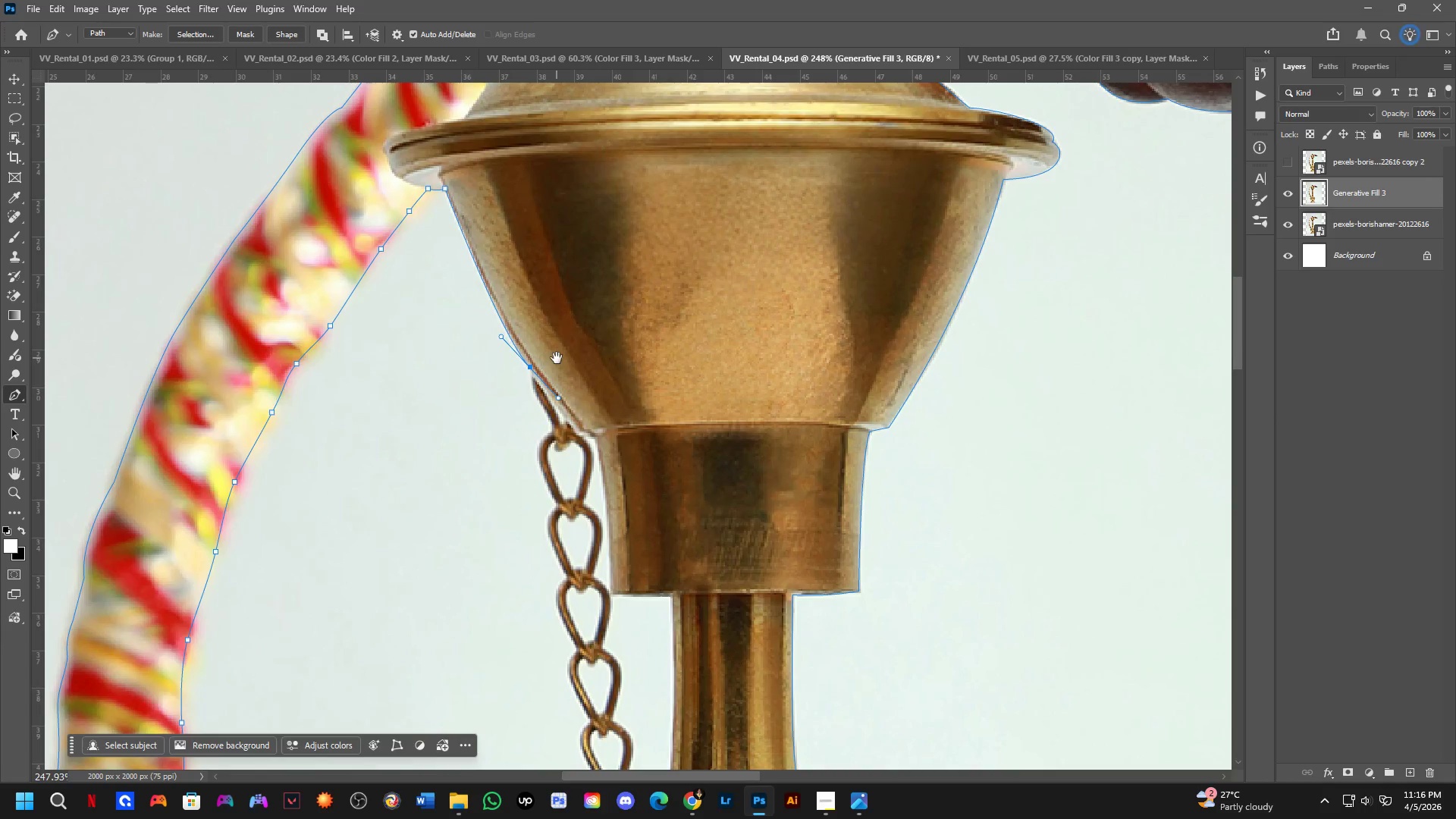 
key(Space)
 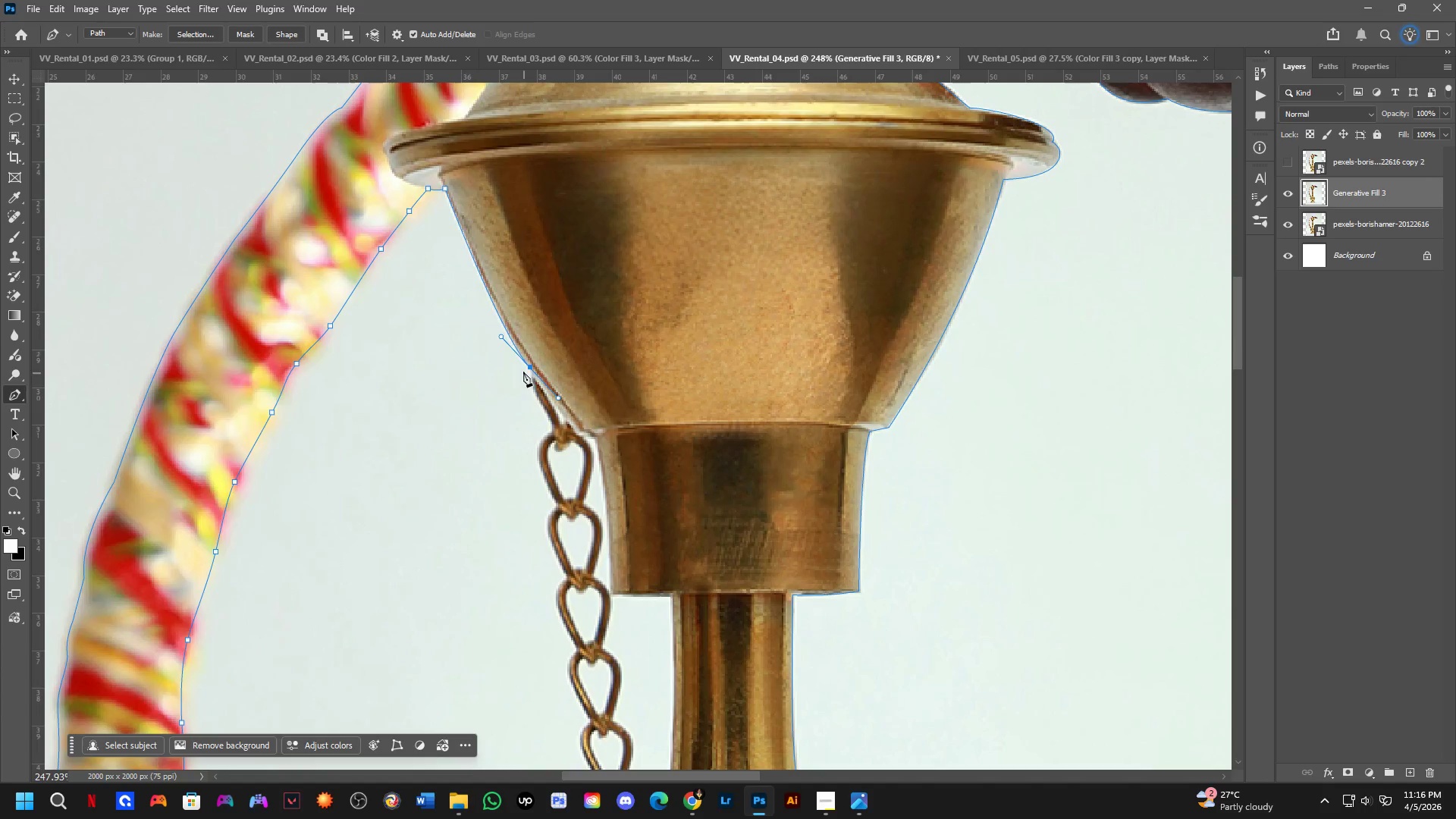 
hold_key(key=AltLeft, duration=0.67)
left_click([530, 369])
 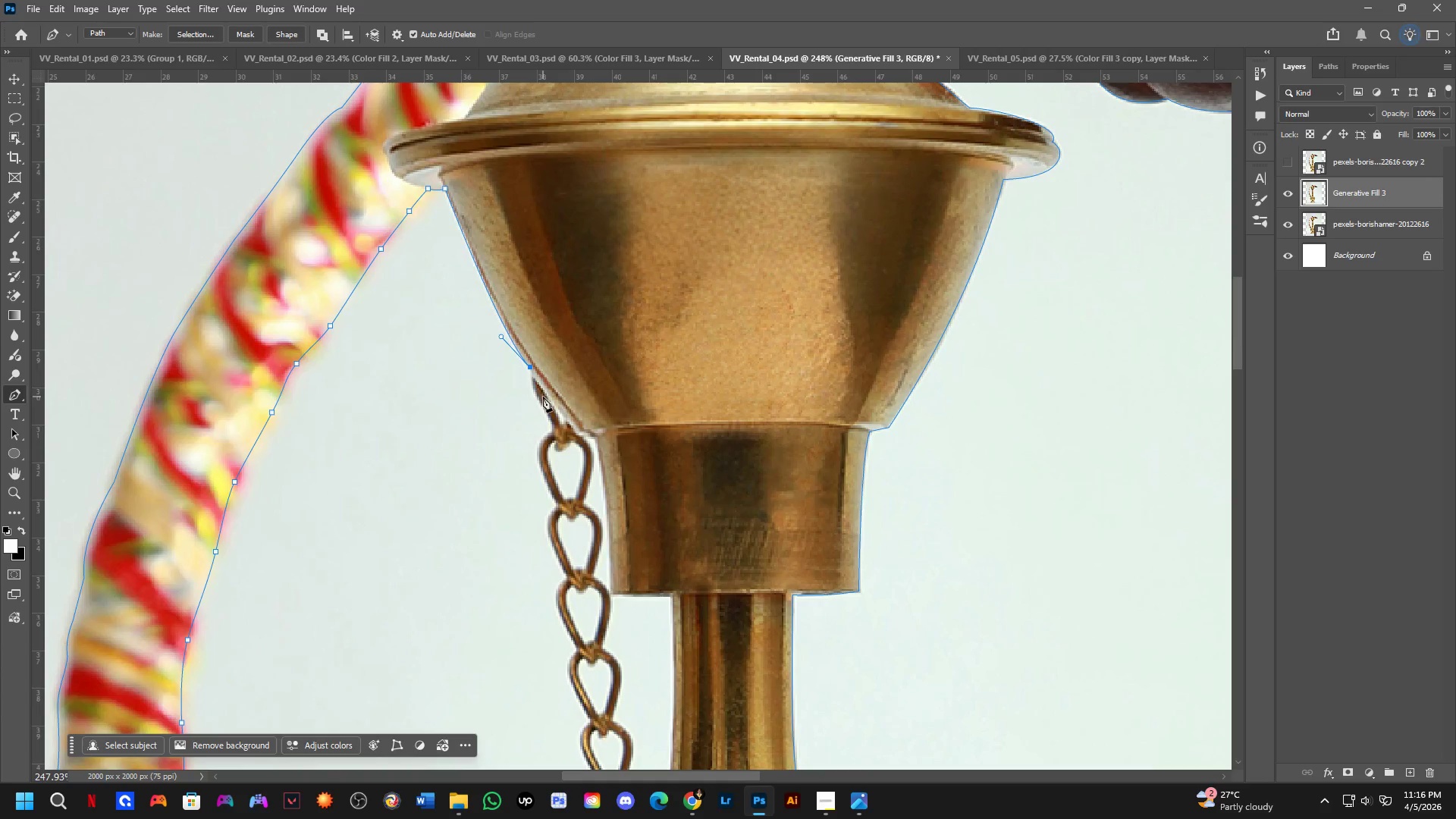 
scroll: coordinate [532, 387], scroll_direction: up, amount: 3.0
 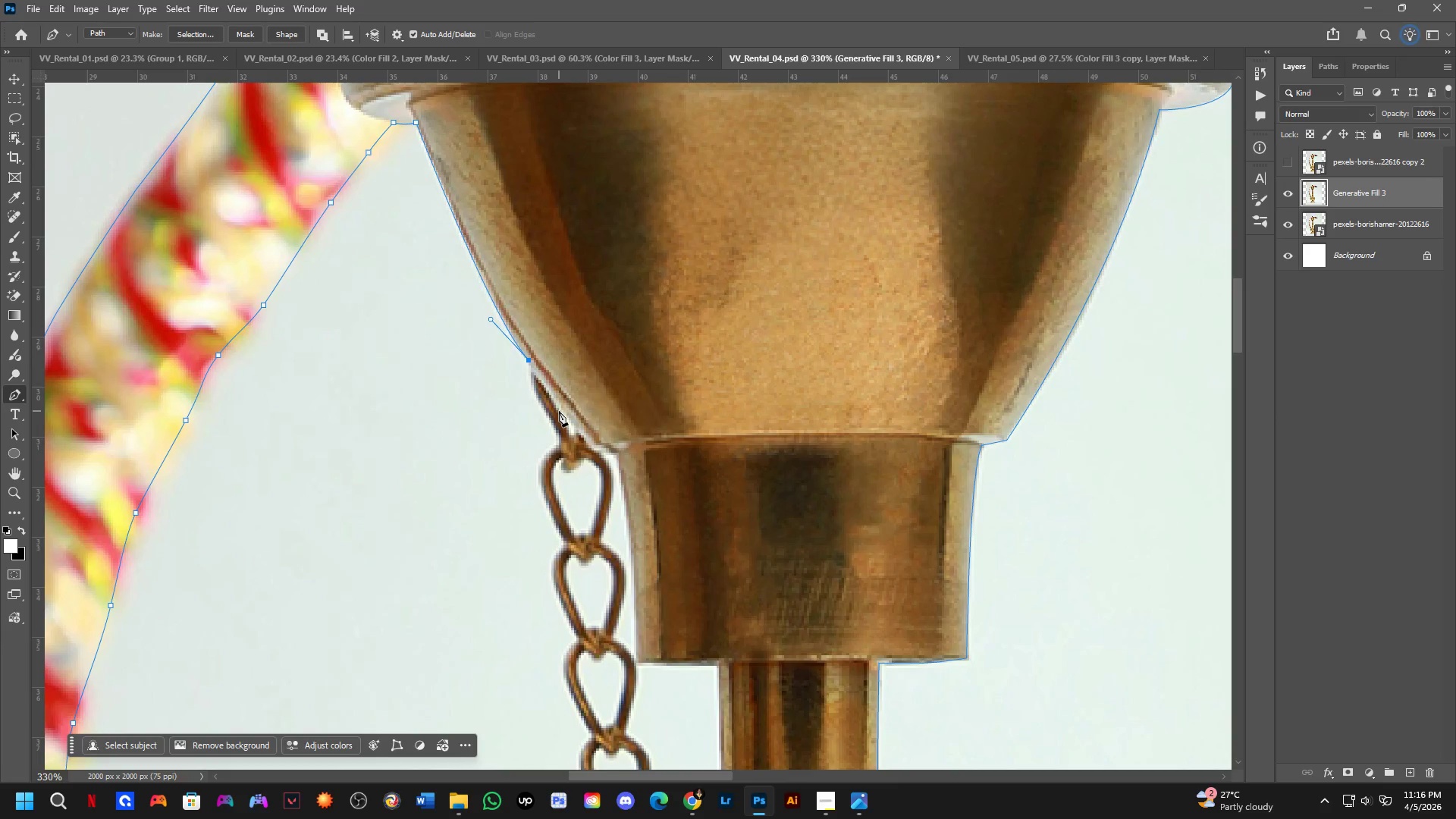 
wait(5.98)
 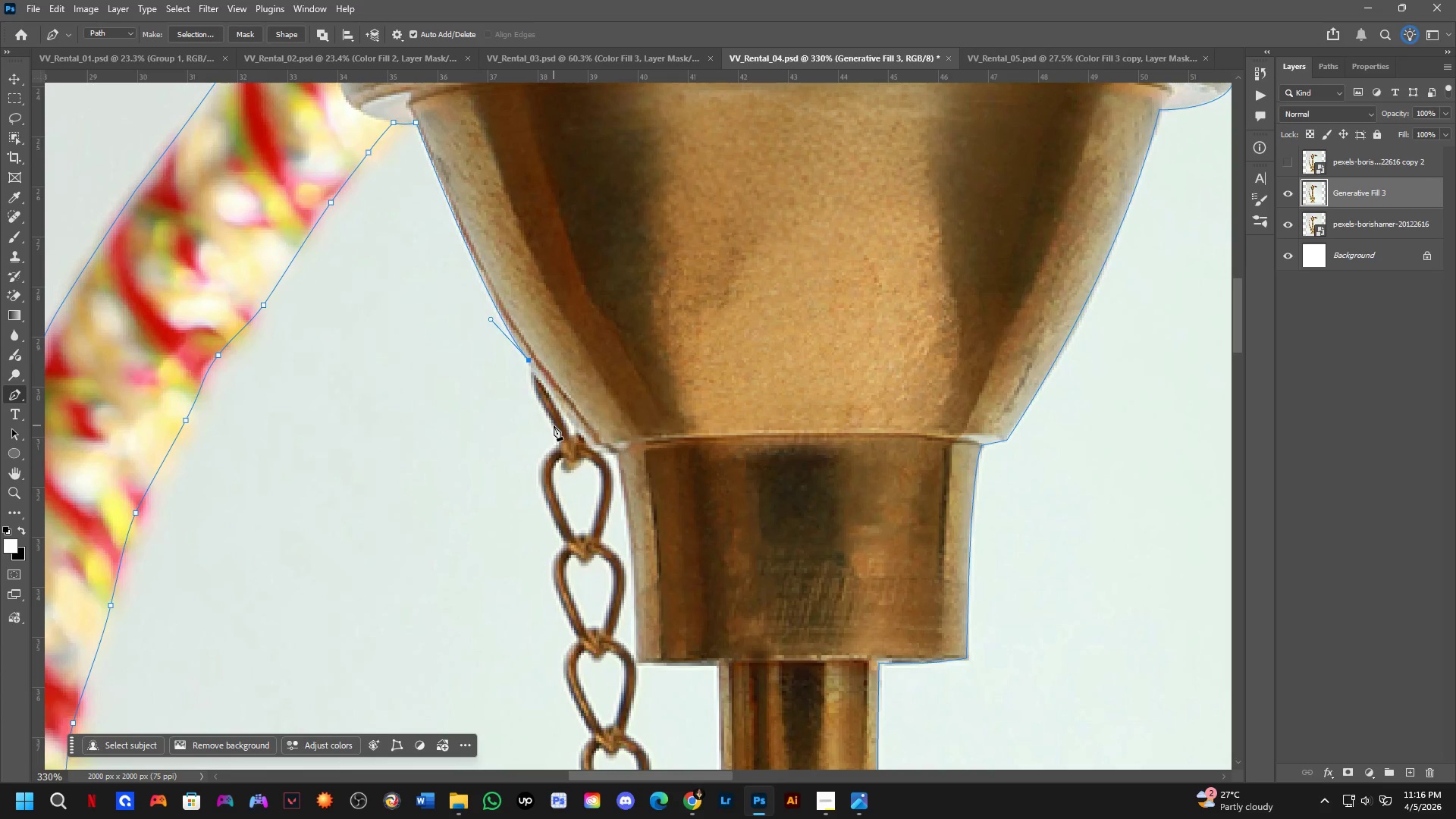 
scroll: coordinate [539, 394], scroll_direction: up, amount: 4.0
 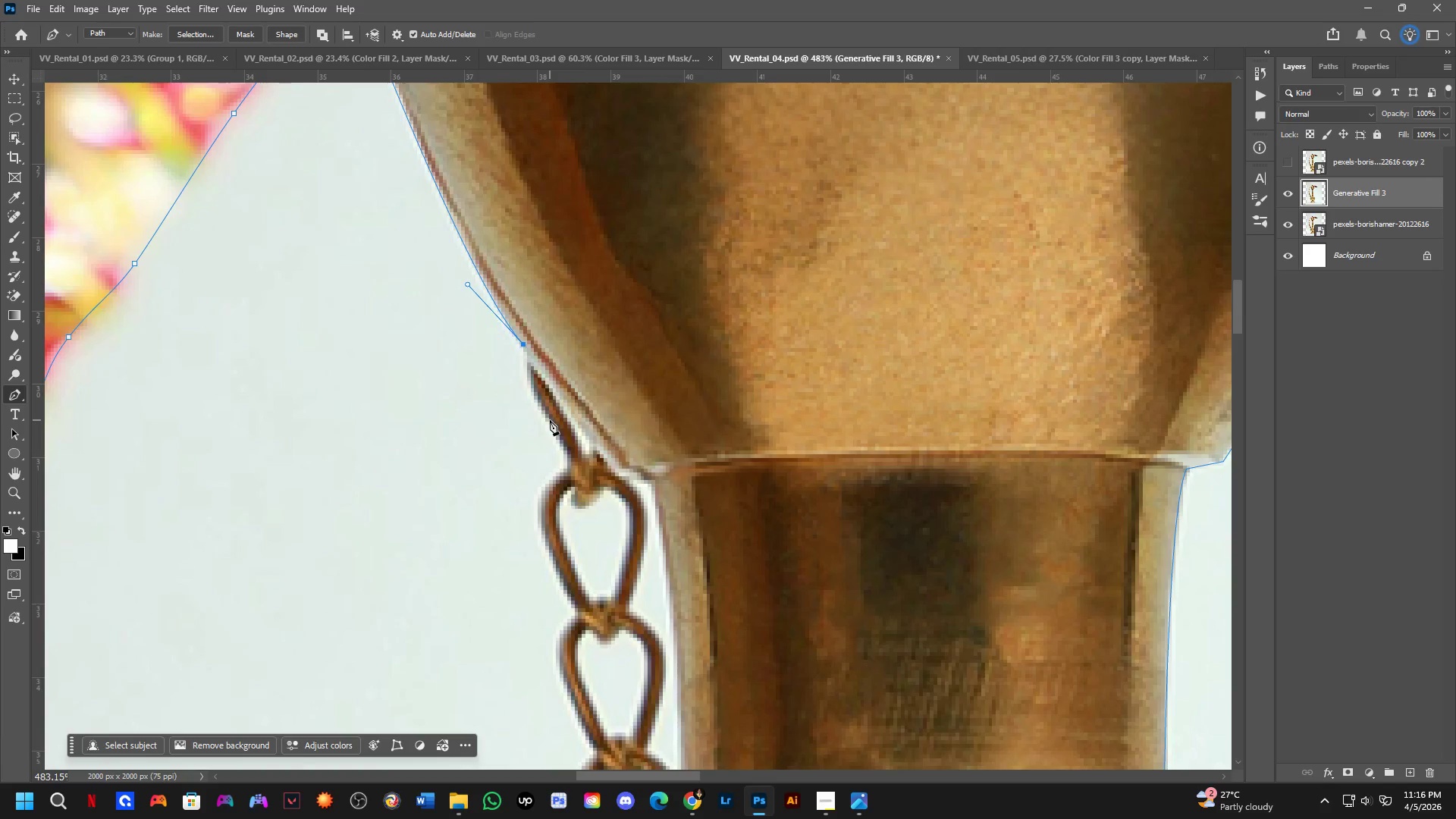 
left_click_drag(start_coordinate=[550, 420], to_coordinate=[573, 457])
 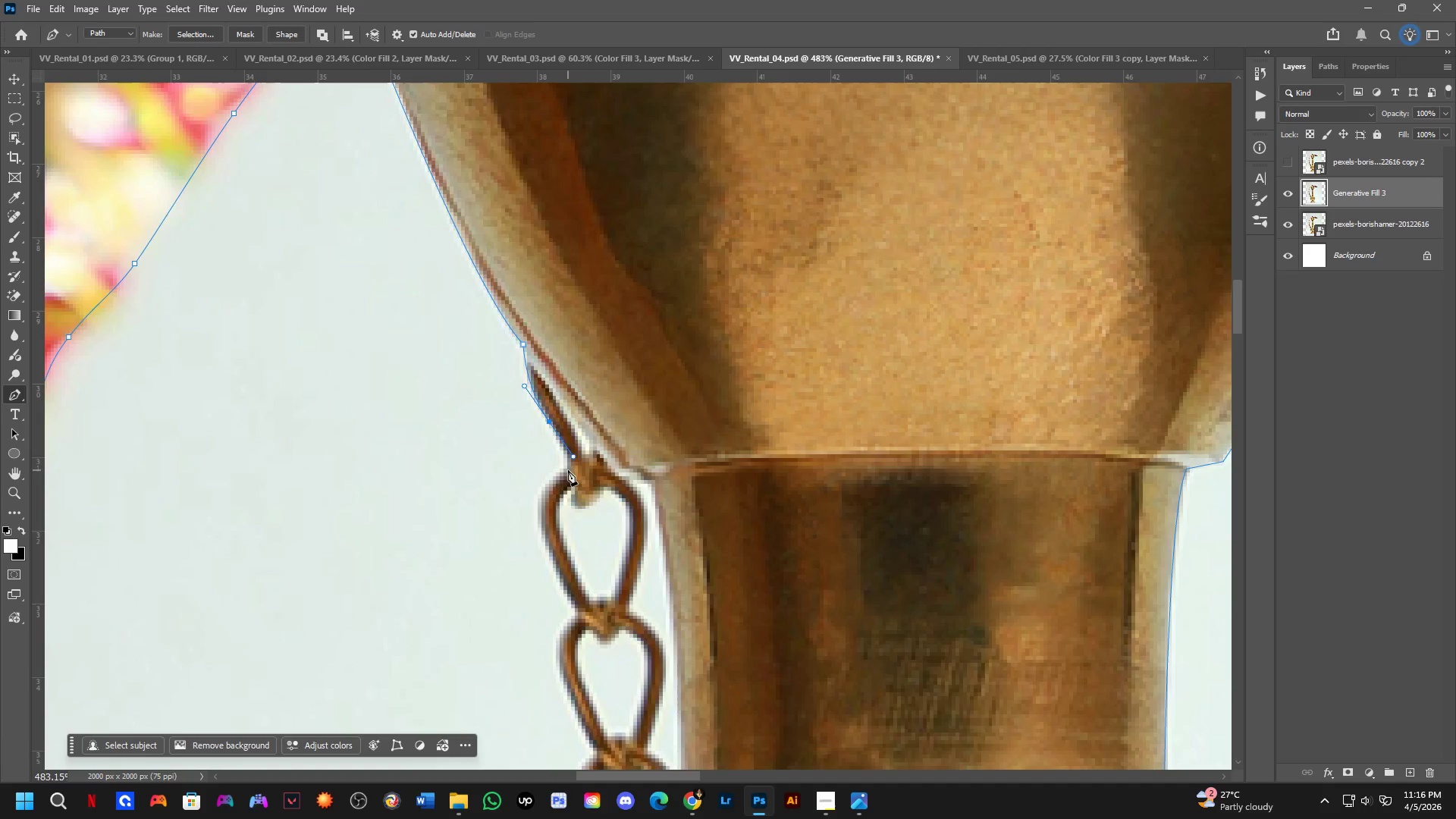 
left_click([567, 465])
 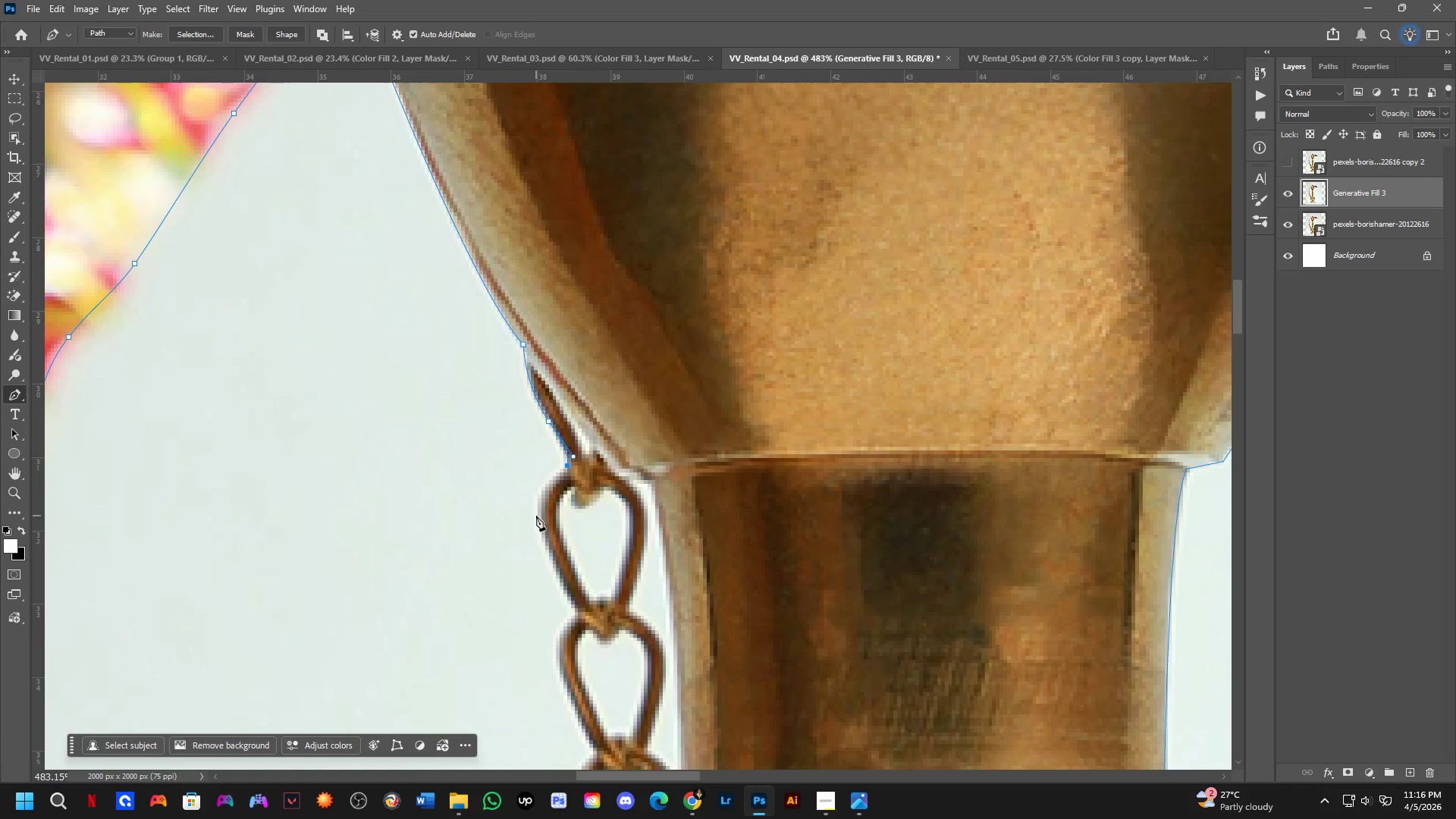 
left_click_drag(start_coordinate=[540, 523], to_coordinate=[550, 566])
 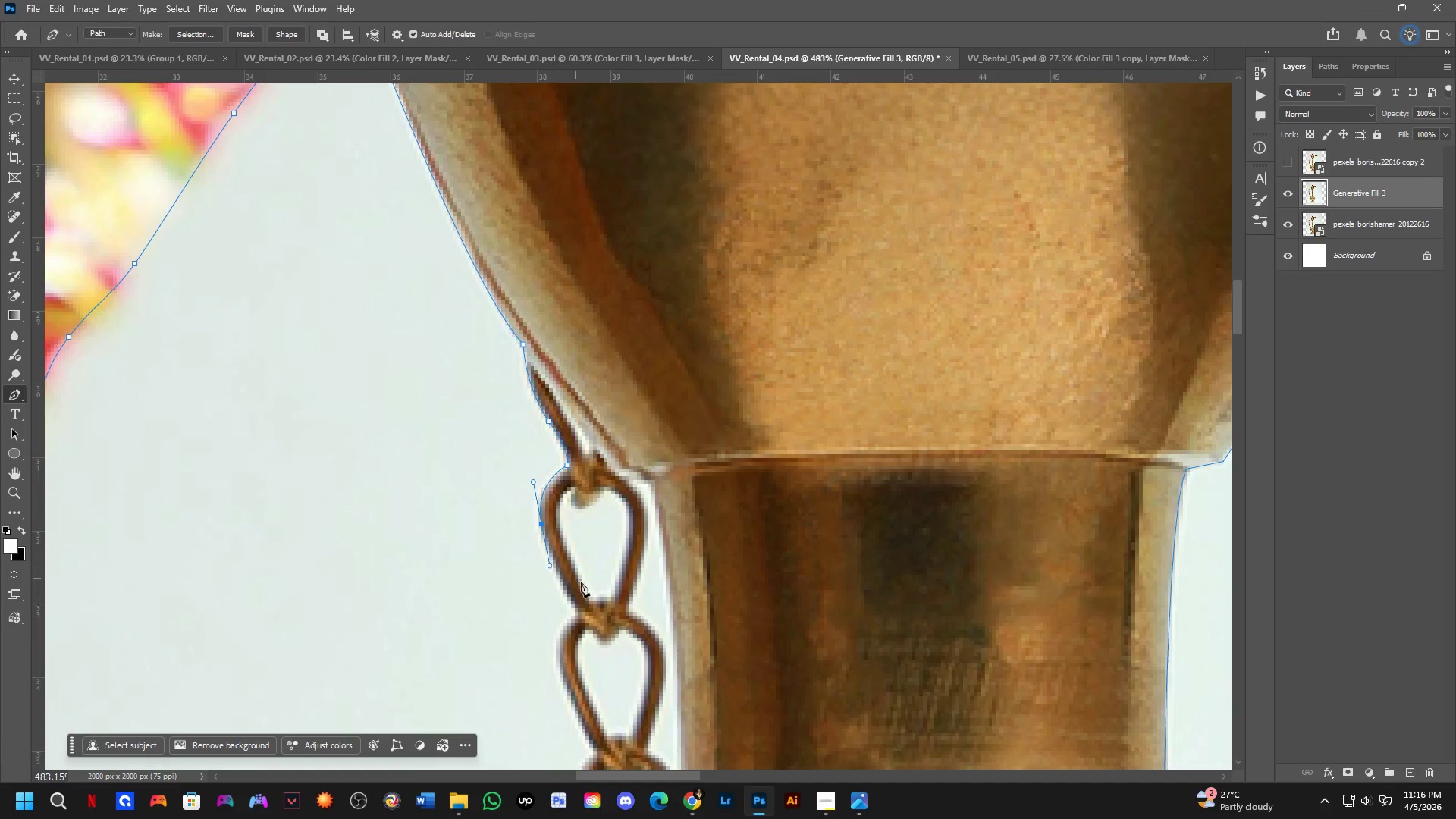 
hold_key(key=Space, duration=0.61)
 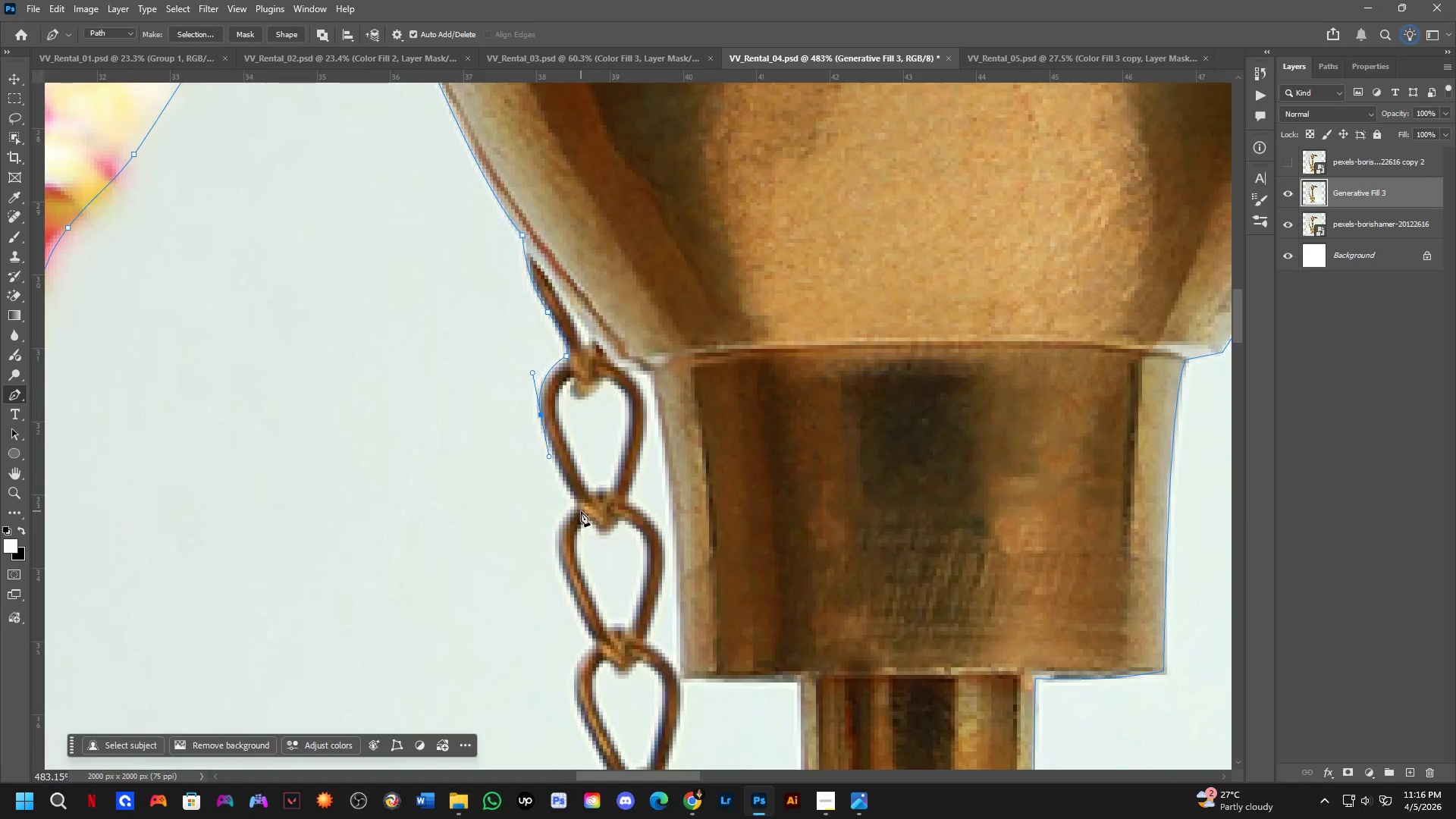 
left_click_drag(start_coordinate=[597, 588], to_coordinate=[596, 479])
 